 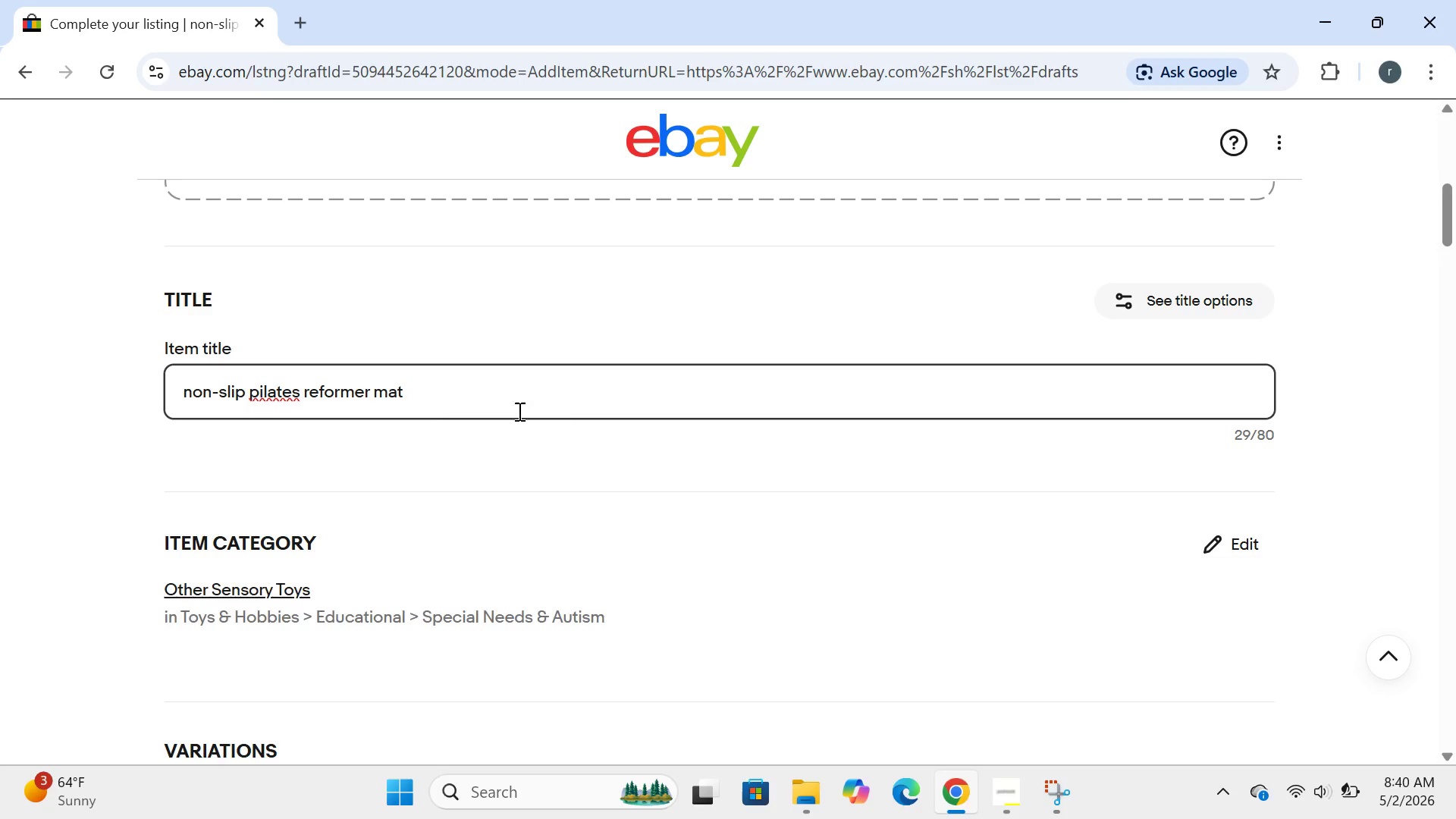 
left_click([253, 397])
 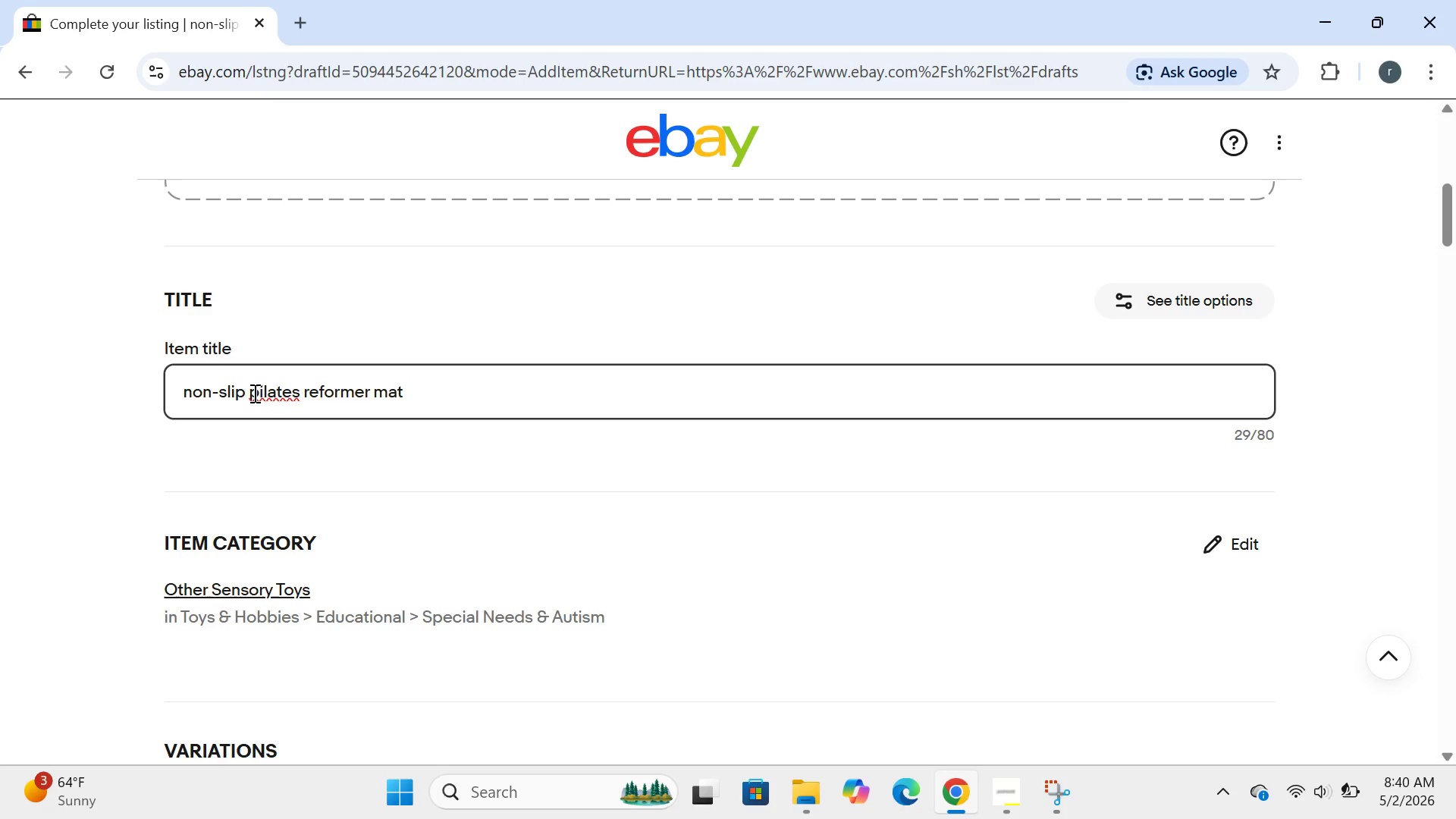 
left_click([253, 393])
 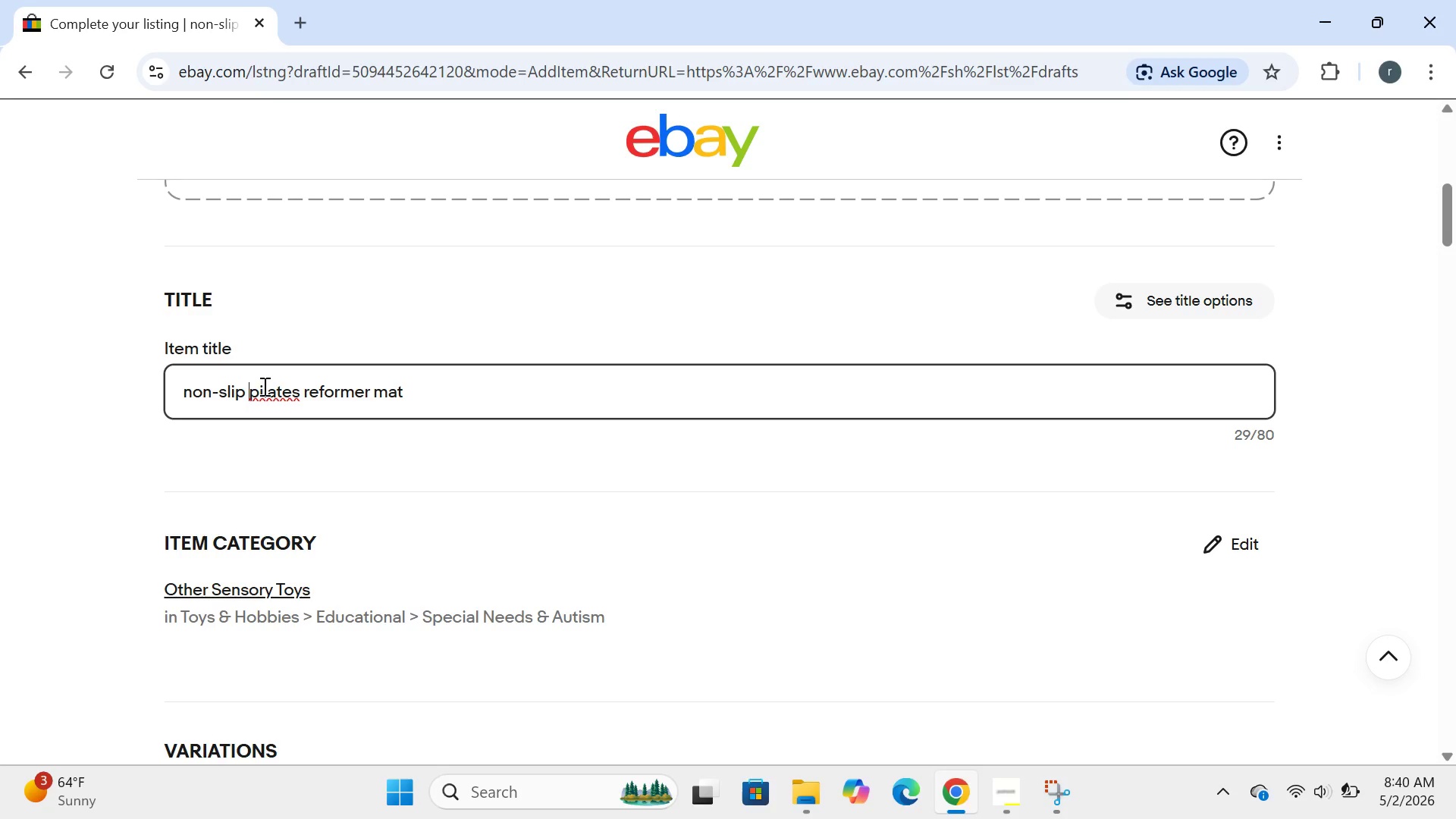 
left_click([263, 386])
 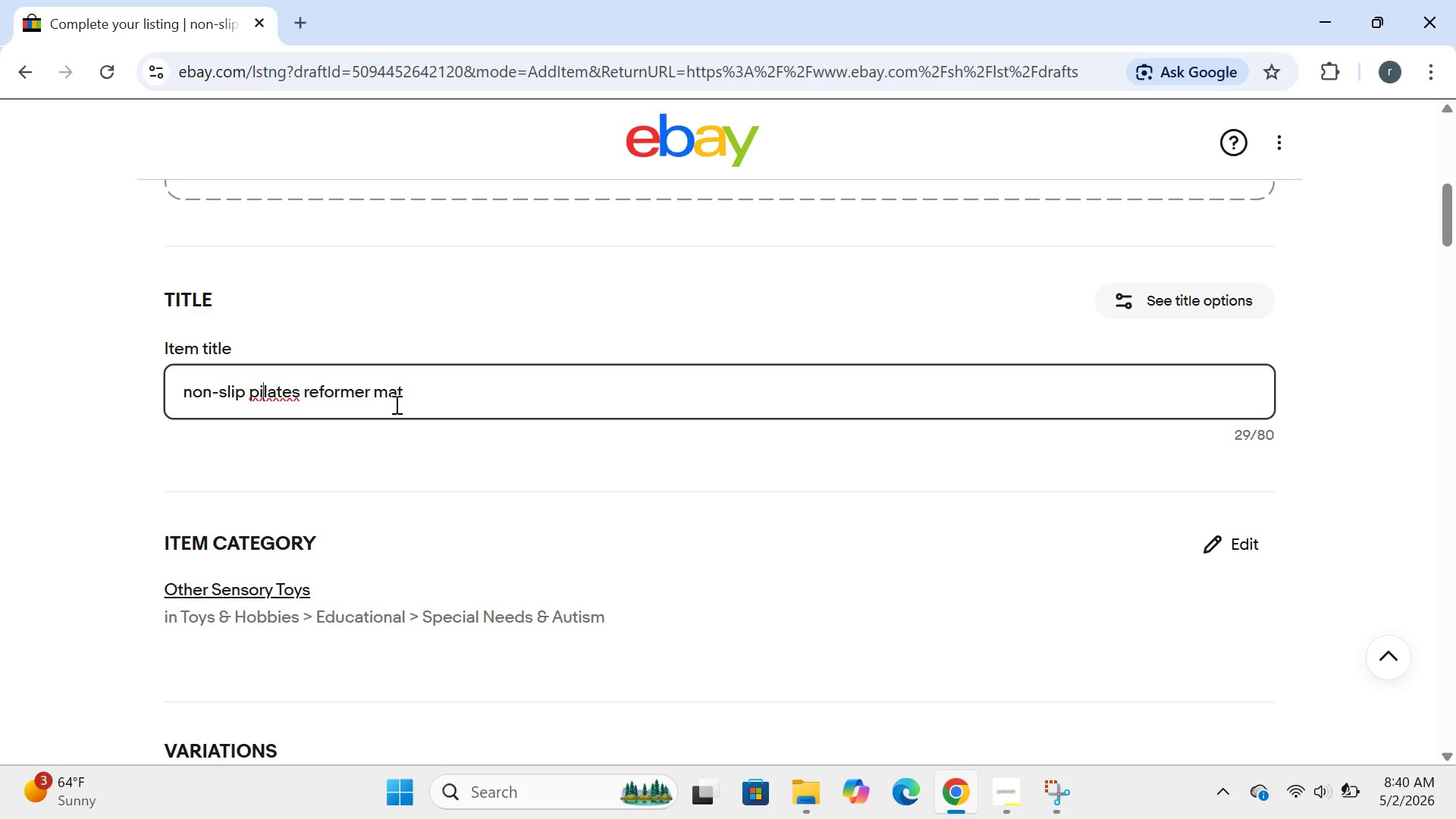 
key(ArrowLeft)
 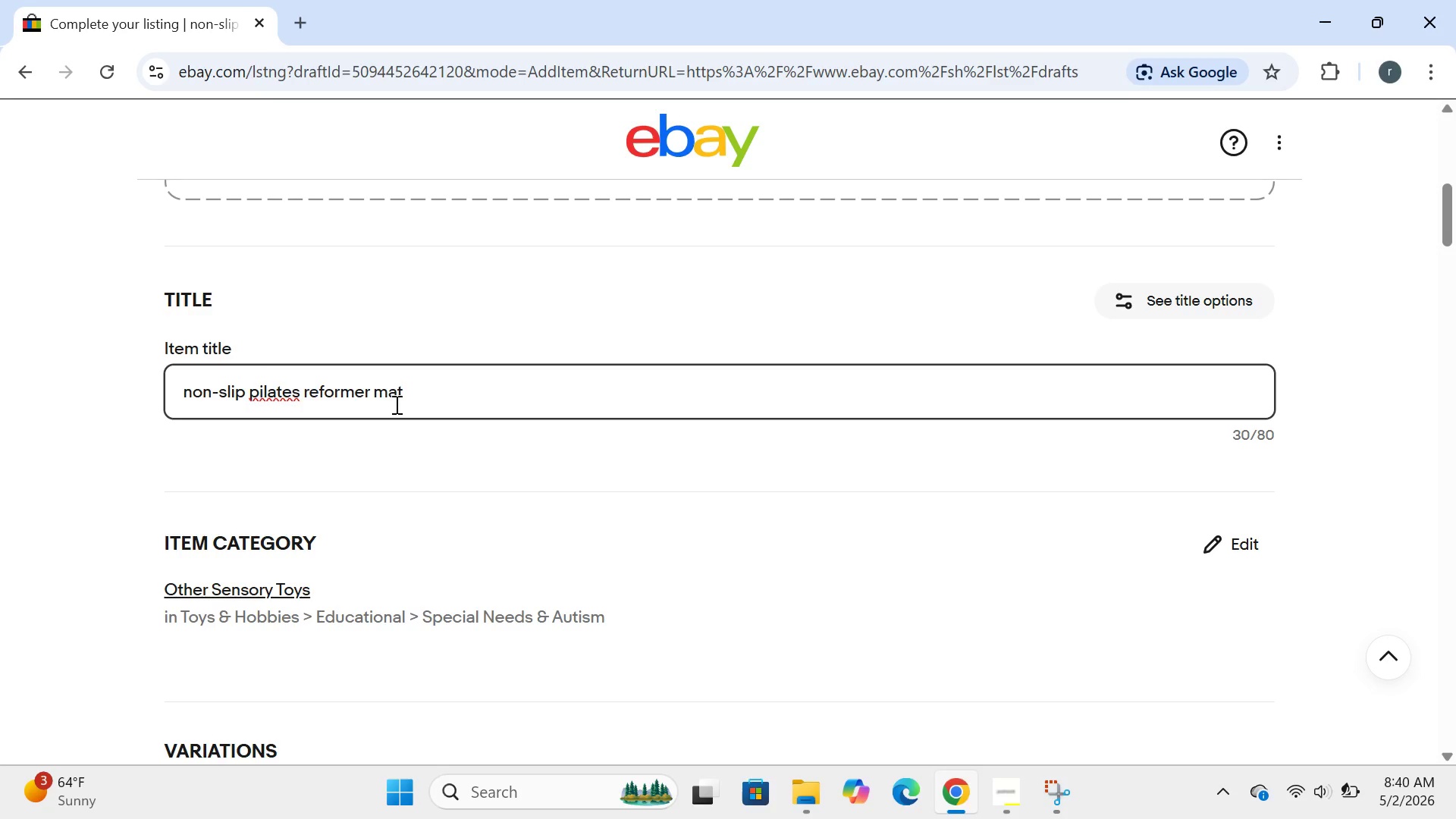 
key(Backspace)
 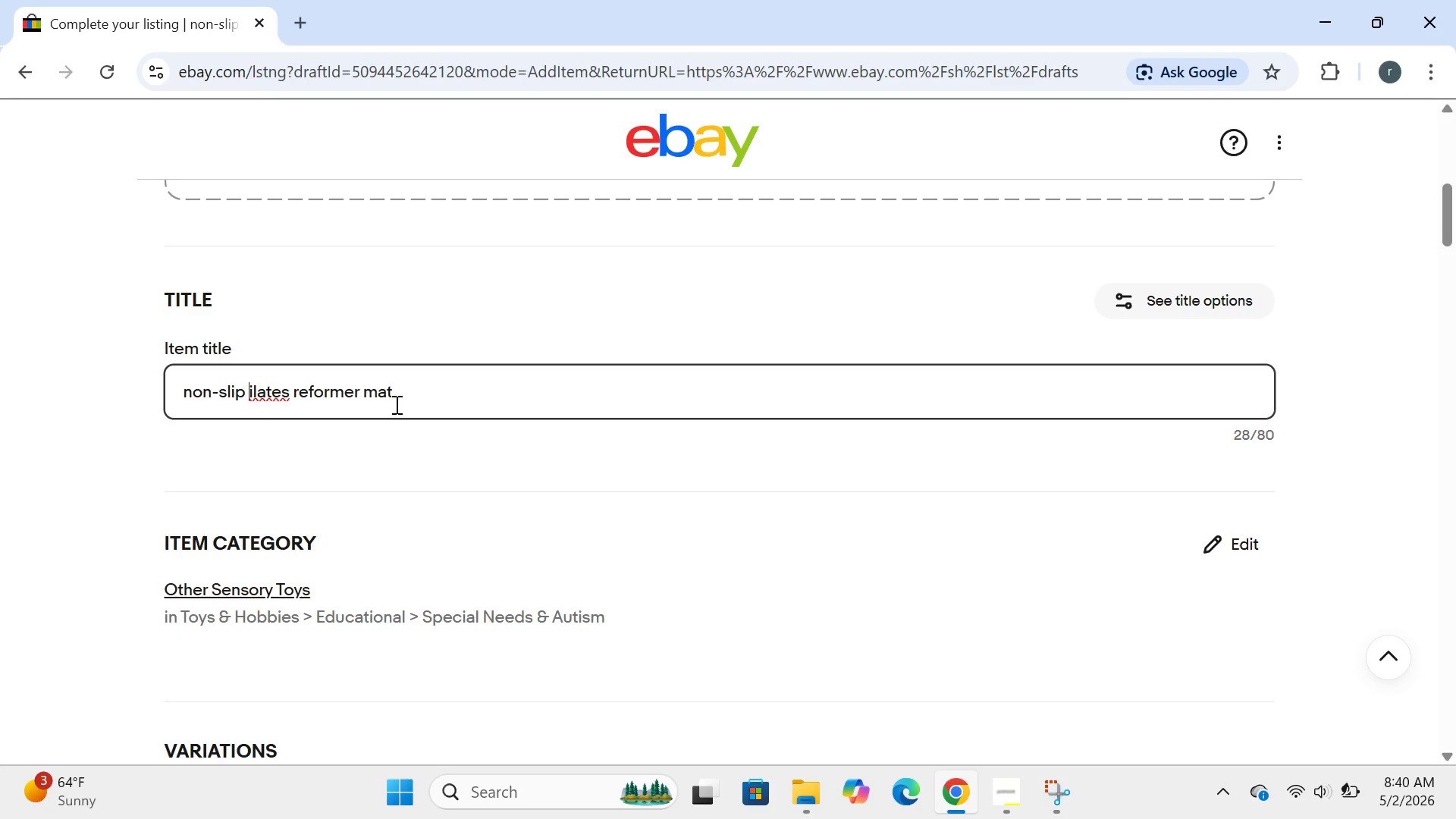 
key(CapsLock)
 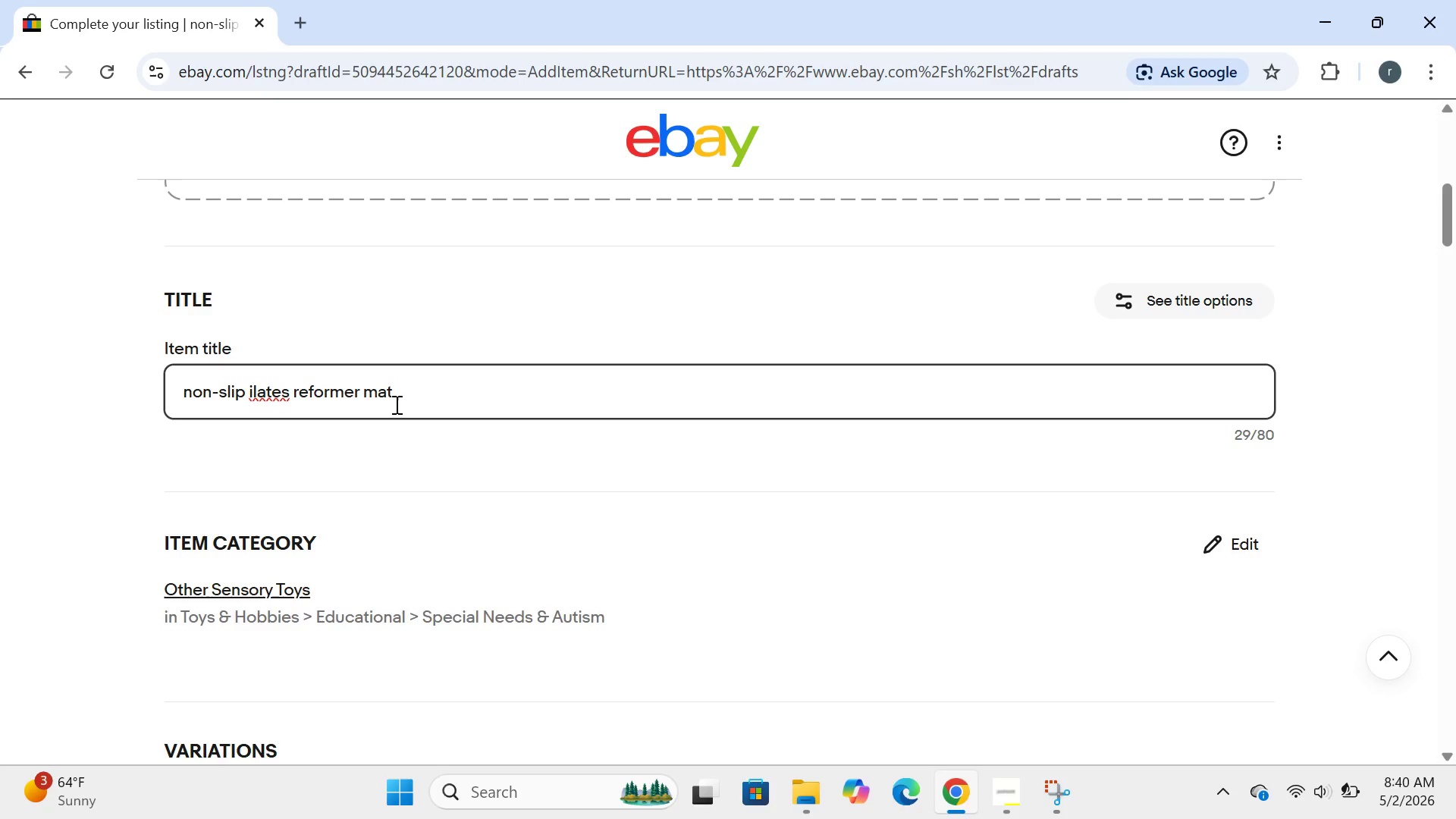 
key(CapsLock)
 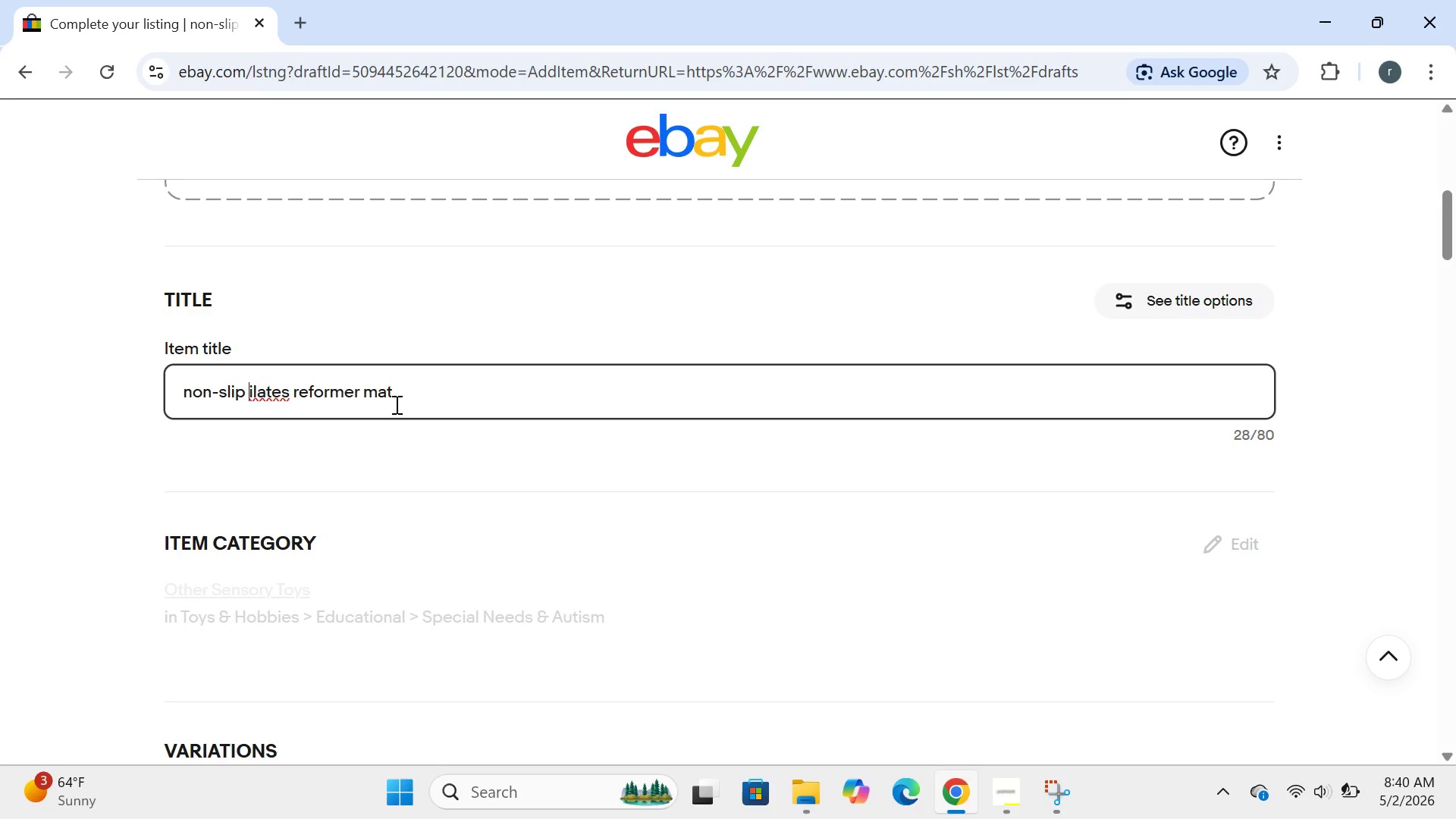 
key(P)
 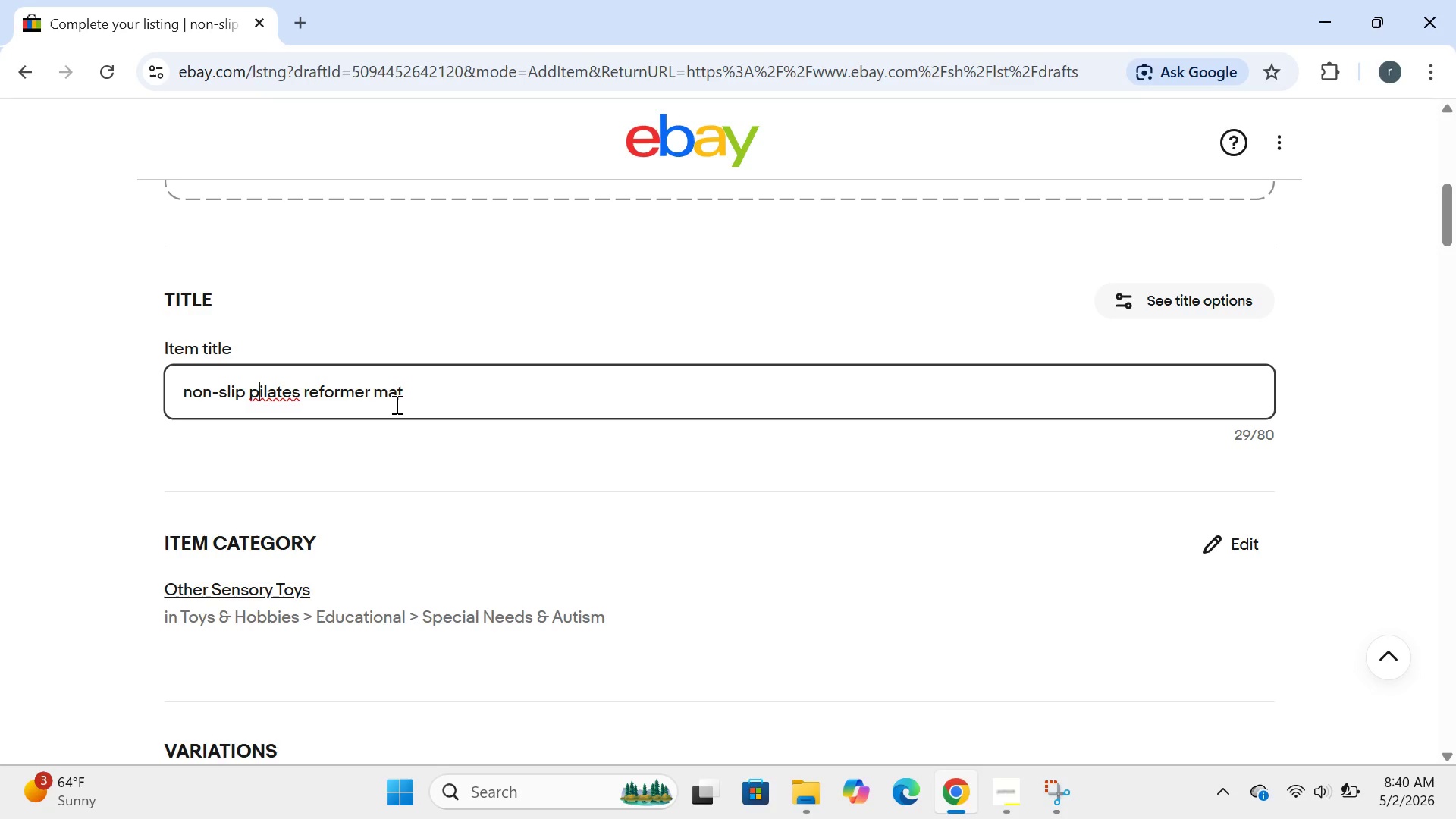 
key(Backspace)
 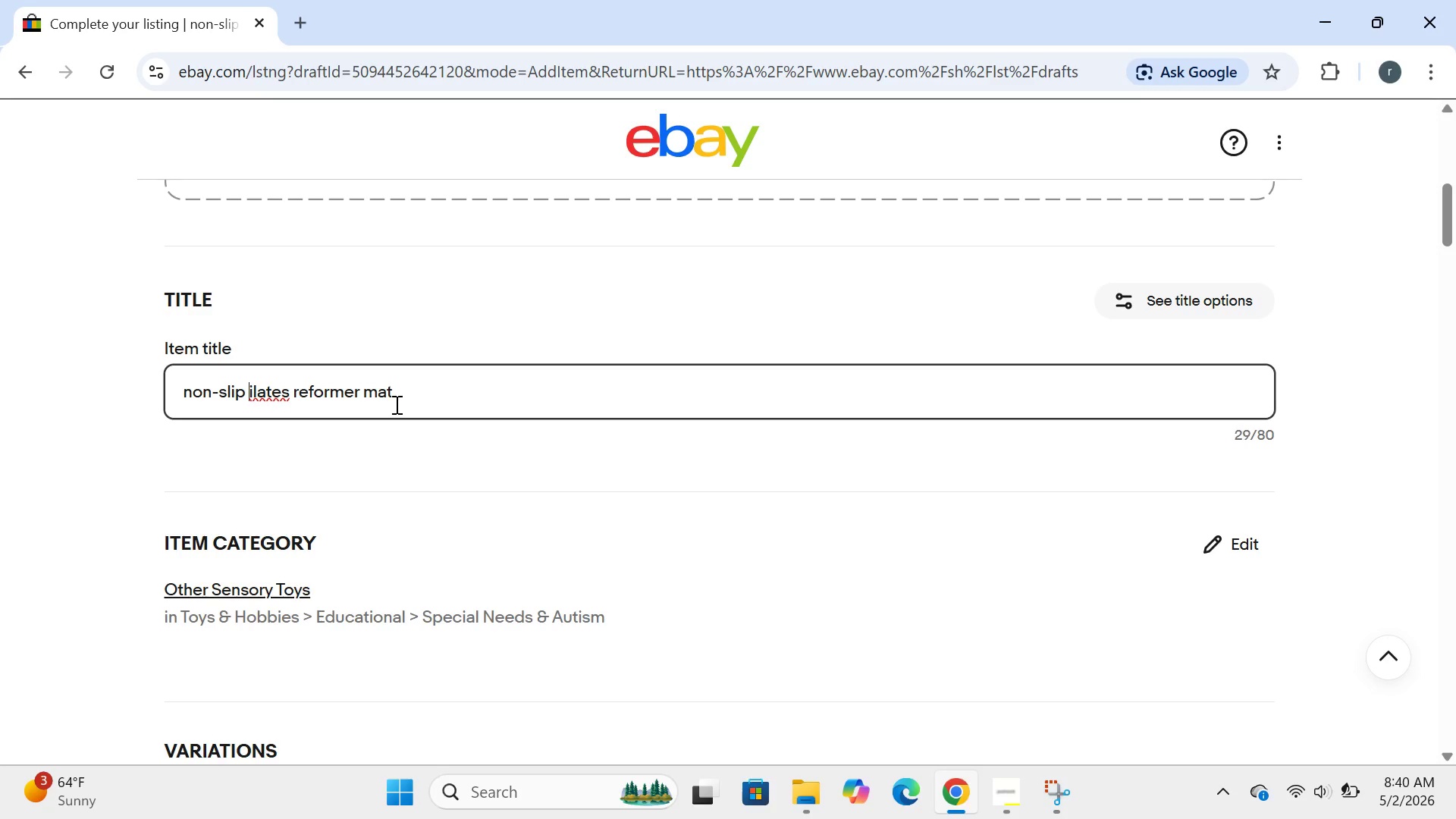 
key(CapsLock)
 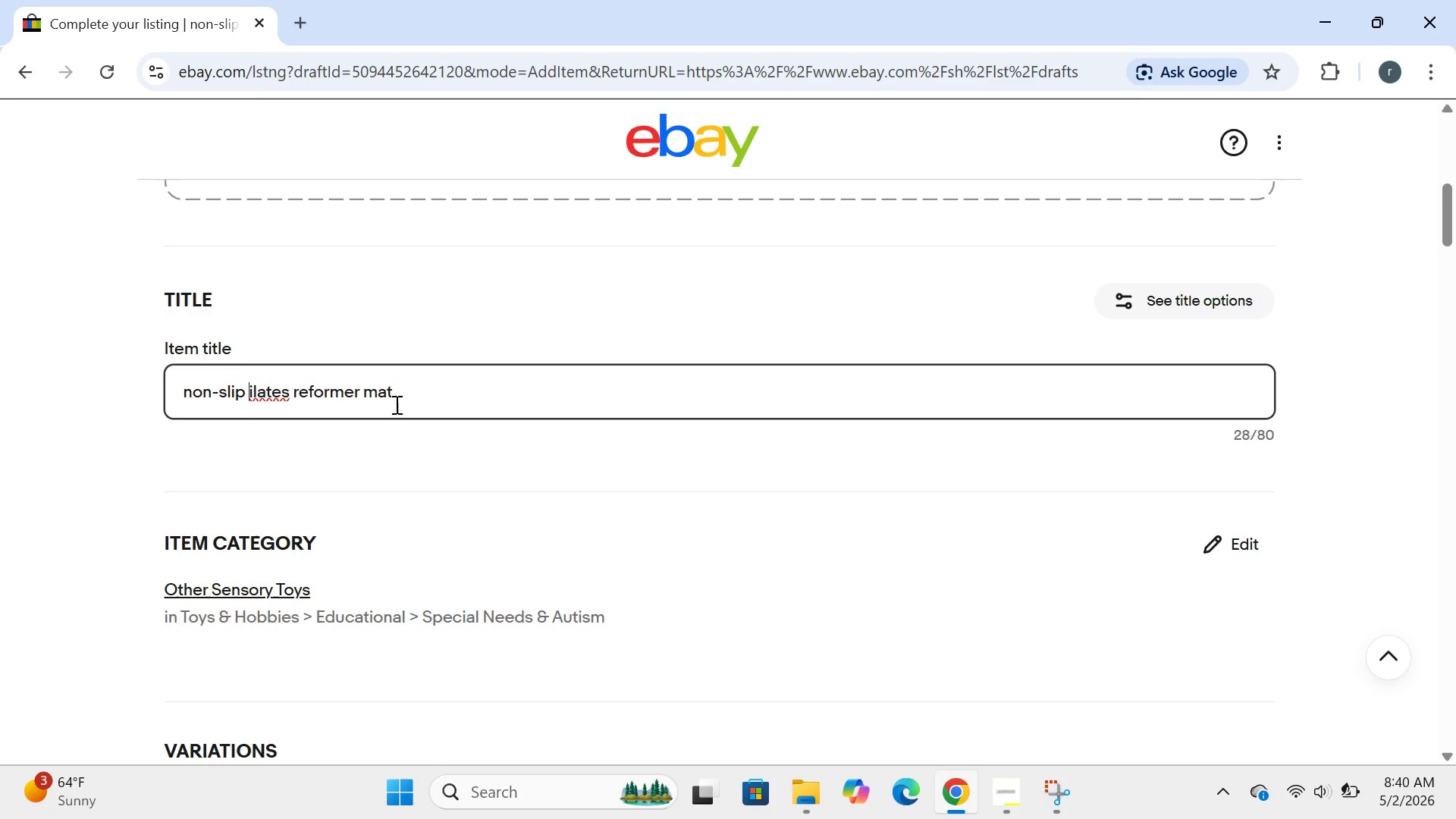 
key(P)
 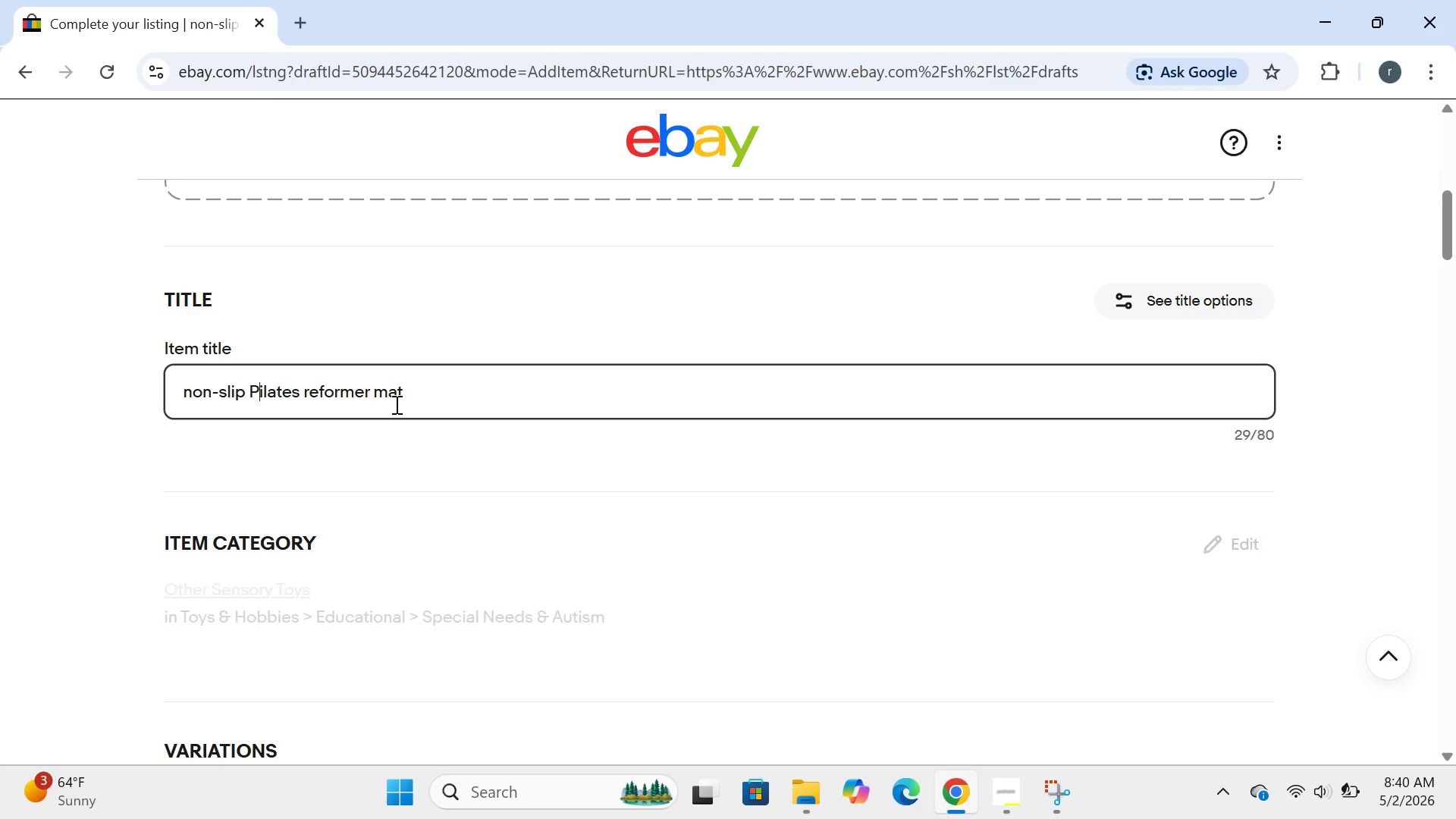 
key(CapsLock)
 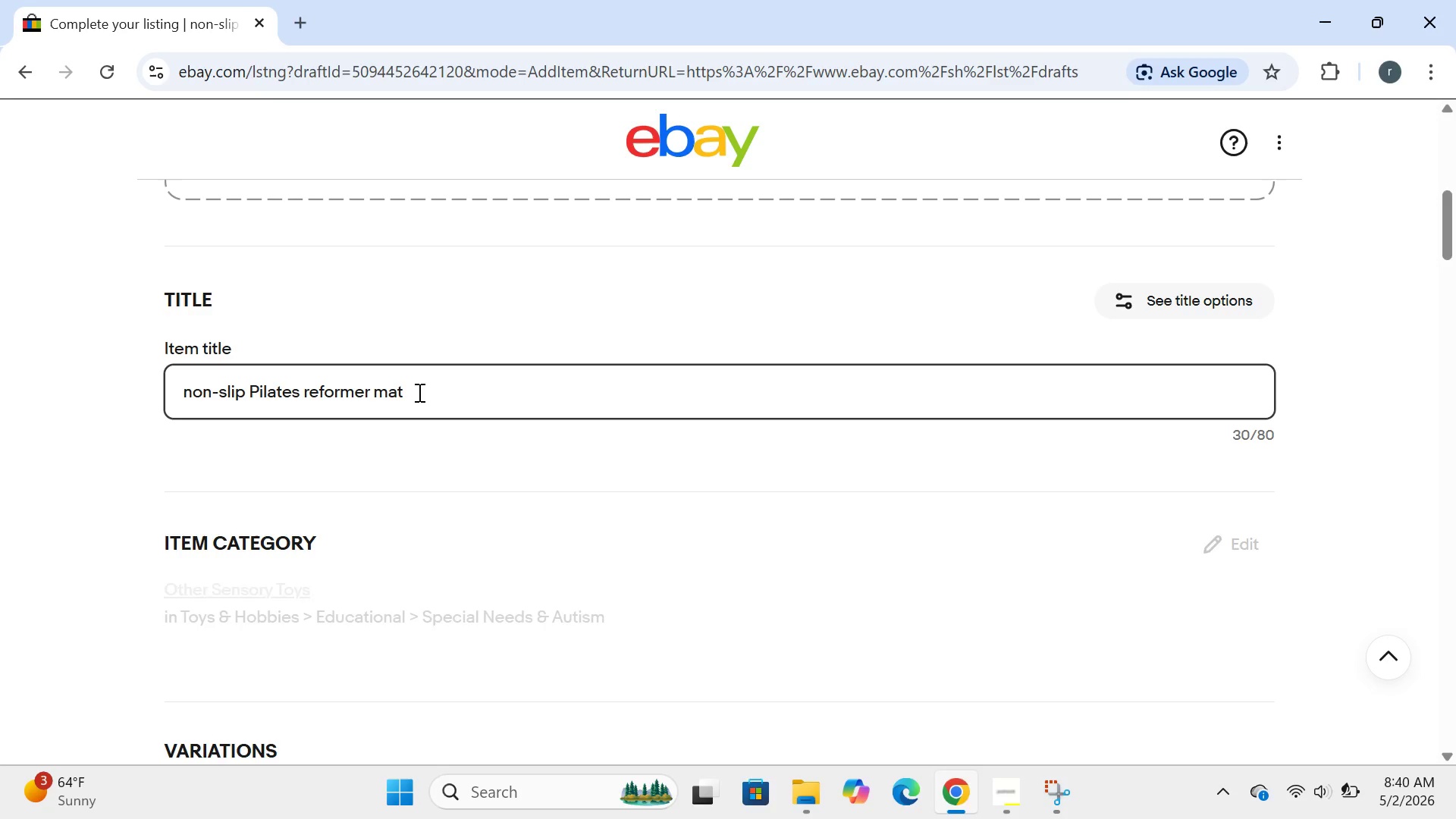 
left_click([418, 392])
 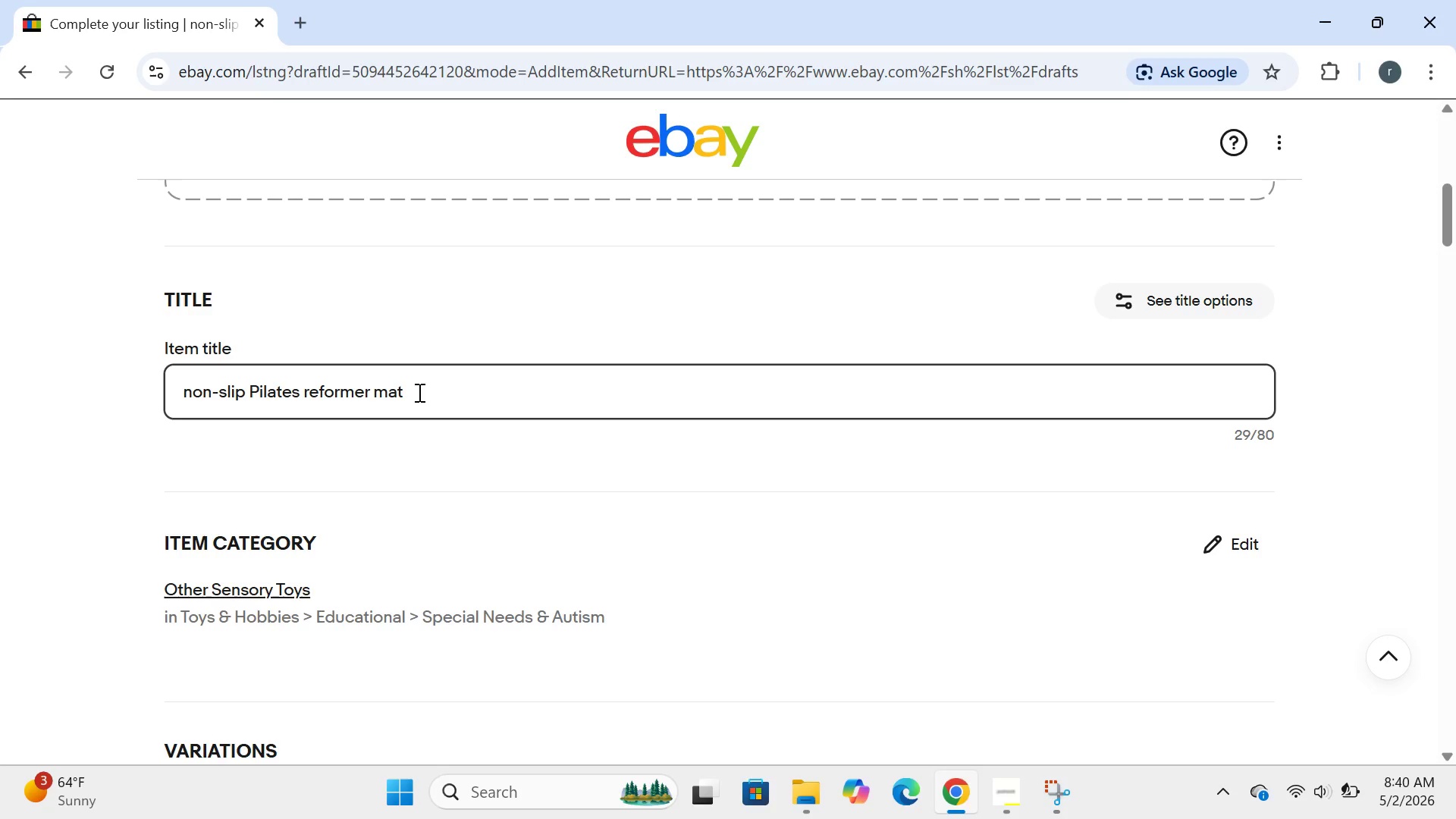 
type(-eco rubber=)
key(Backspace)
type(- studio grade 71" x 24")
 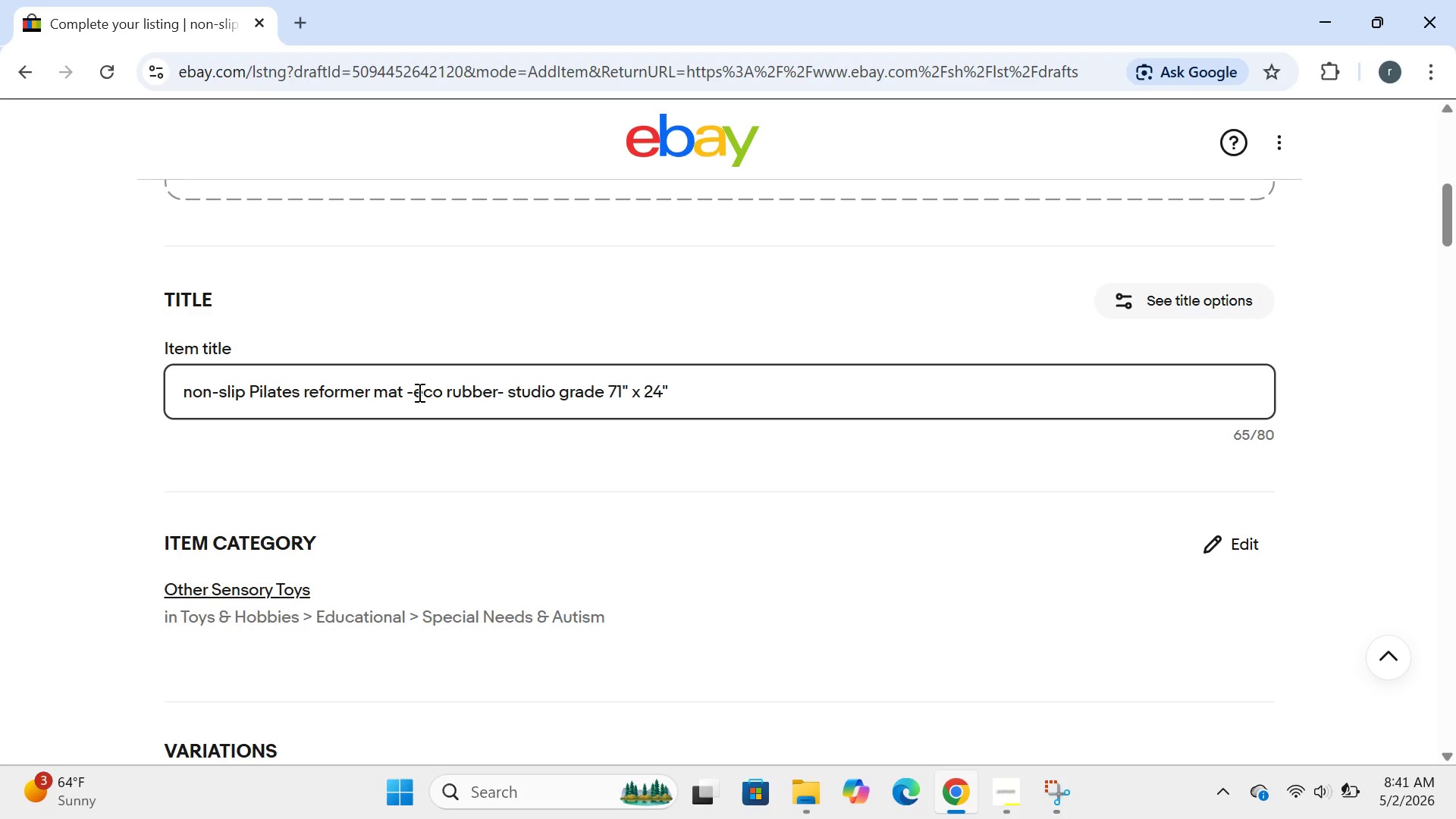 
wait(50.84)
 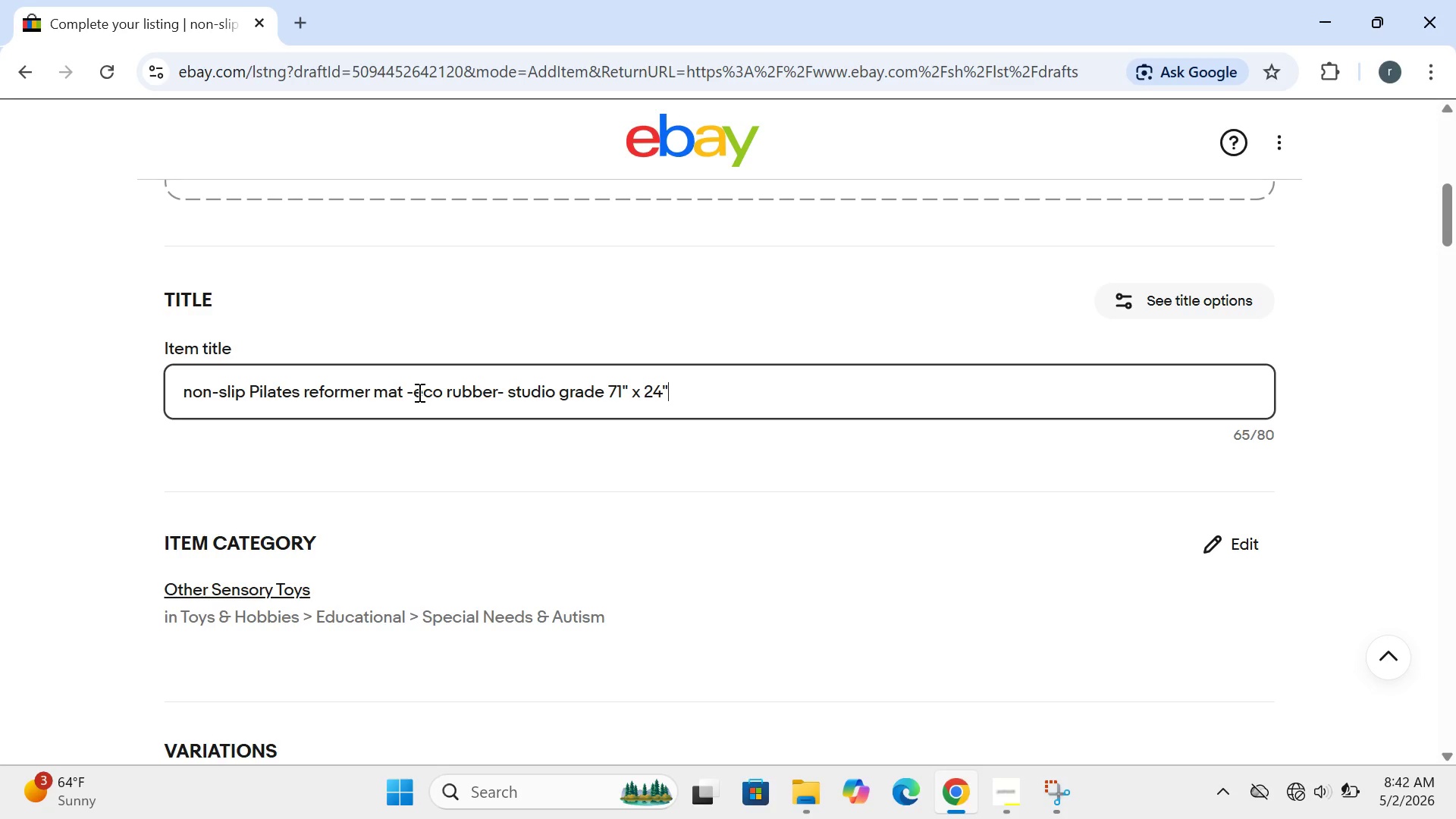 
left_click([1296, 780])
 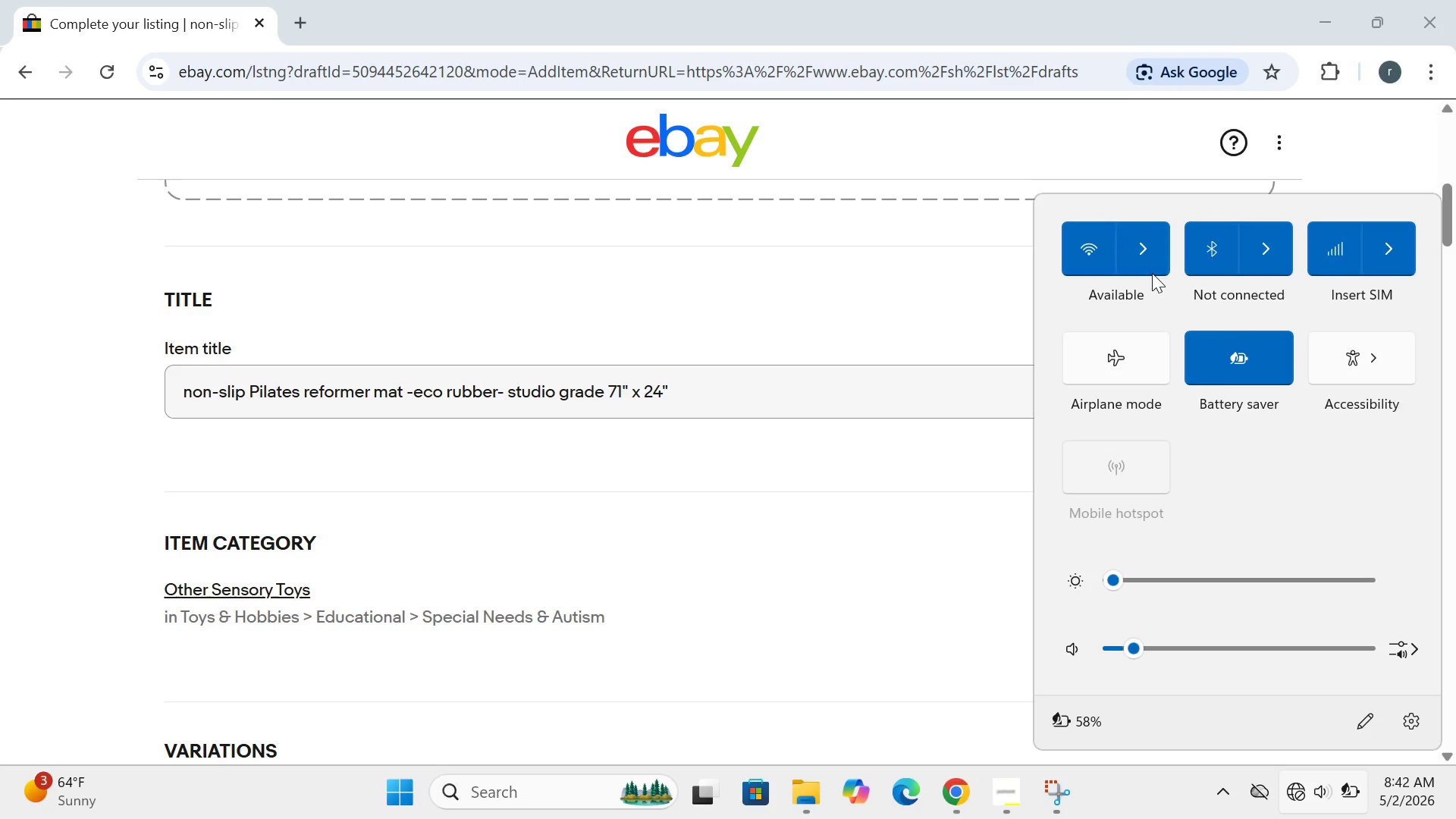 
left_click([1143, 249])
 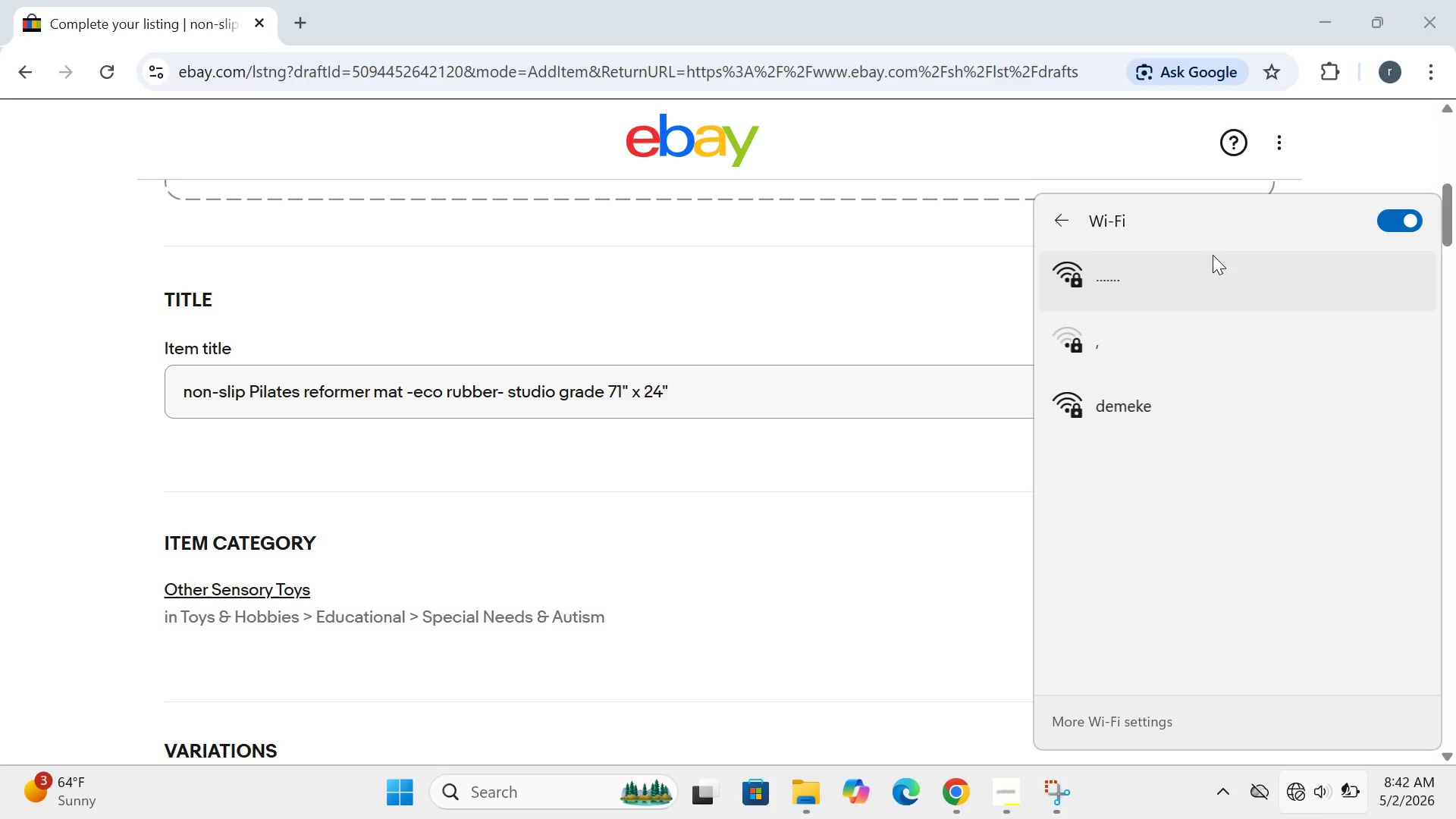 
left_click([1216, 273])
 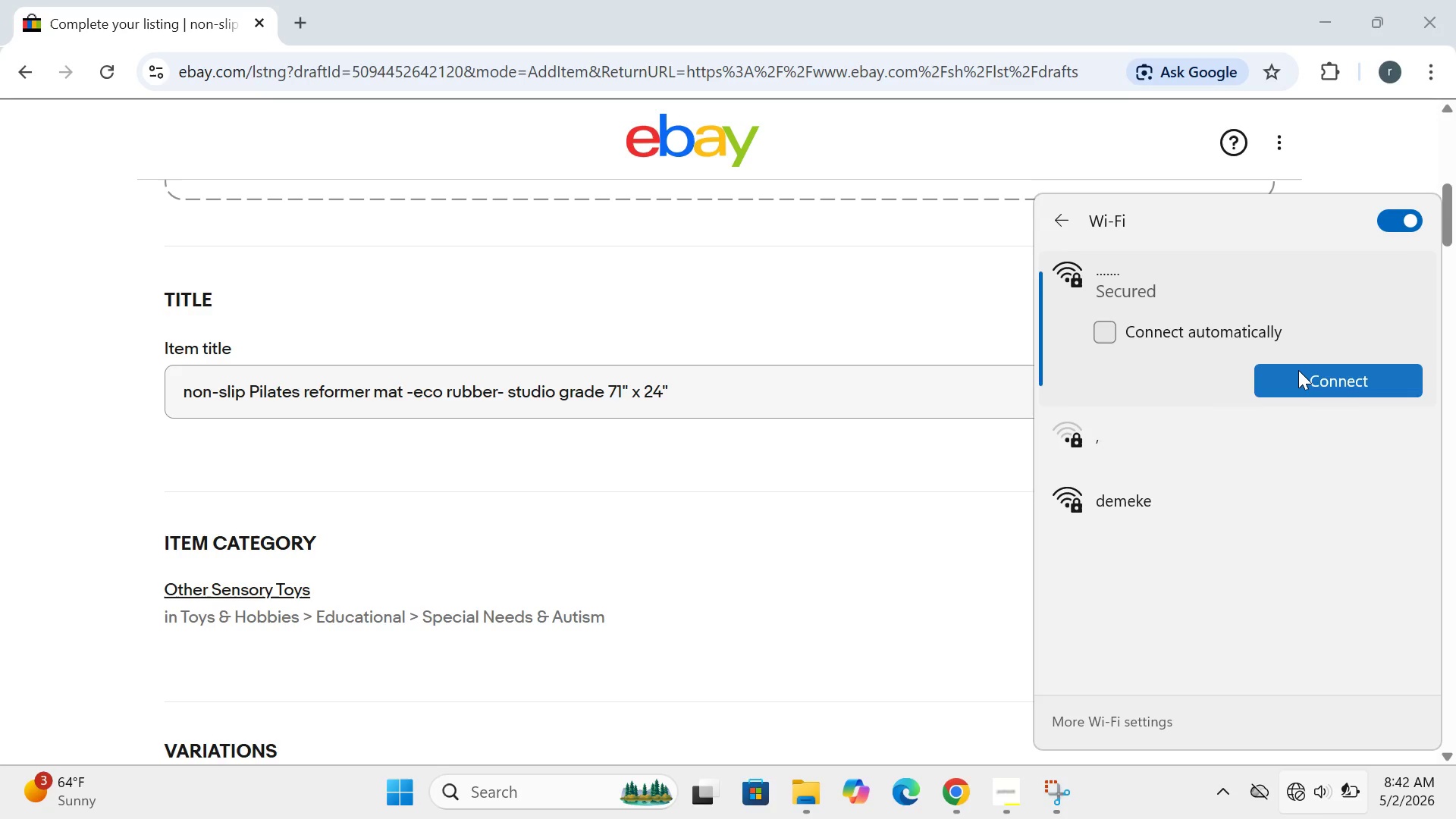 
left_click([1298, 370])
 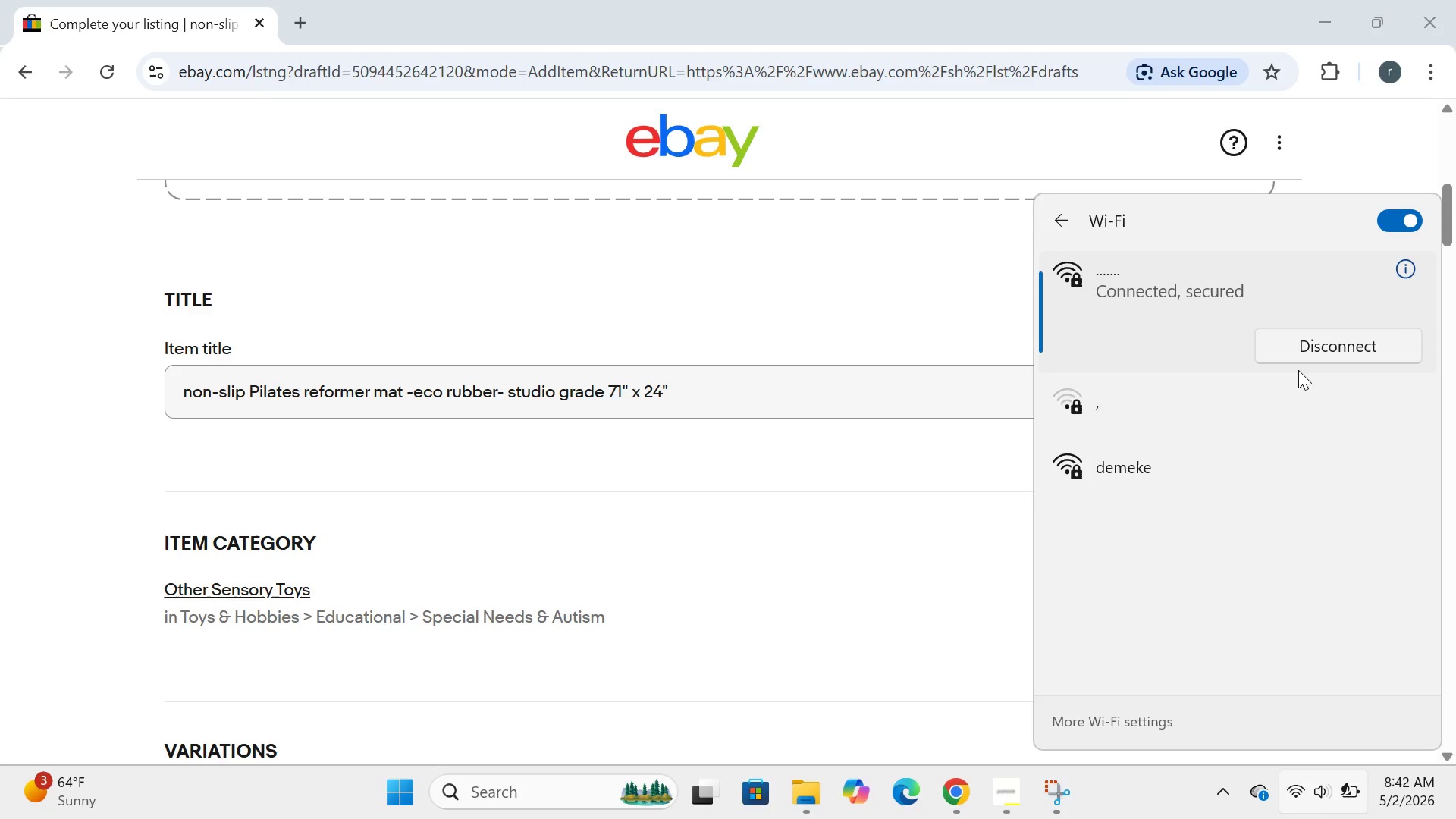 
left_click([783, 420])
 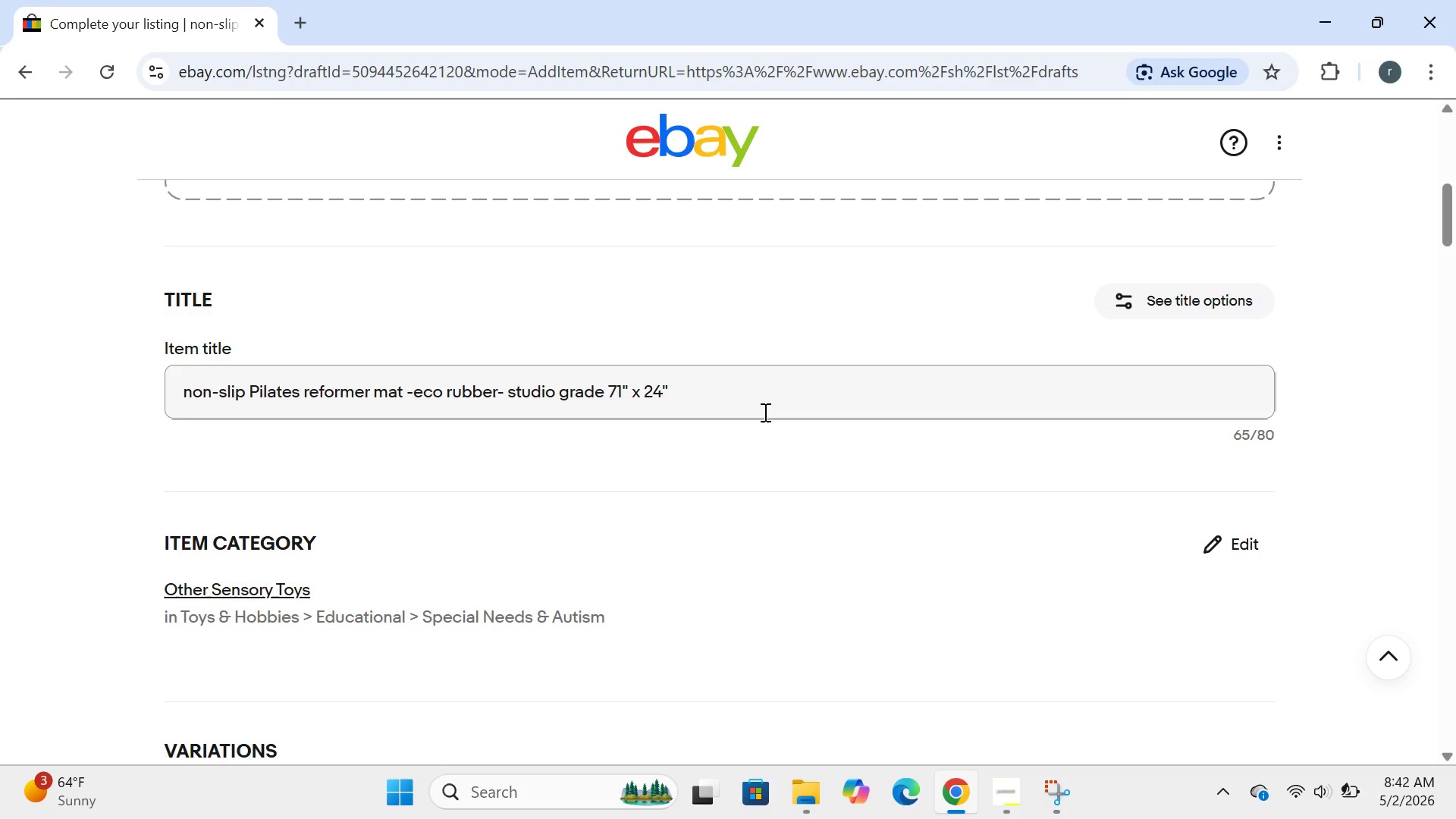 
key(Control+ControlLeft)
 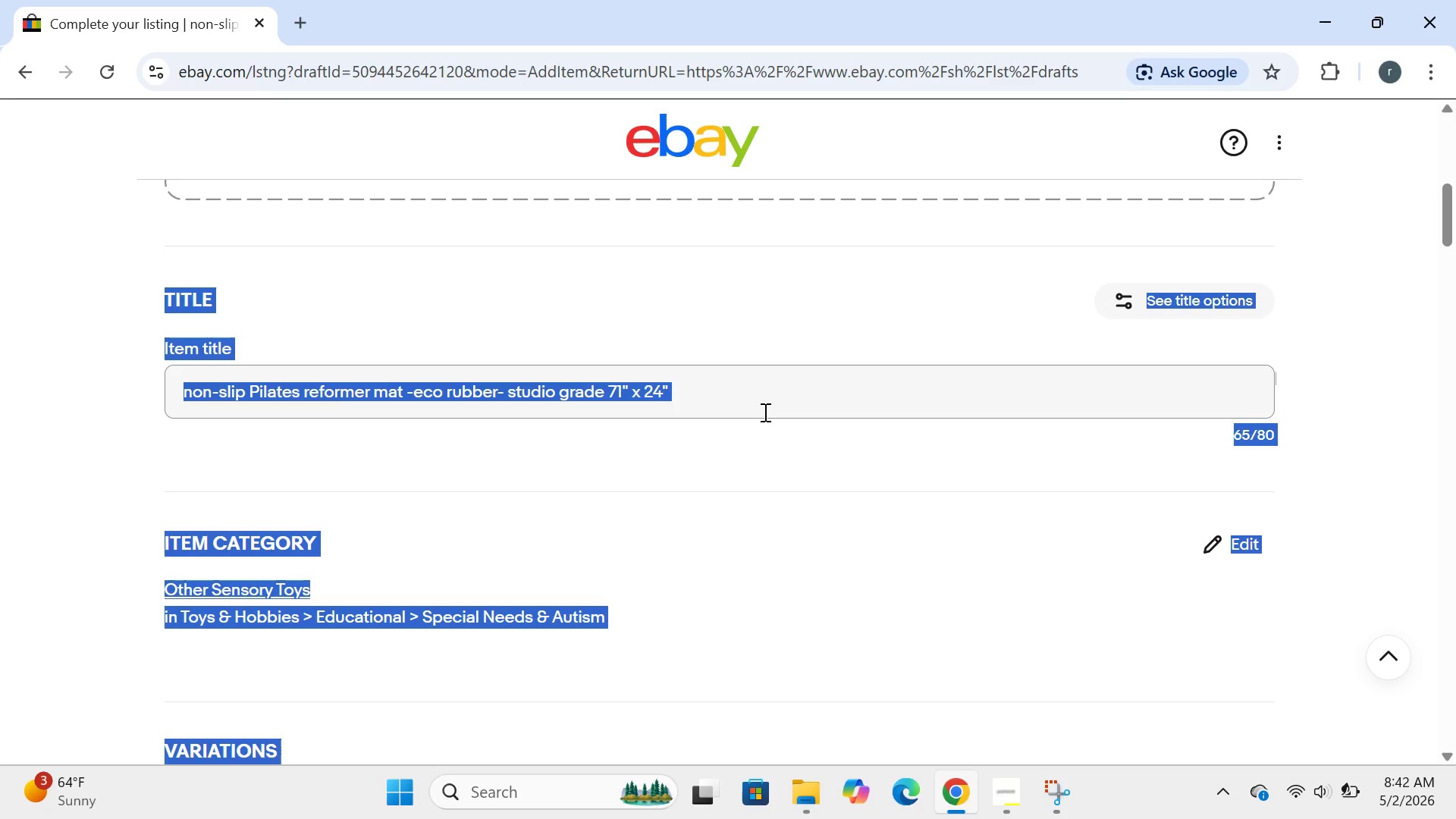 
key(Control+A)
 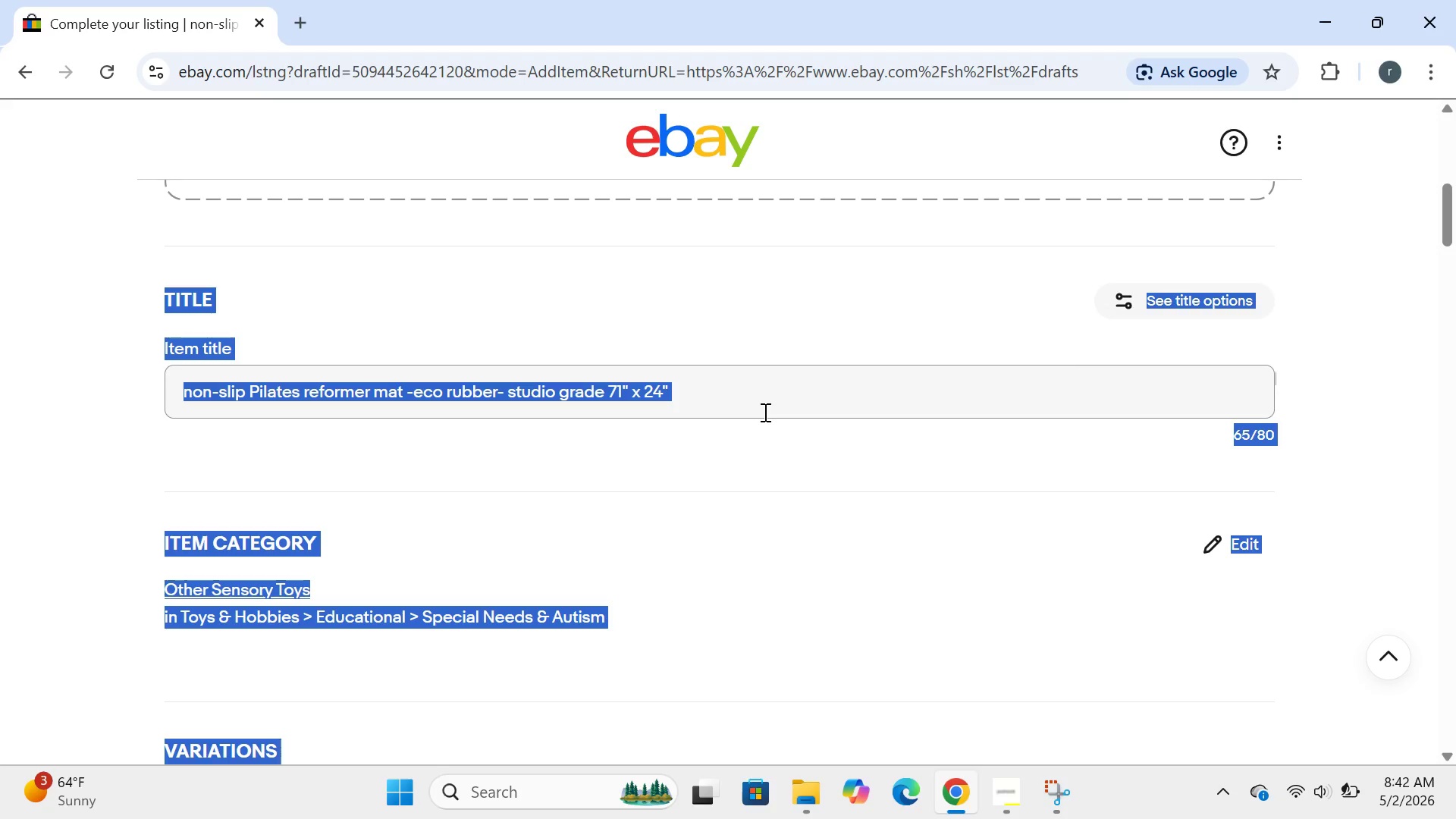 
left_click([764, 412])
 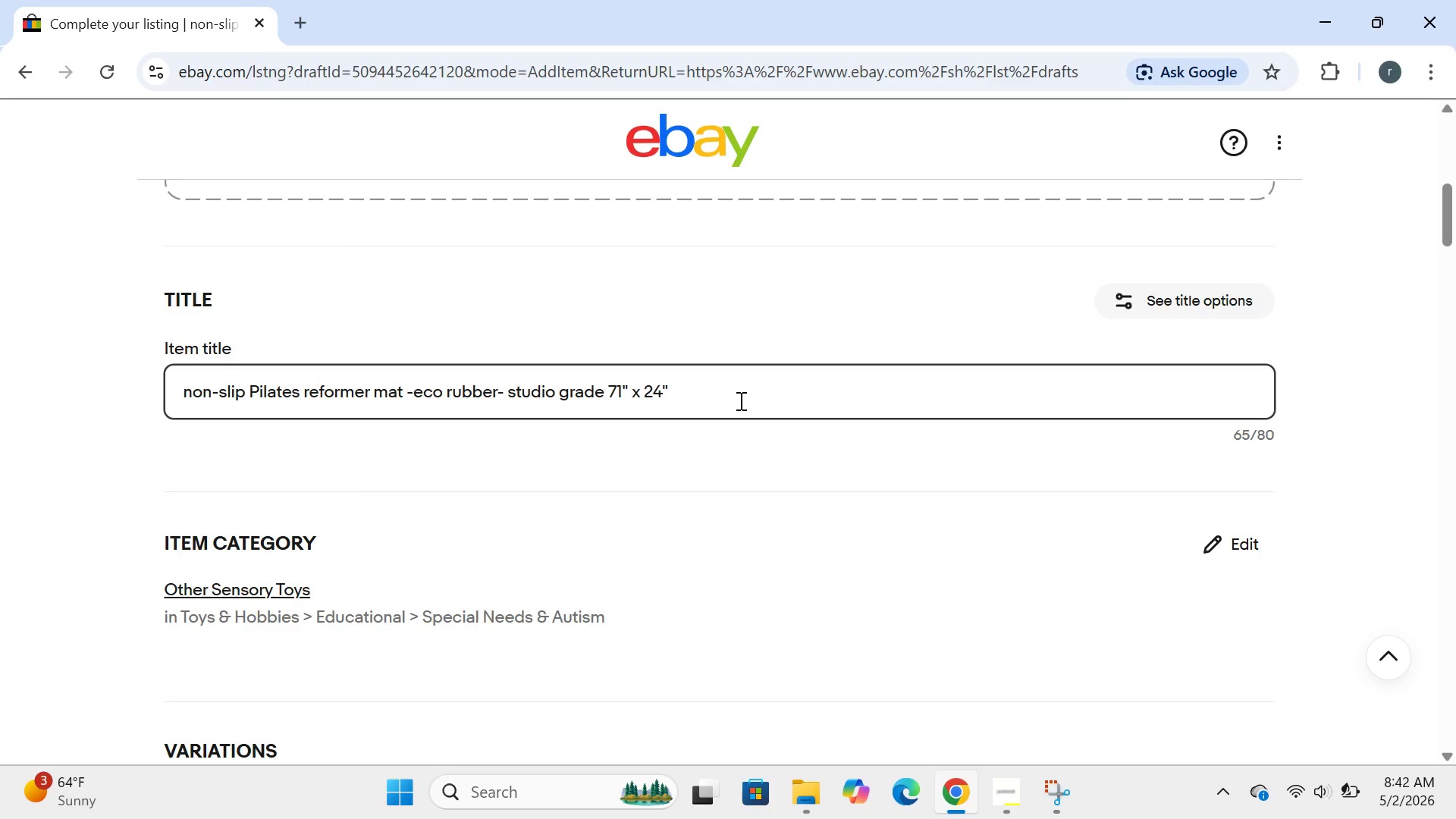 
key(Control+ControlLeft)
 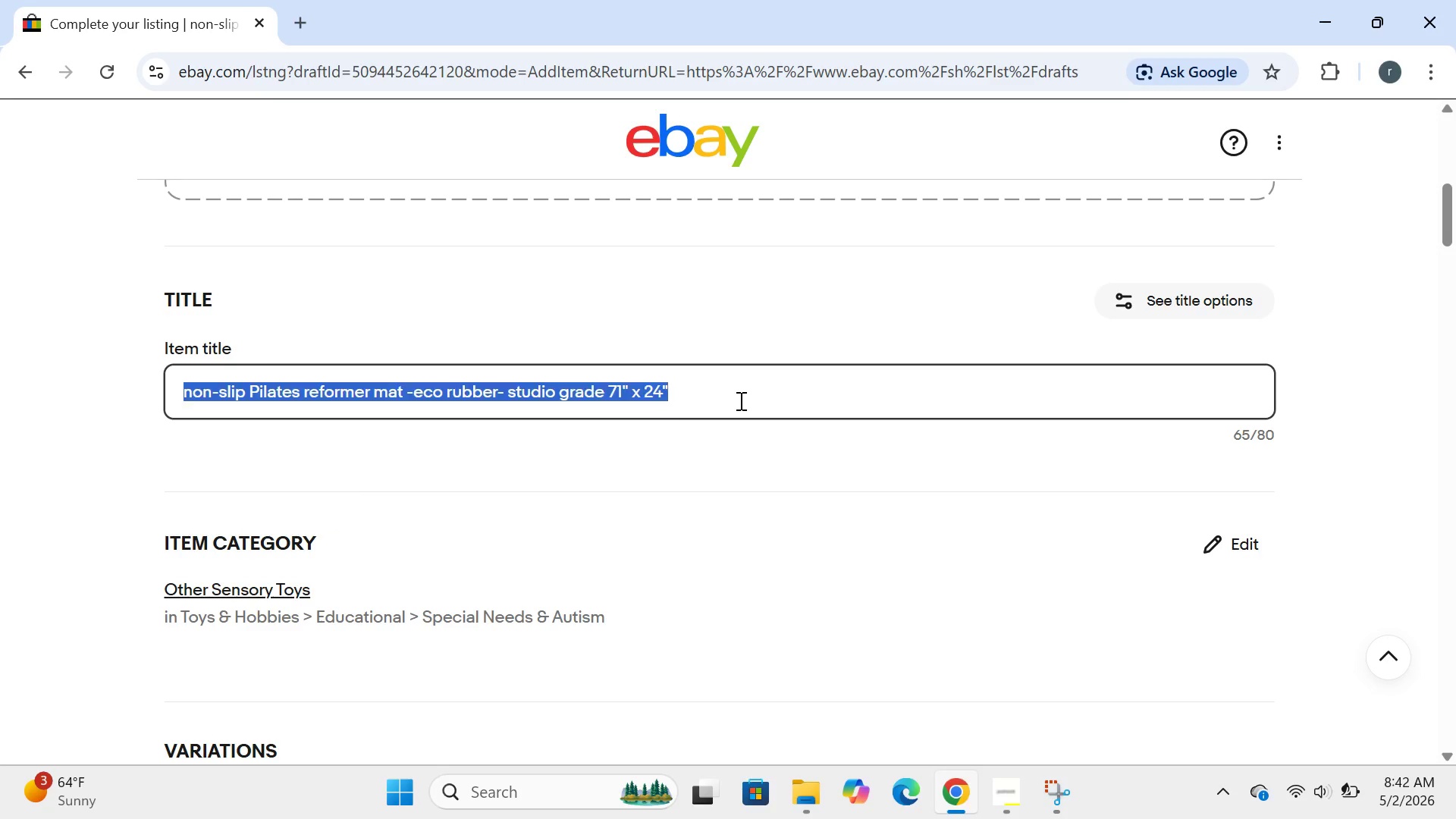 
key(Control+A)
 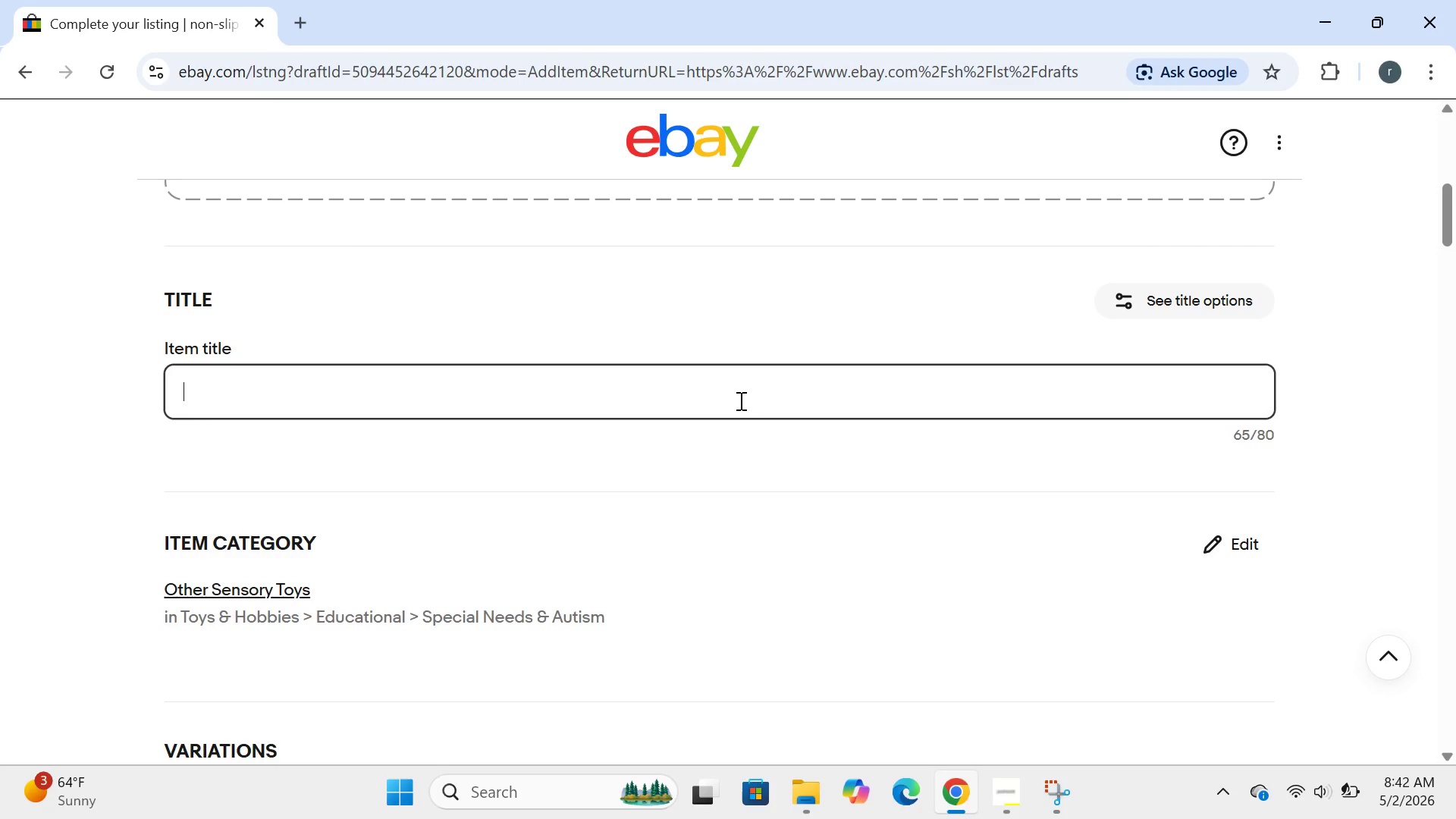 
key(Backspace)
type(a)
key(Backspace)
type(Adjustable pilates bar kit with )
 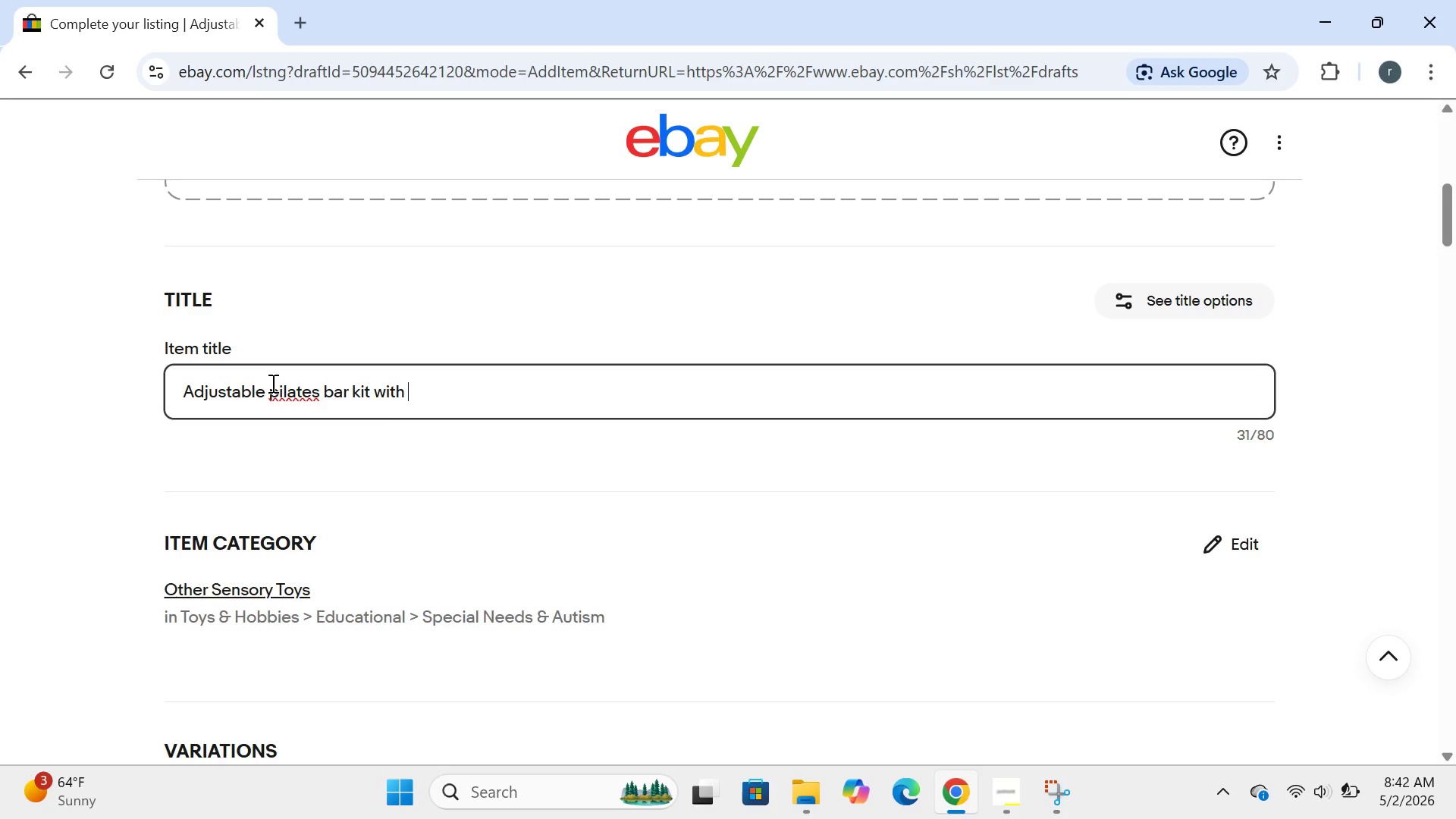 
left_click_drag(start_coordinate=[281, 390], to_coordinate=[341, 443])
 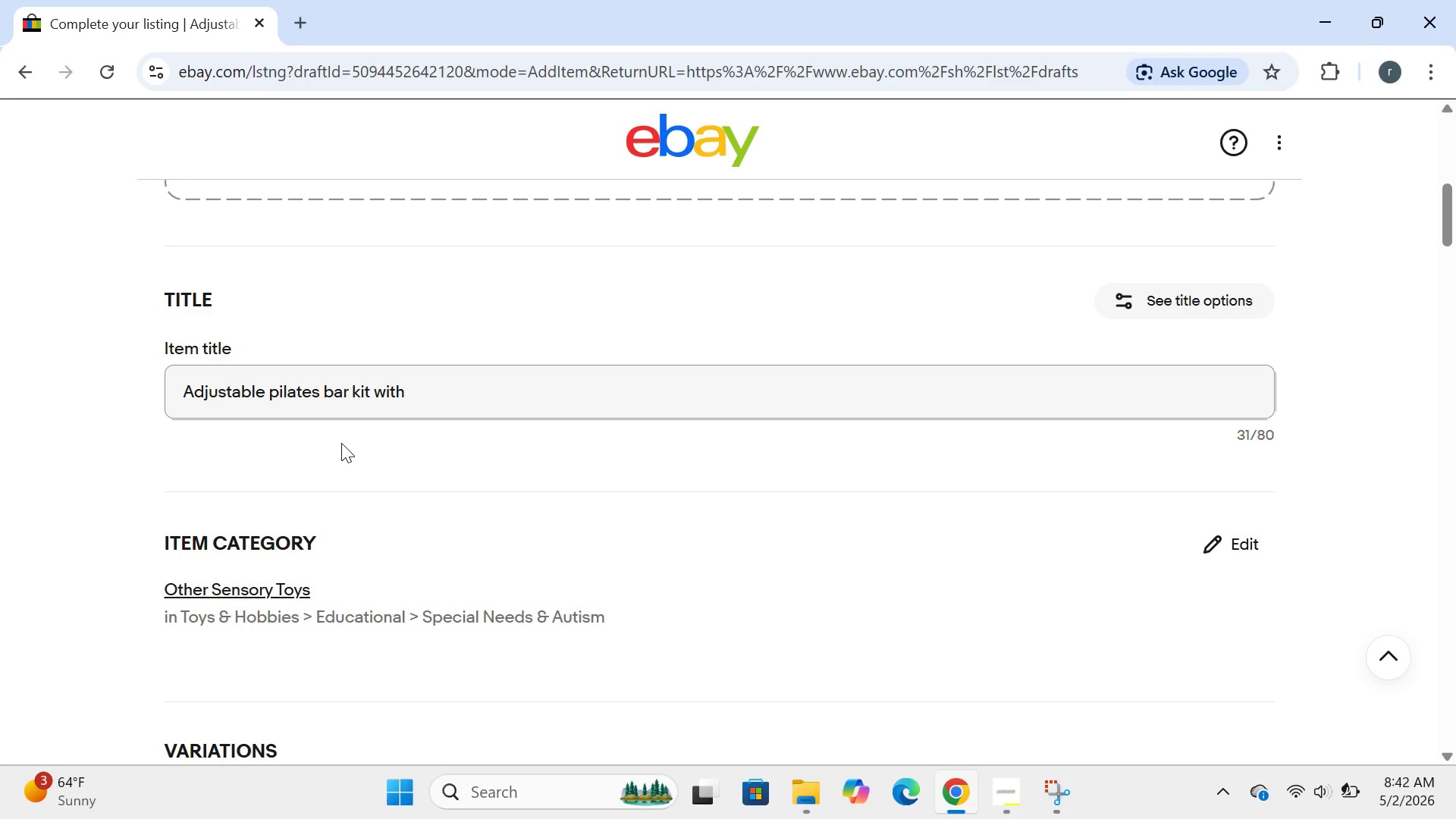 
left_click([341, 443])
 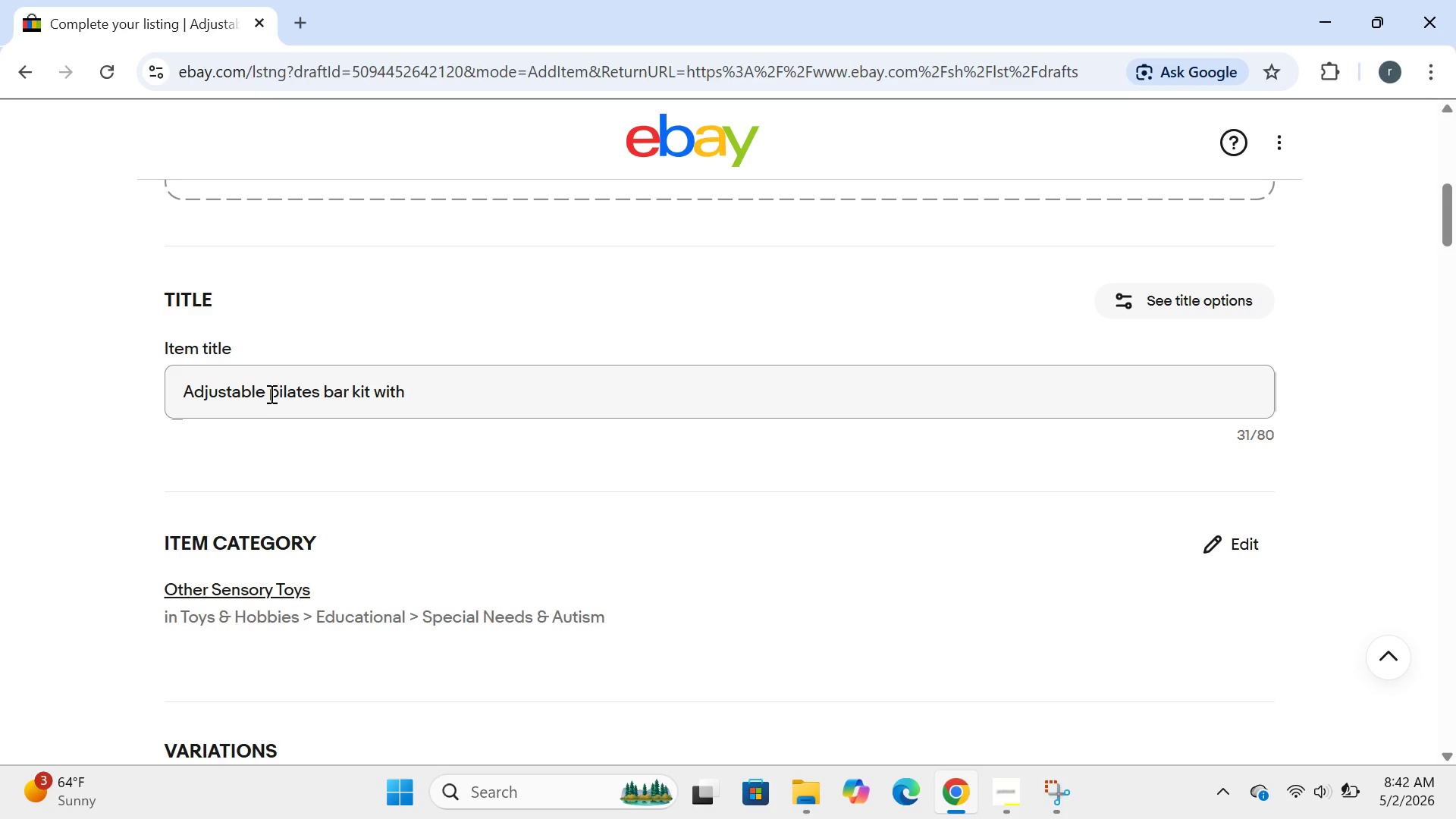 
left_click([275, 394])
 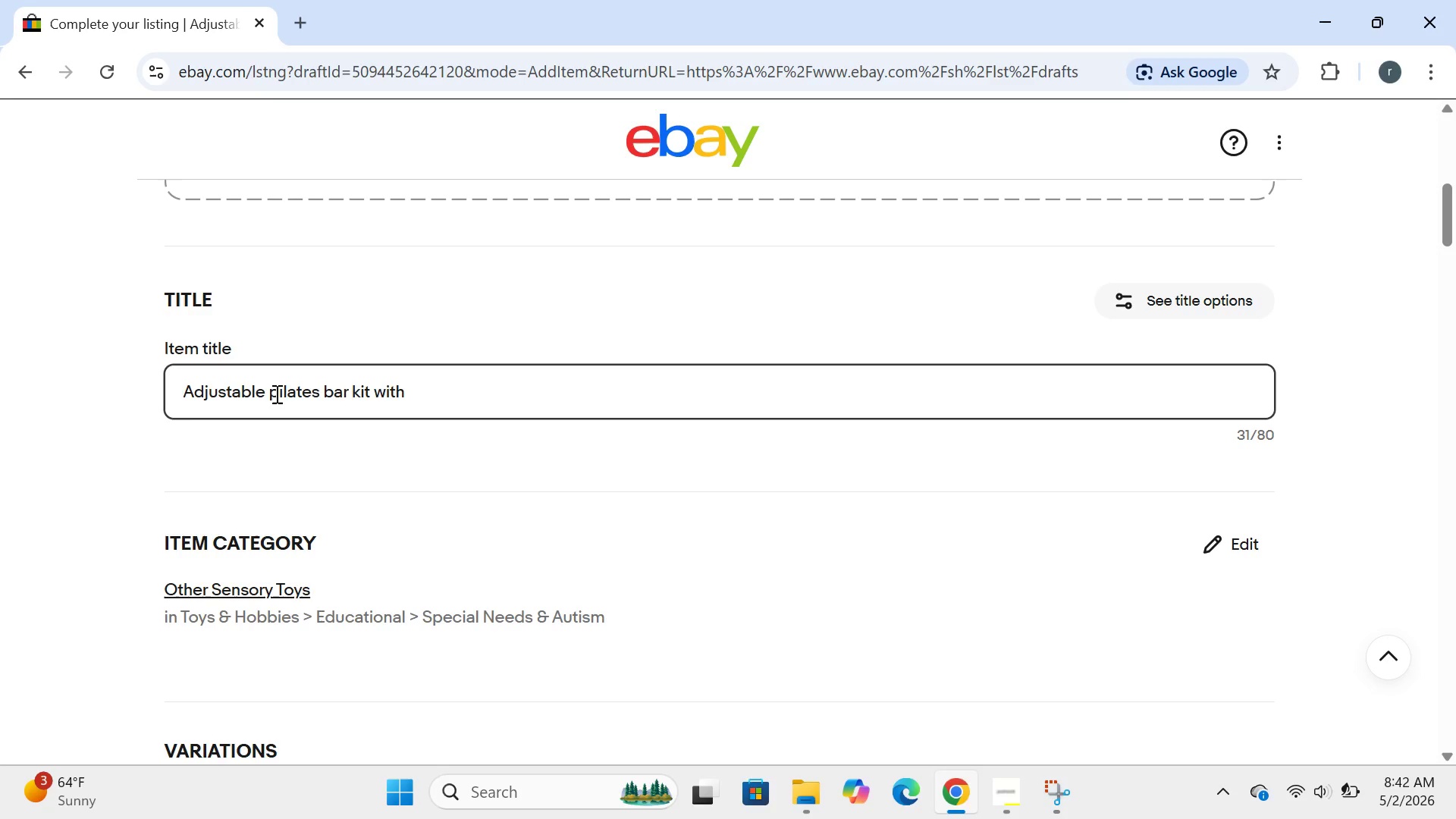 
key(Backspace)
 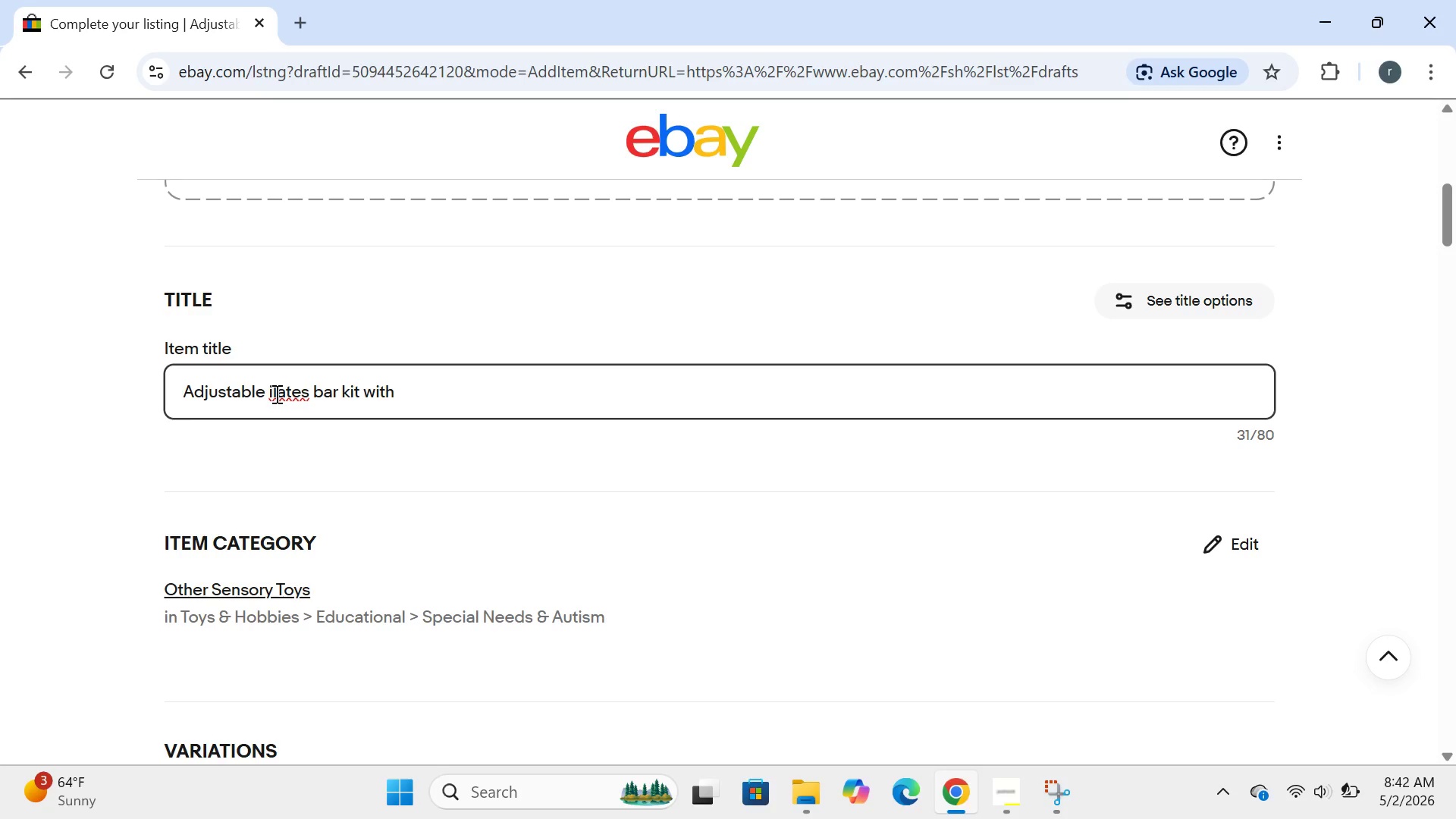 
key(CapsLock)
 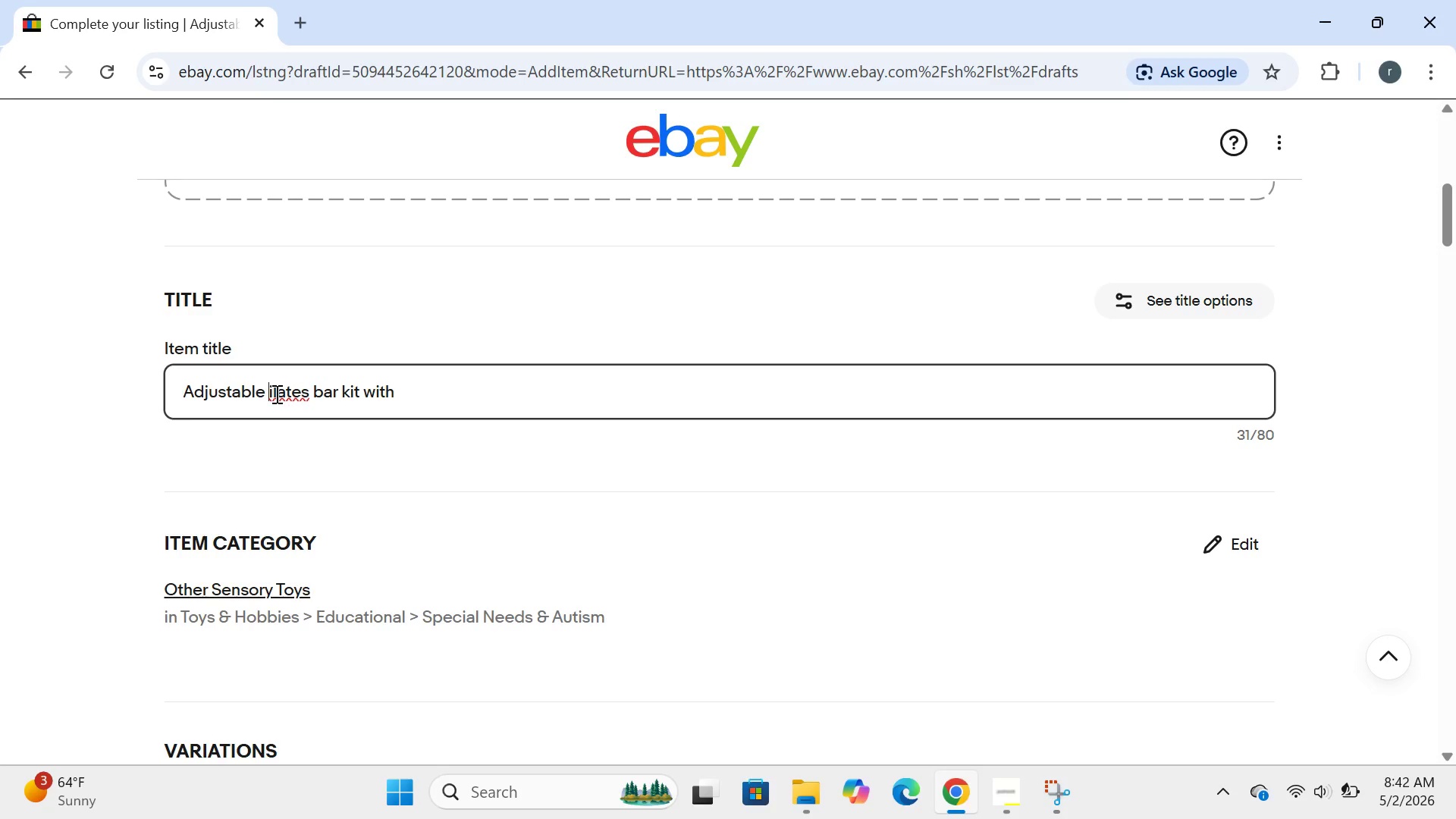 
key(P)
 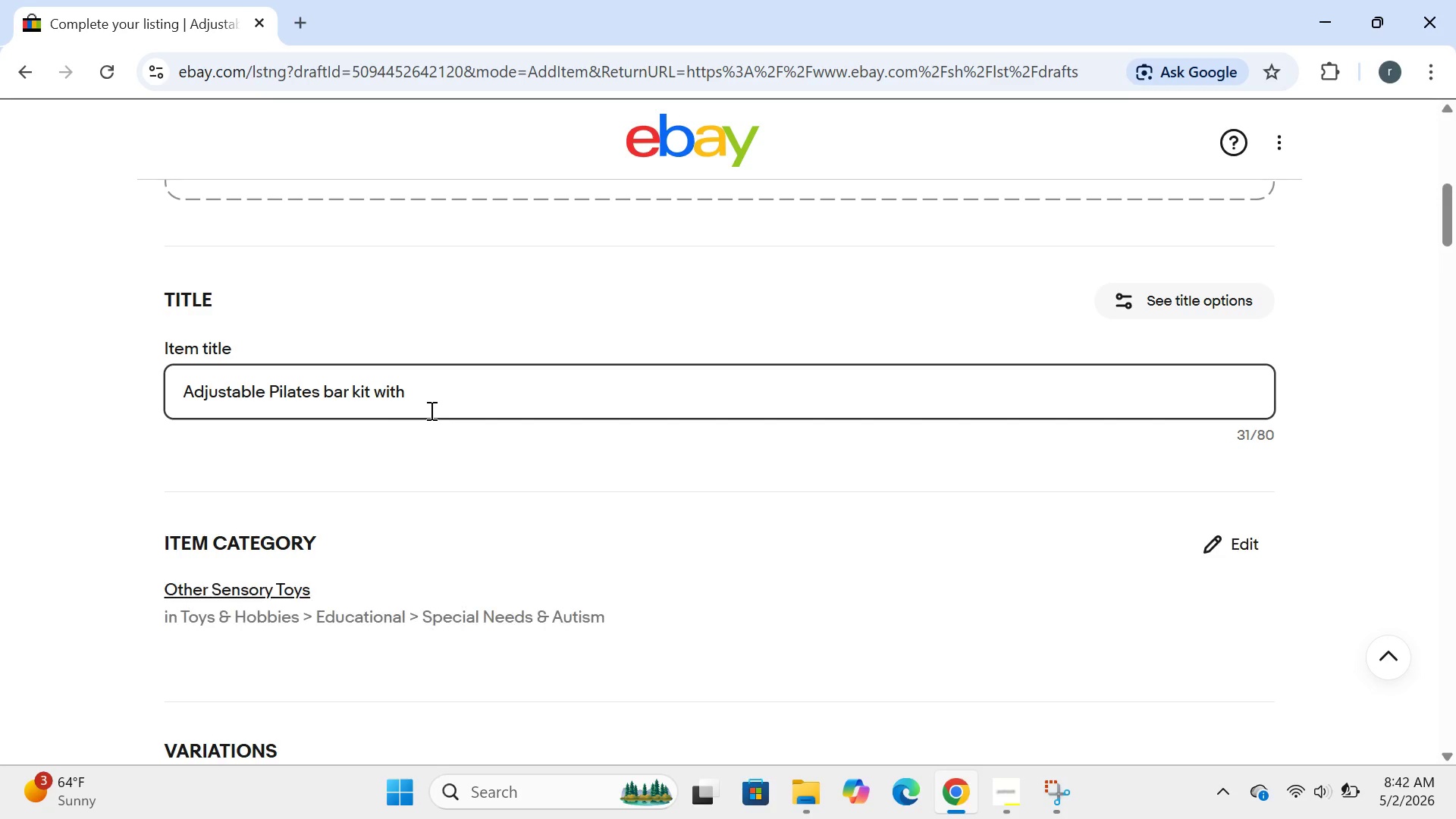 
key(CapsLock)
 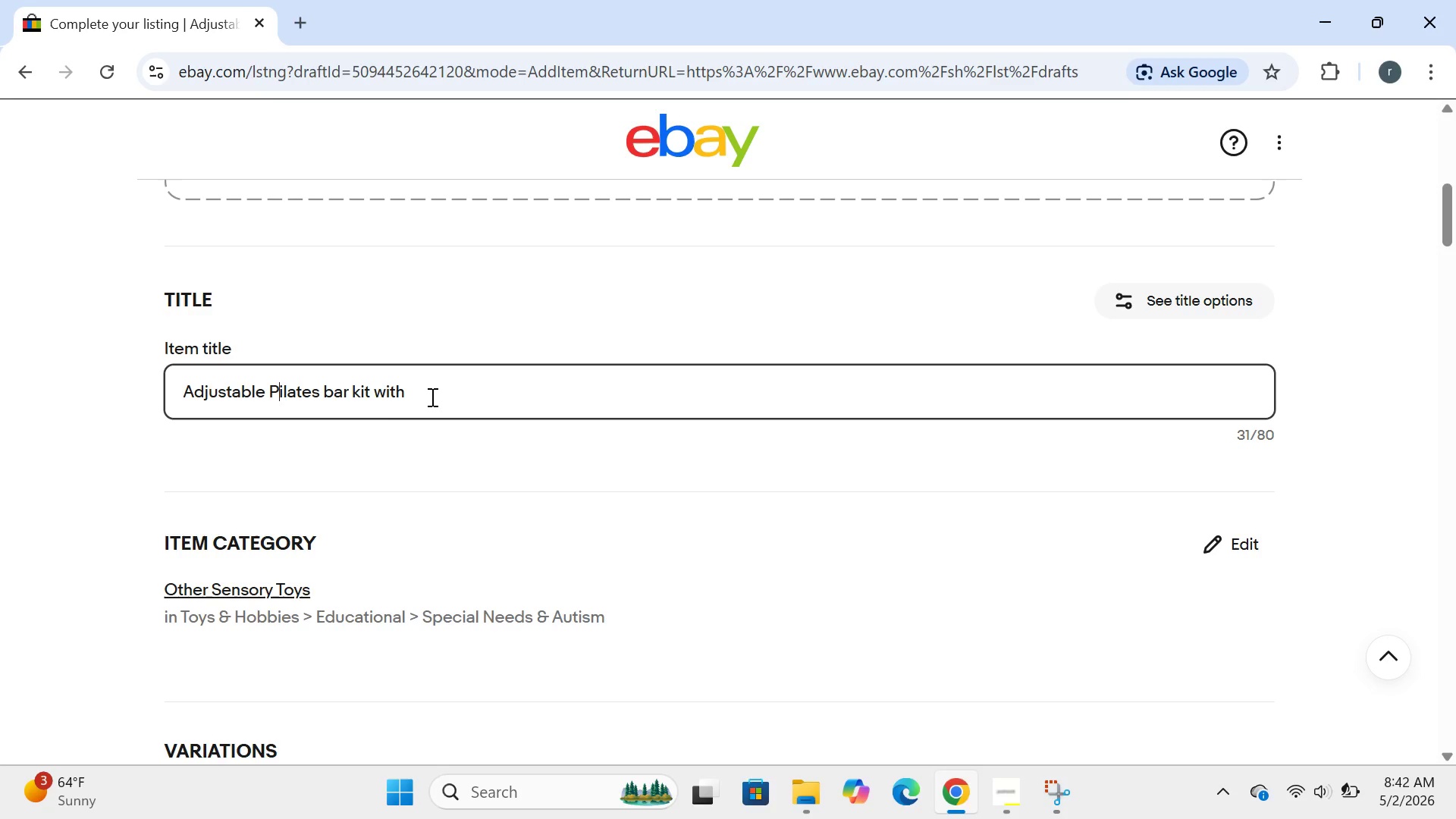 
left_click([431, 397])
 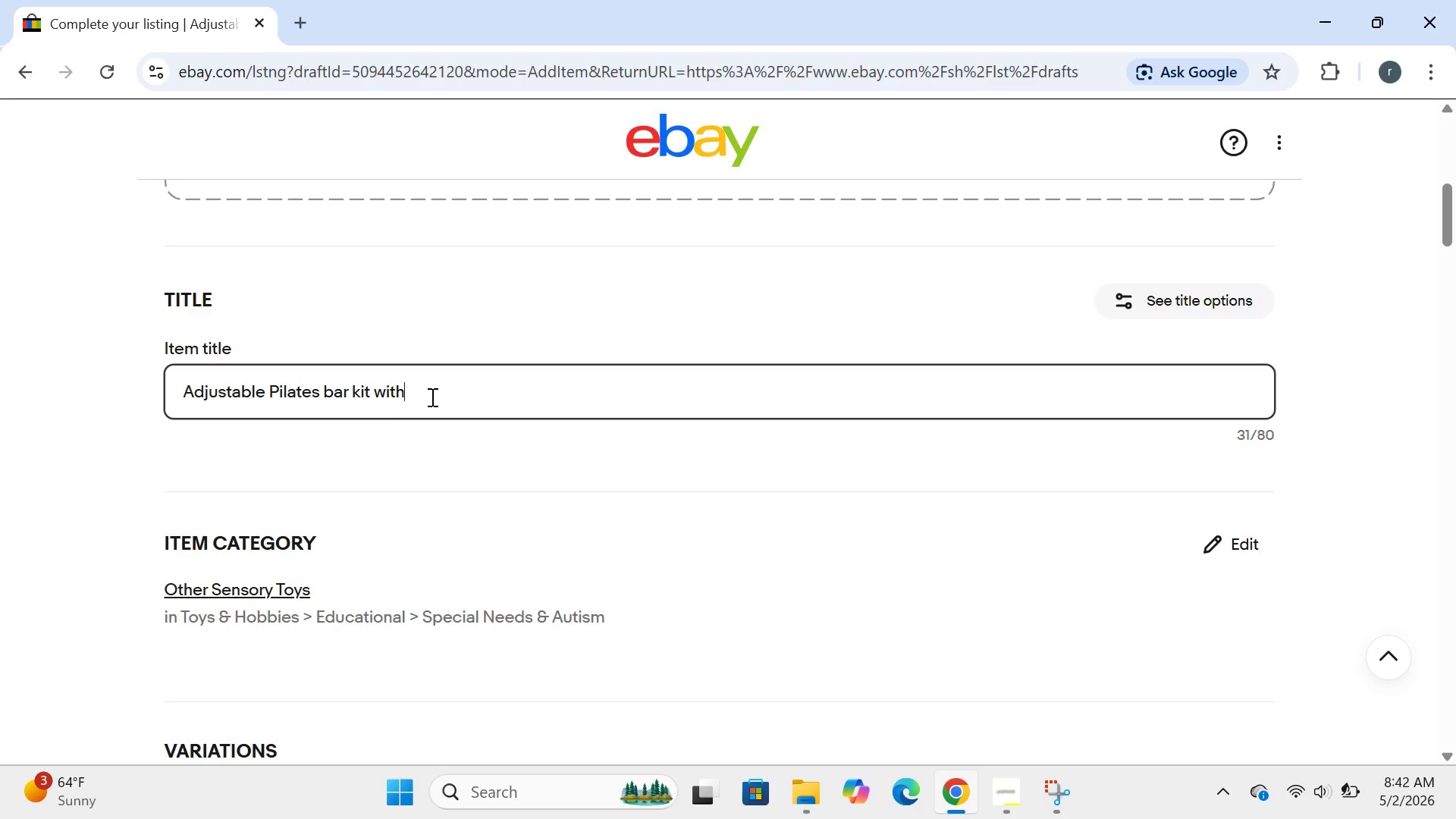 
type( resistance bans)
key(Backspace)
type(ds-home studio full body workout)
 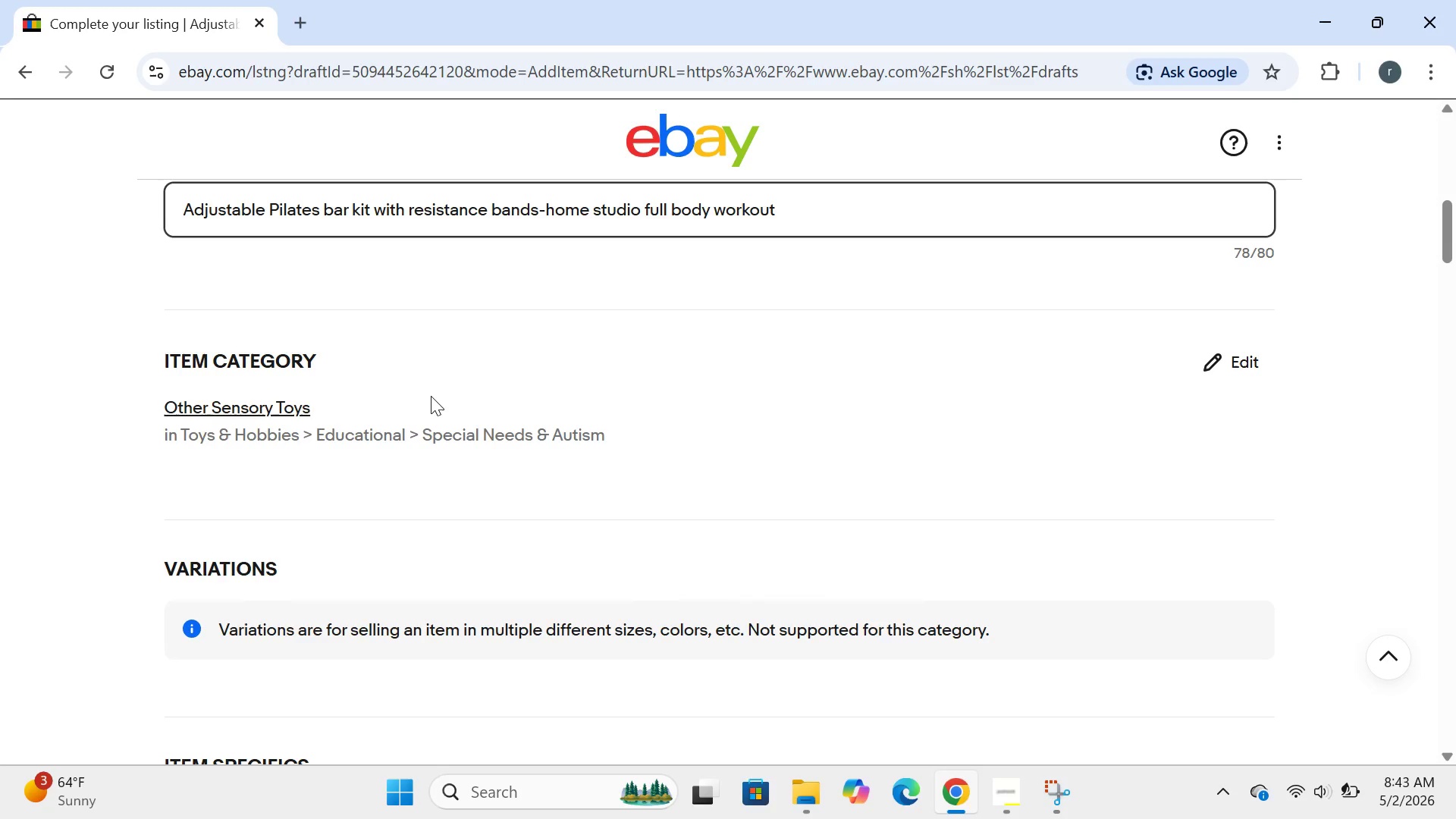 
wait(23.86)
 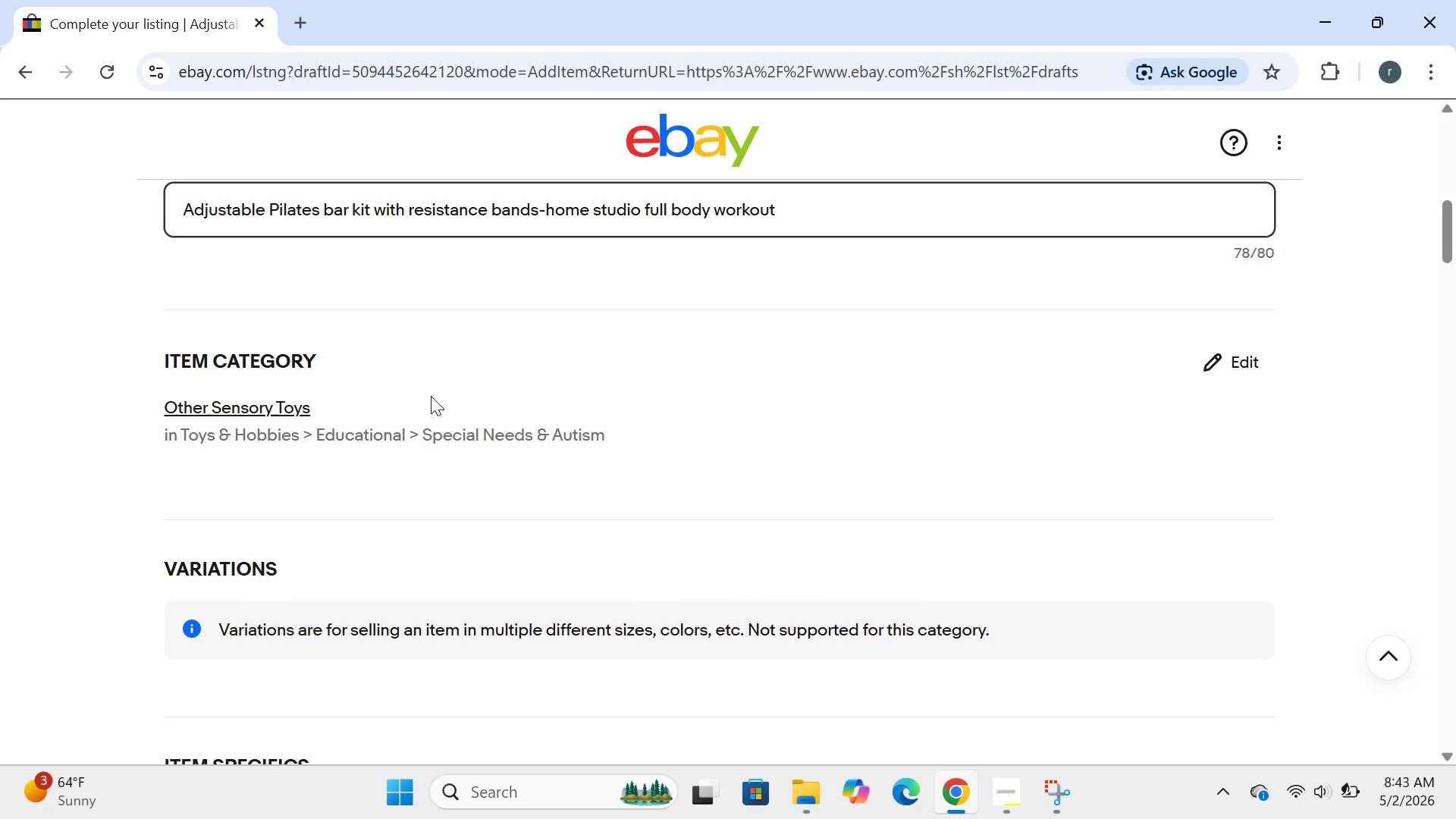 
left_click([206, 411])
 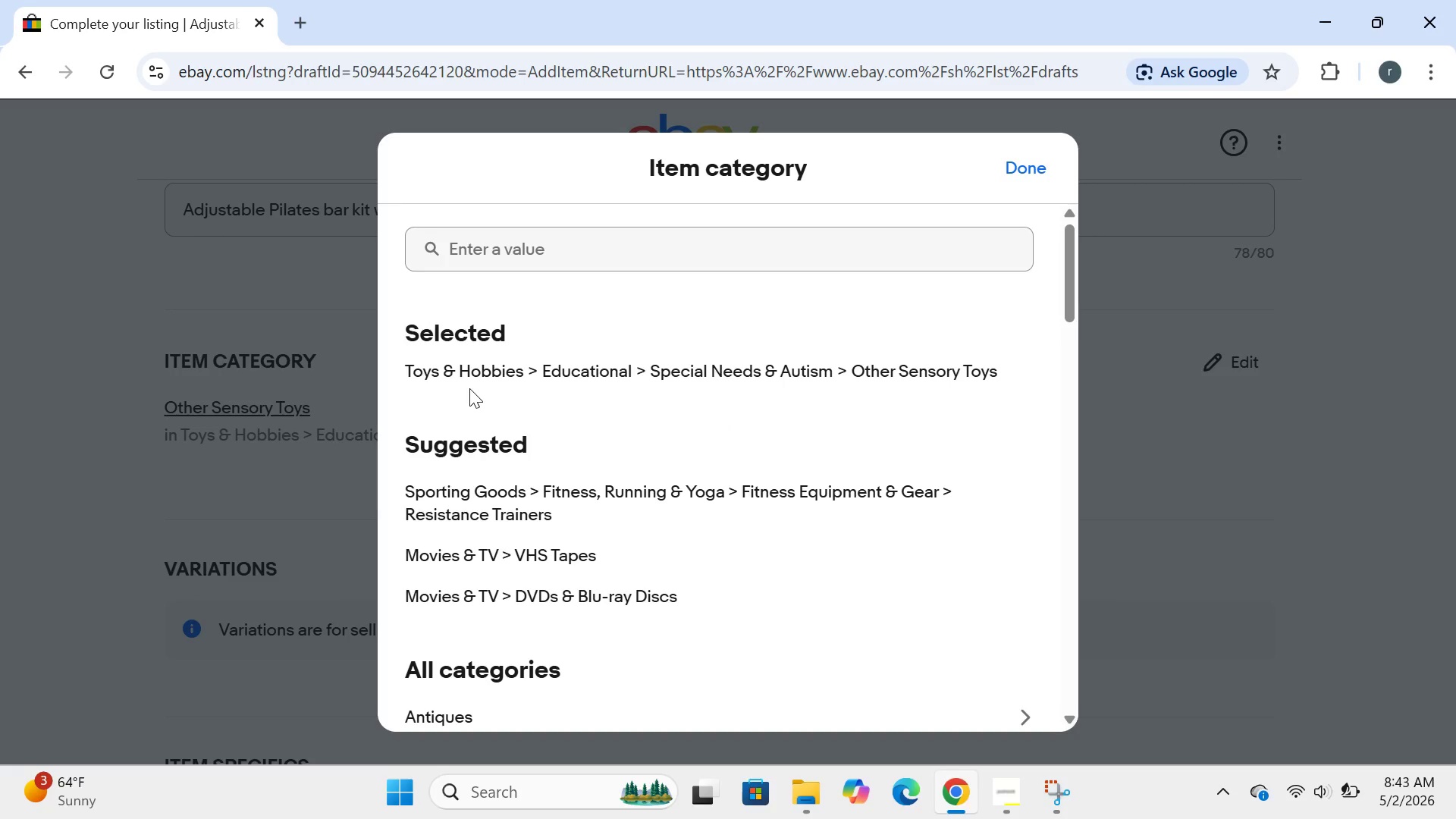 
mouse_move([475, 542])
 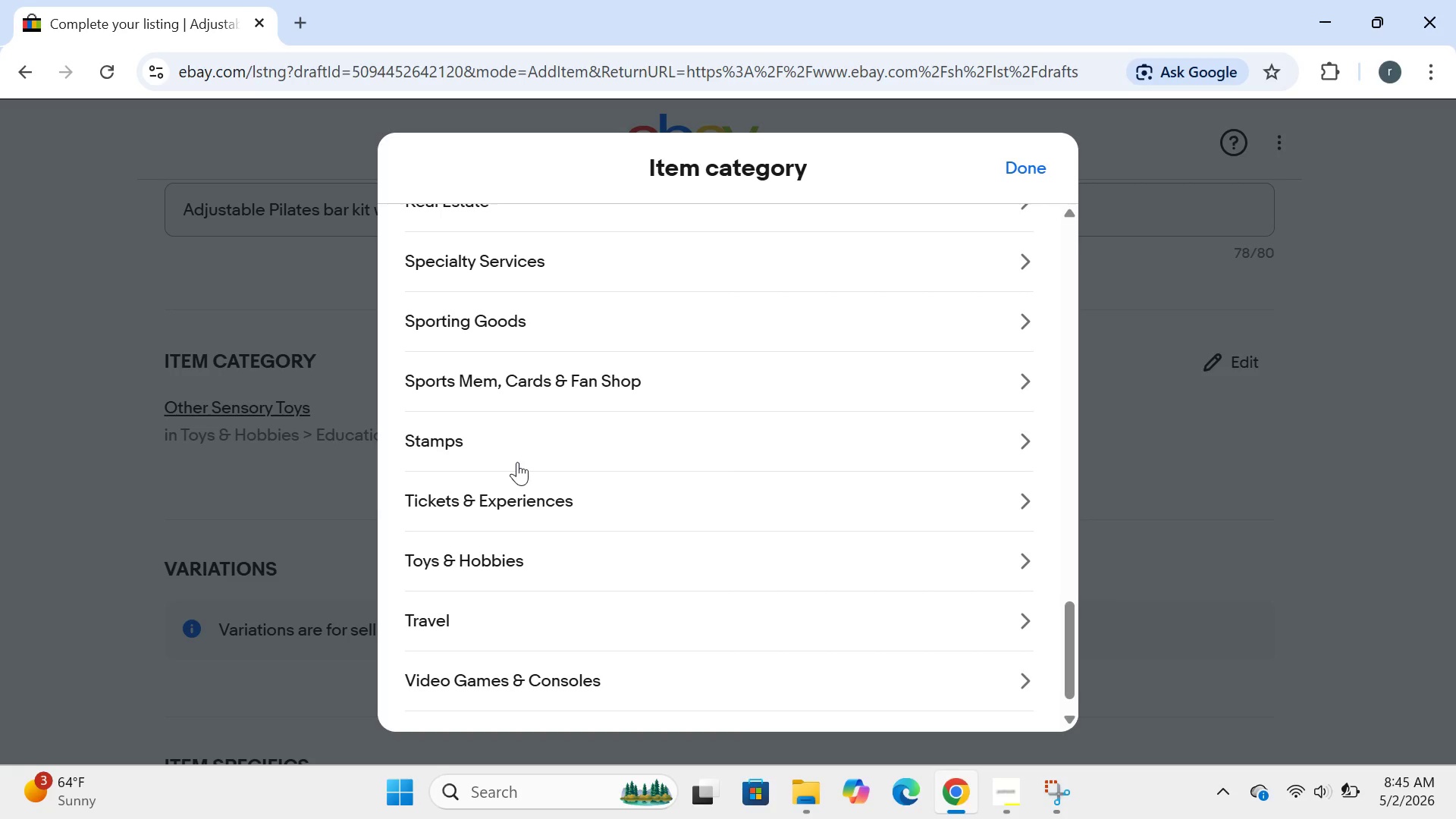 
wait(74.86)
 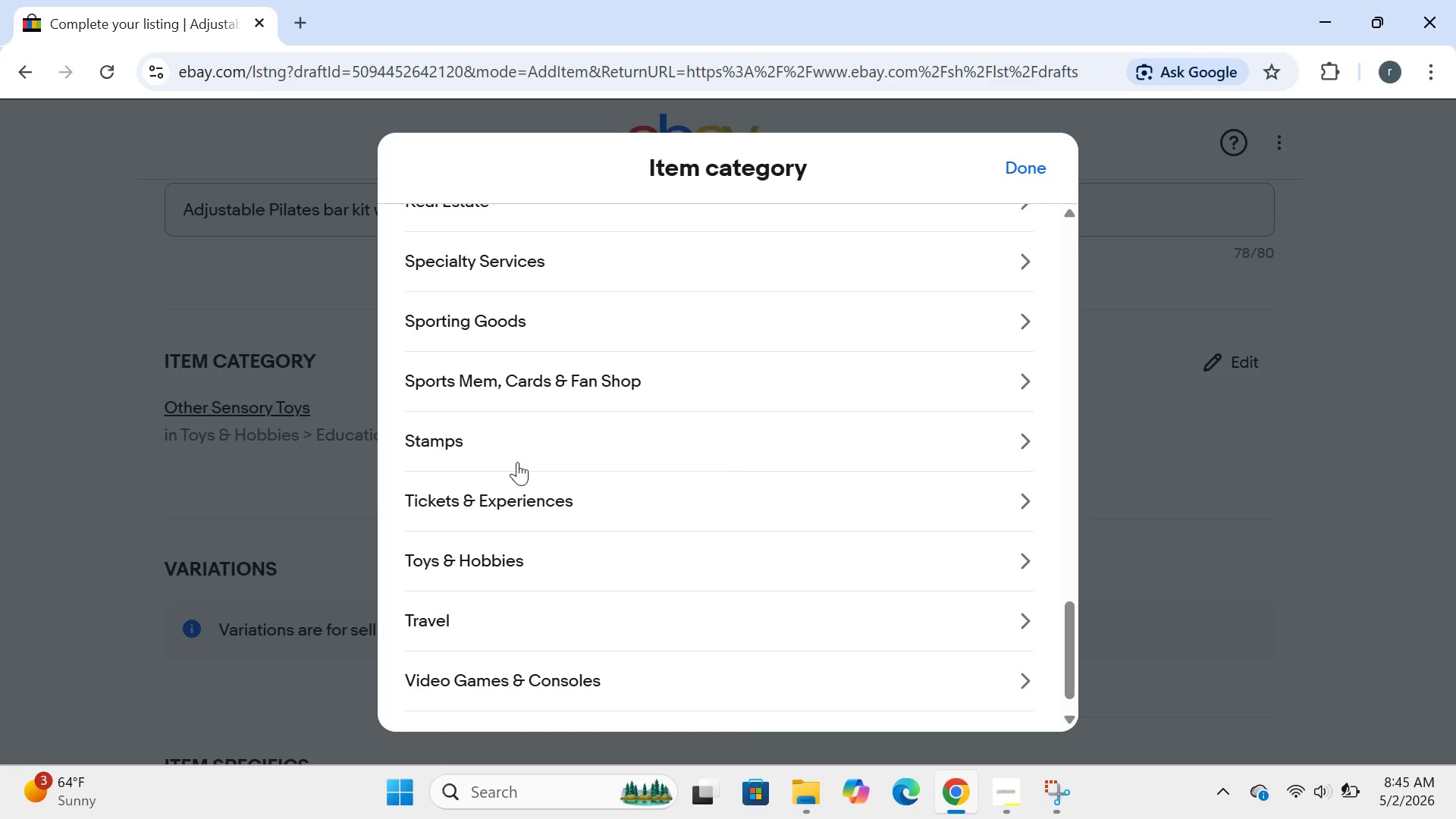 
left_click([496, 316])
 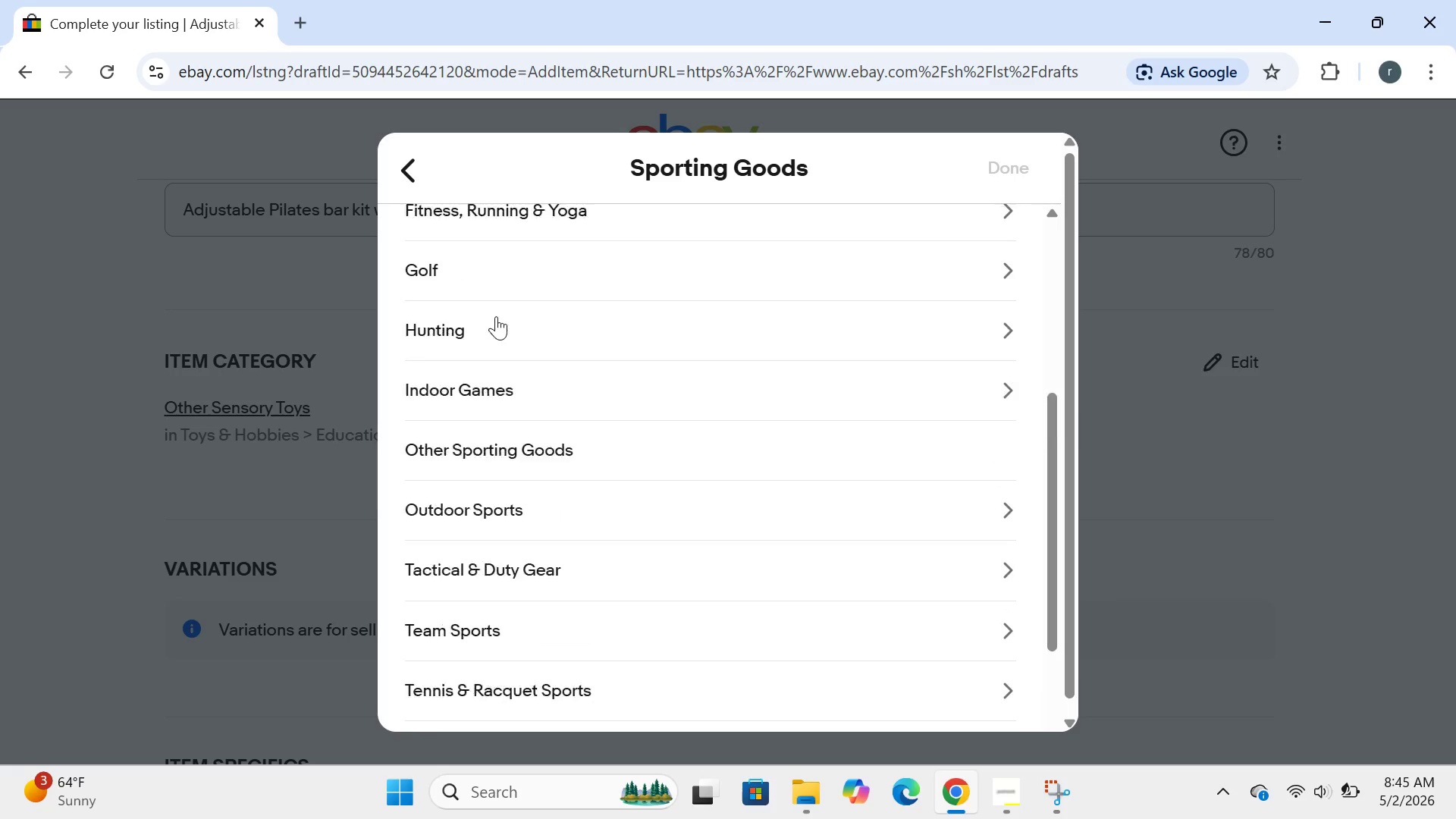 
wait(39.16)
 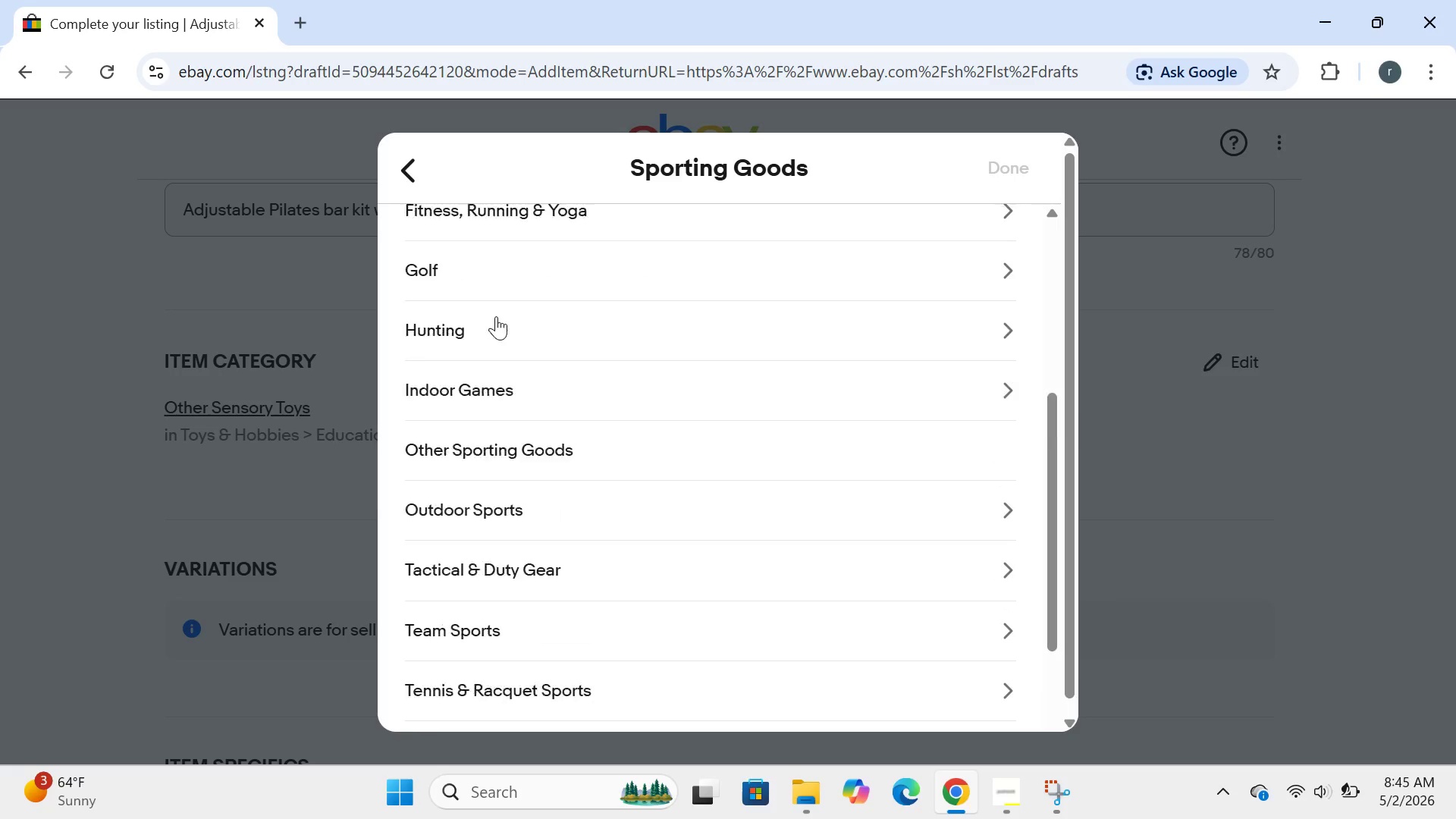 
left_click([499, 554])
 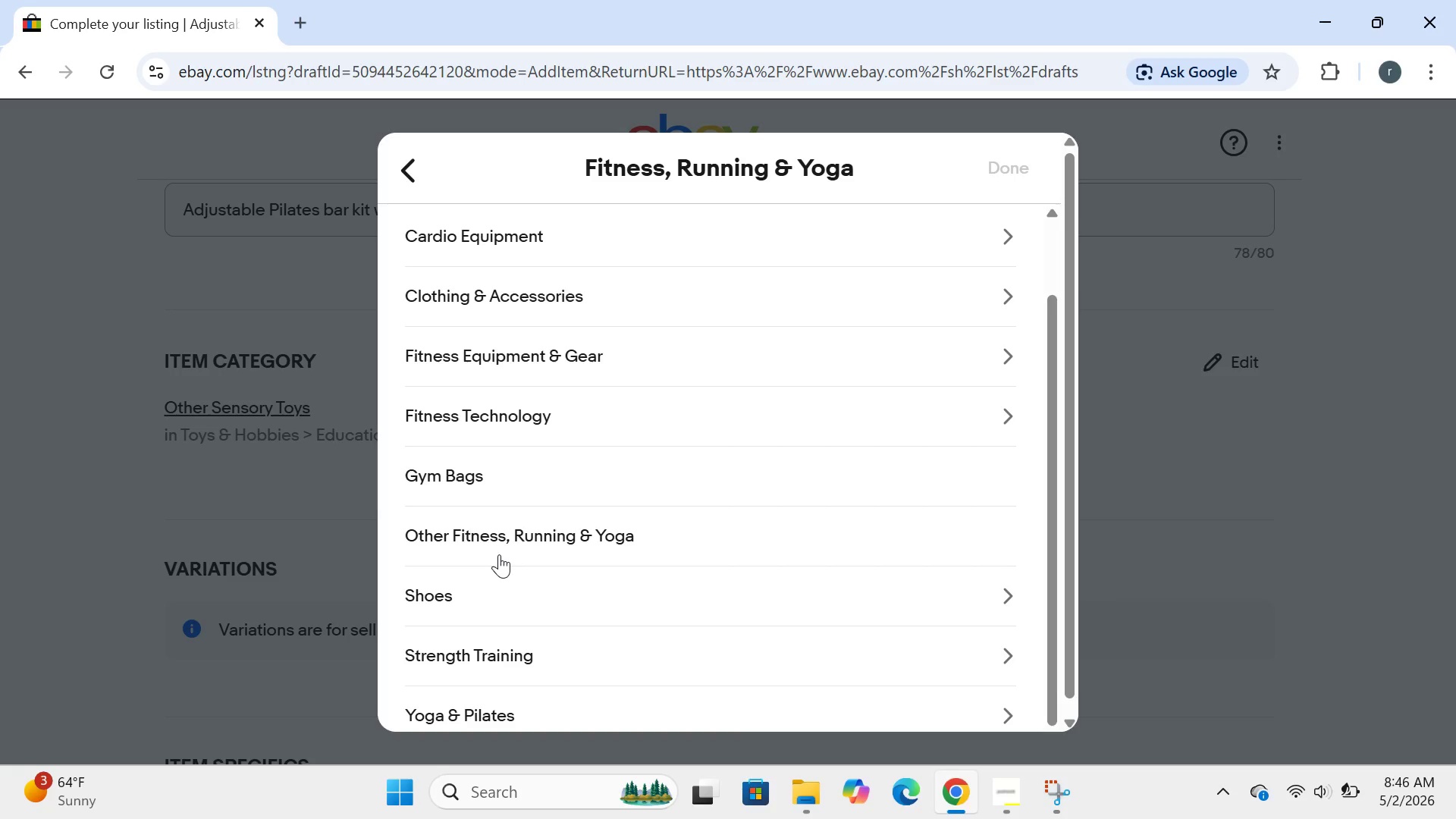 
wait(34.06)
 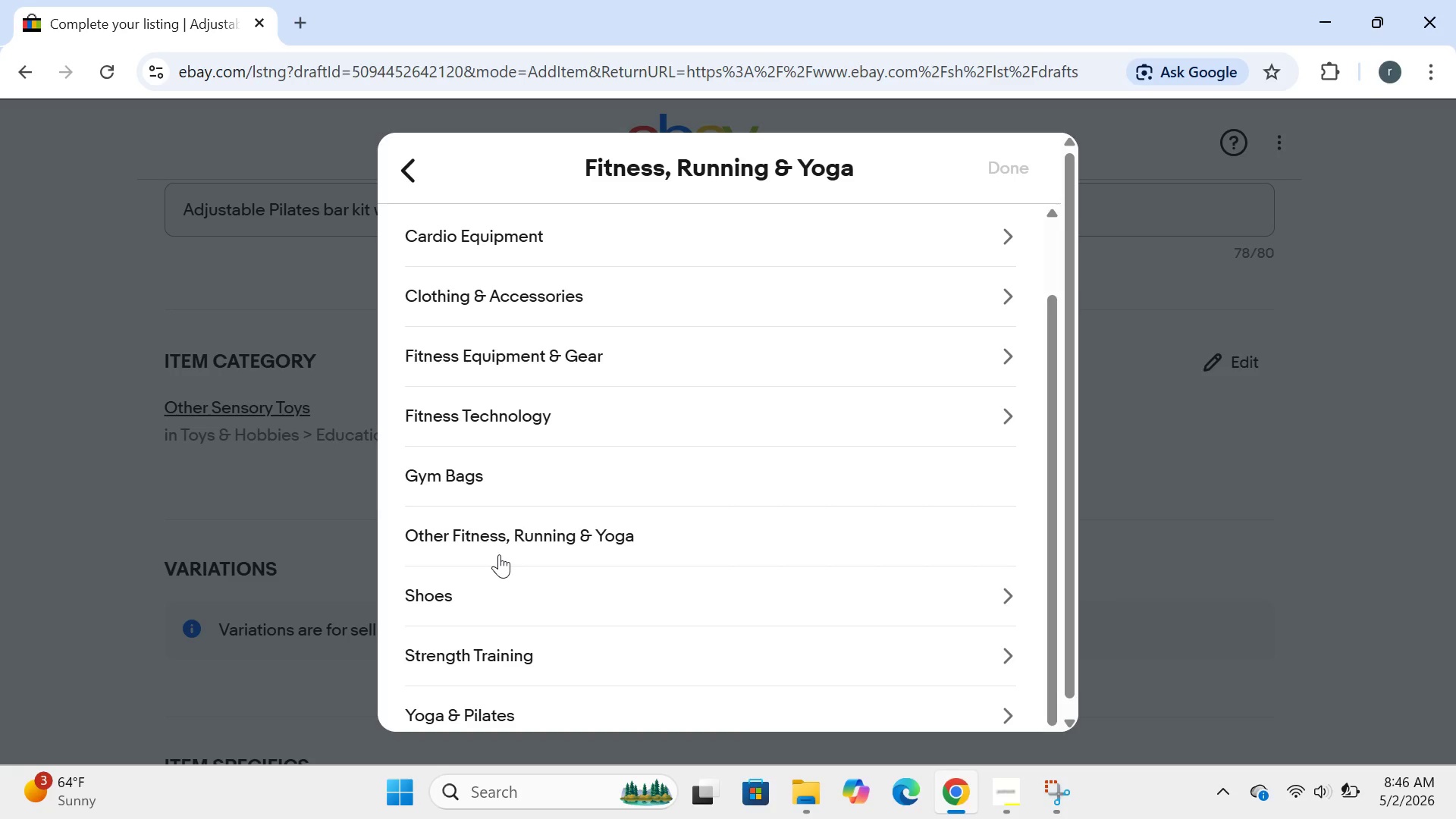 
left_click([477, 711])
 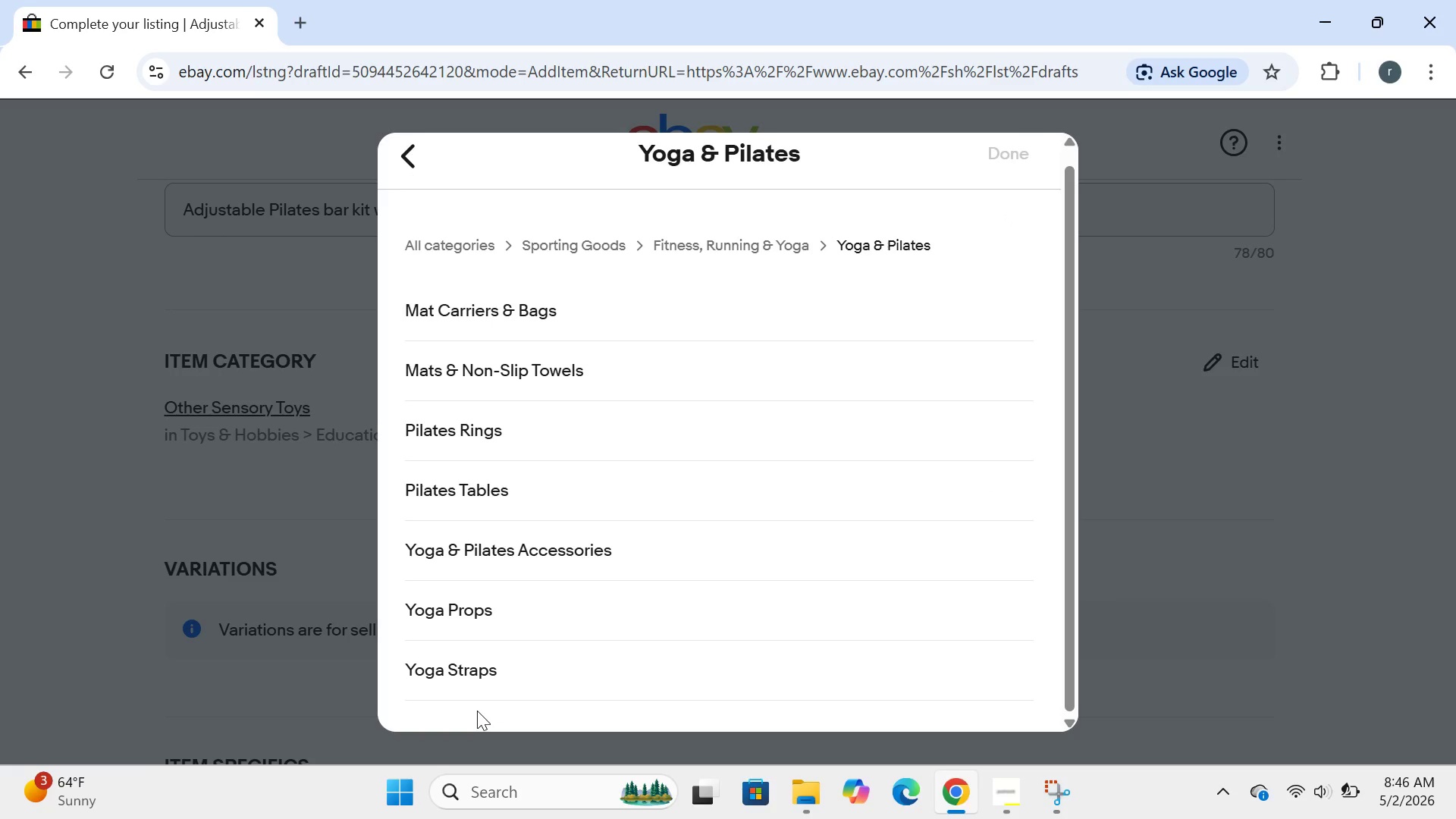 
wait(29.0)
 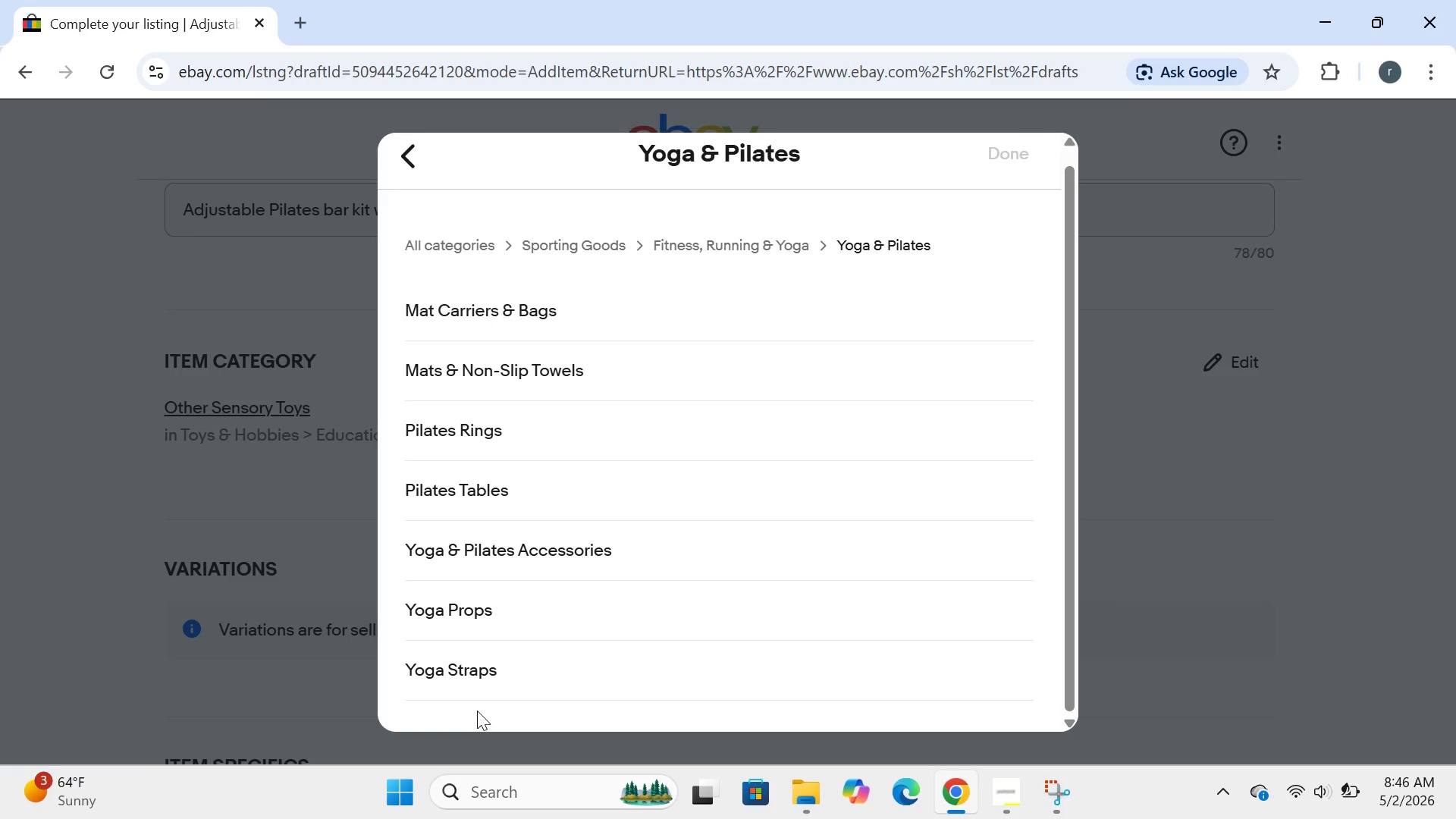 
left_click([519, 371])
 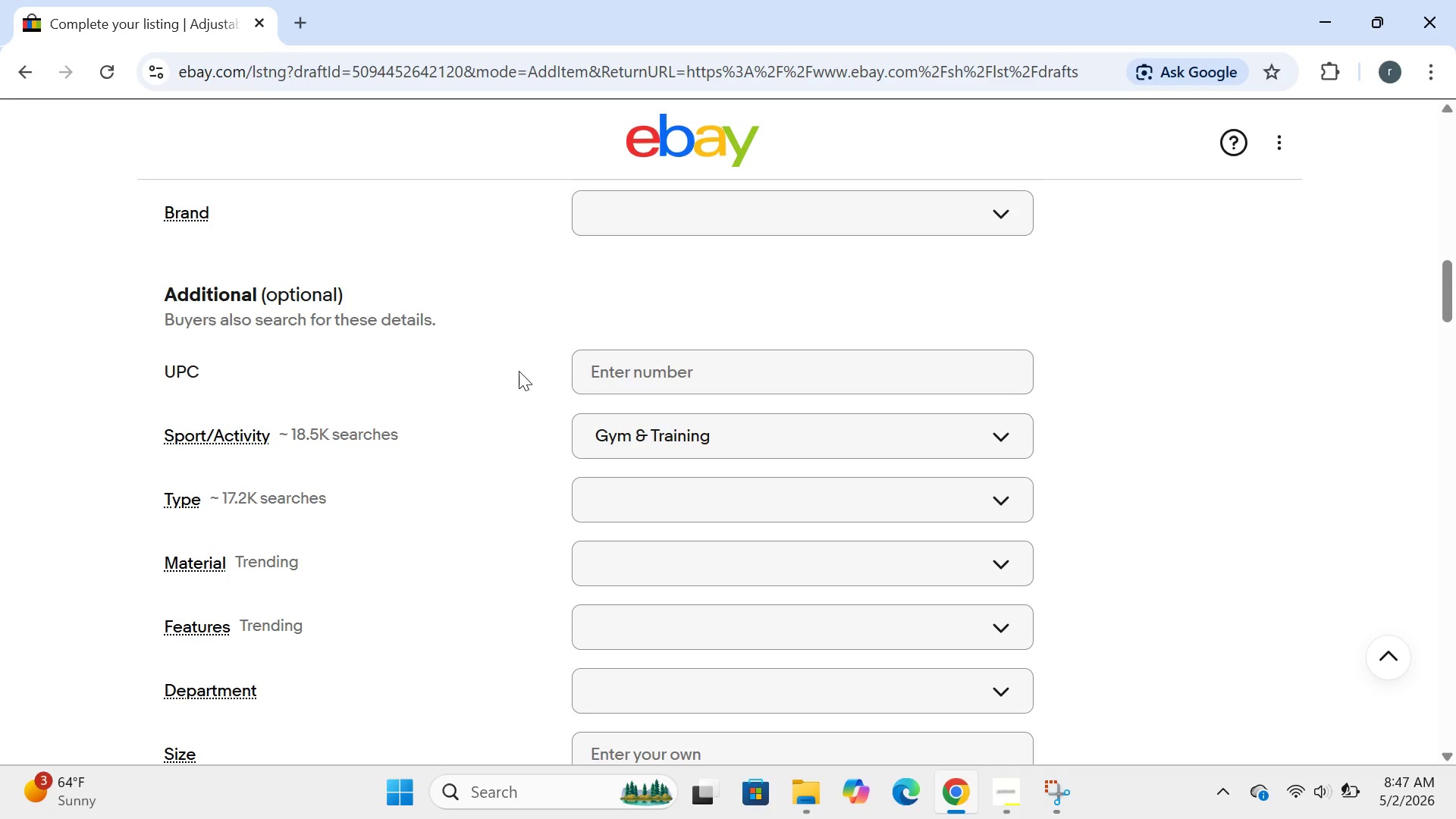 
wait(27.06)
 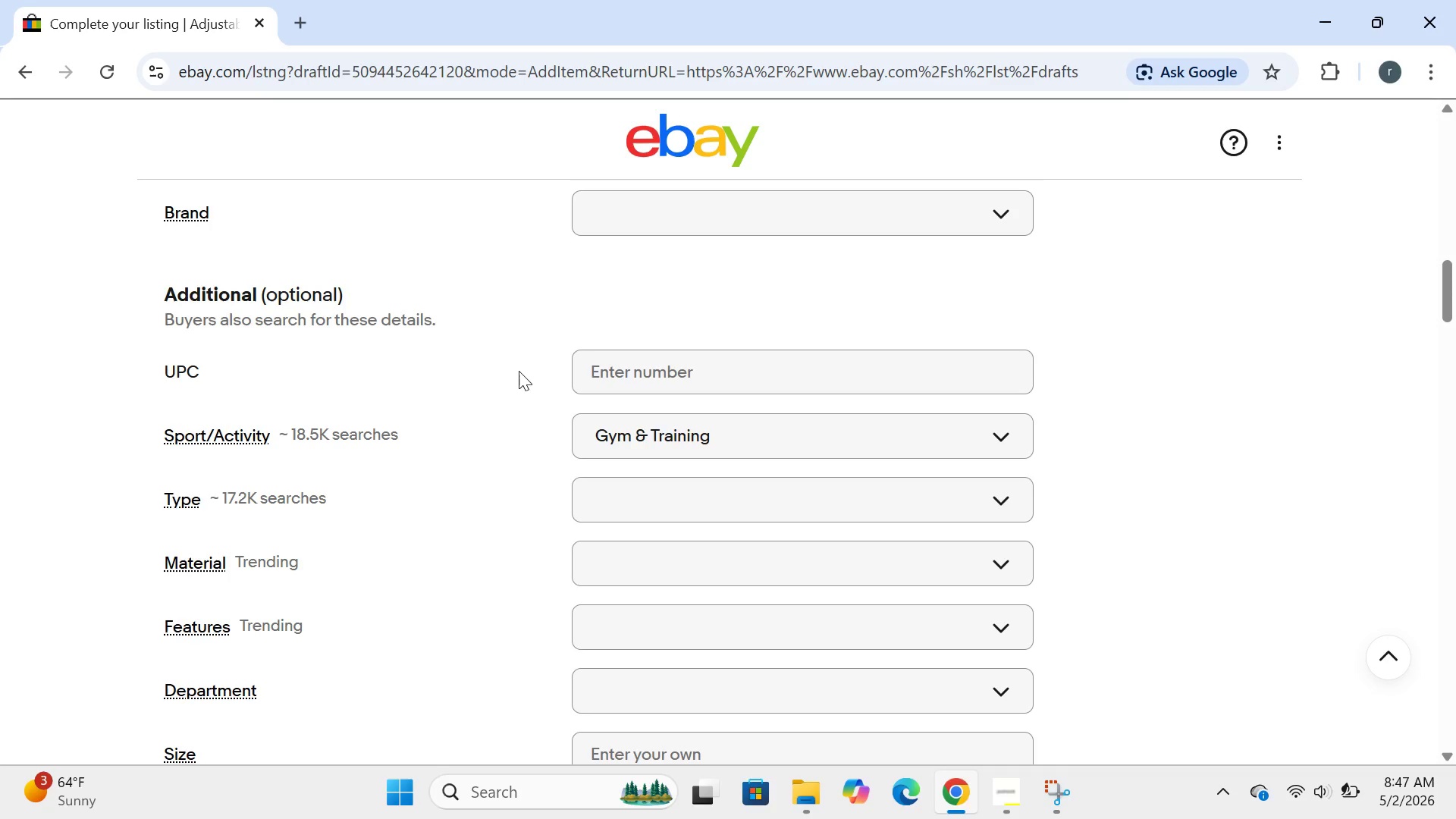 
left_click([609, 213])
 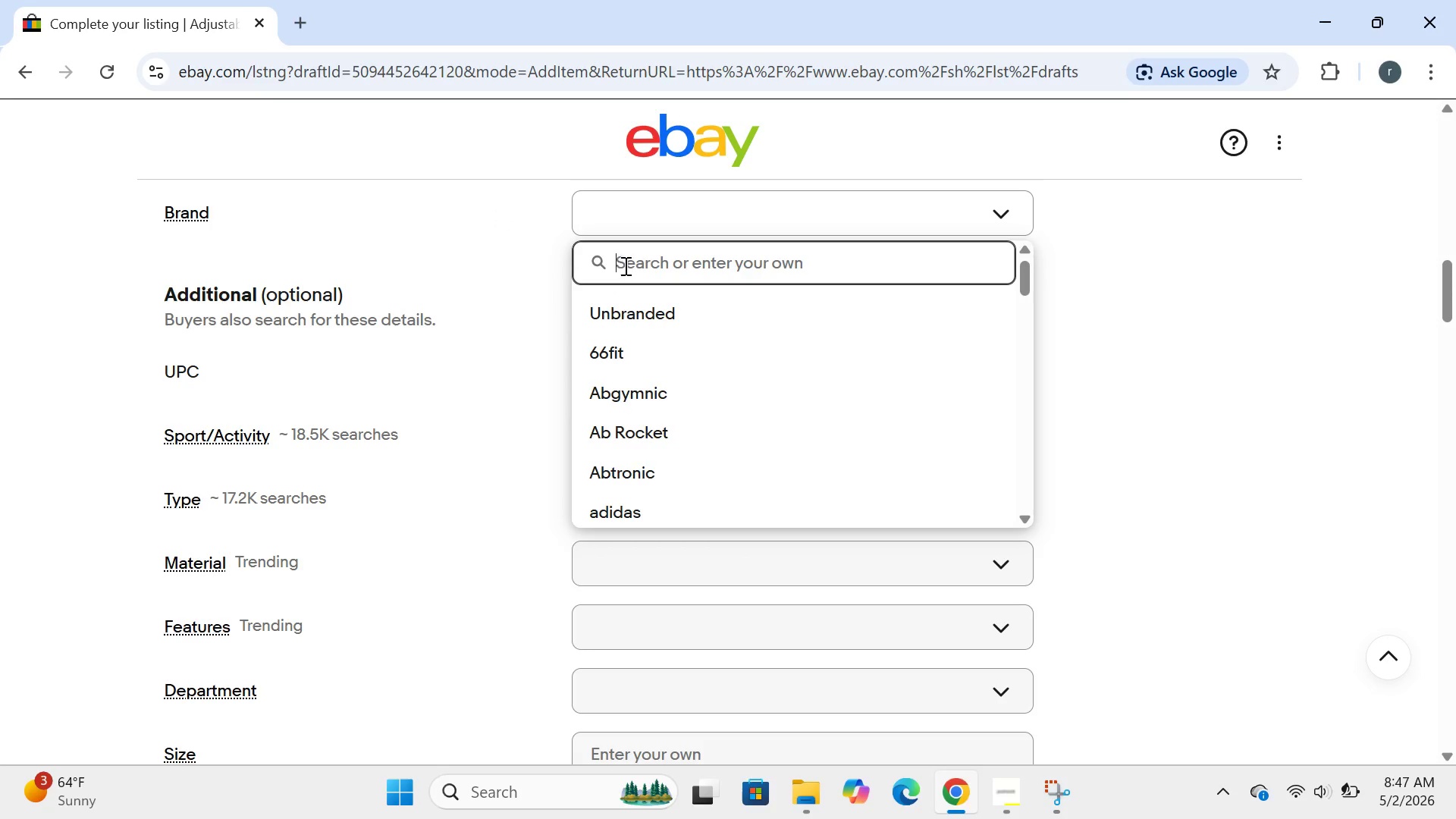 
left_click([624, 264])
 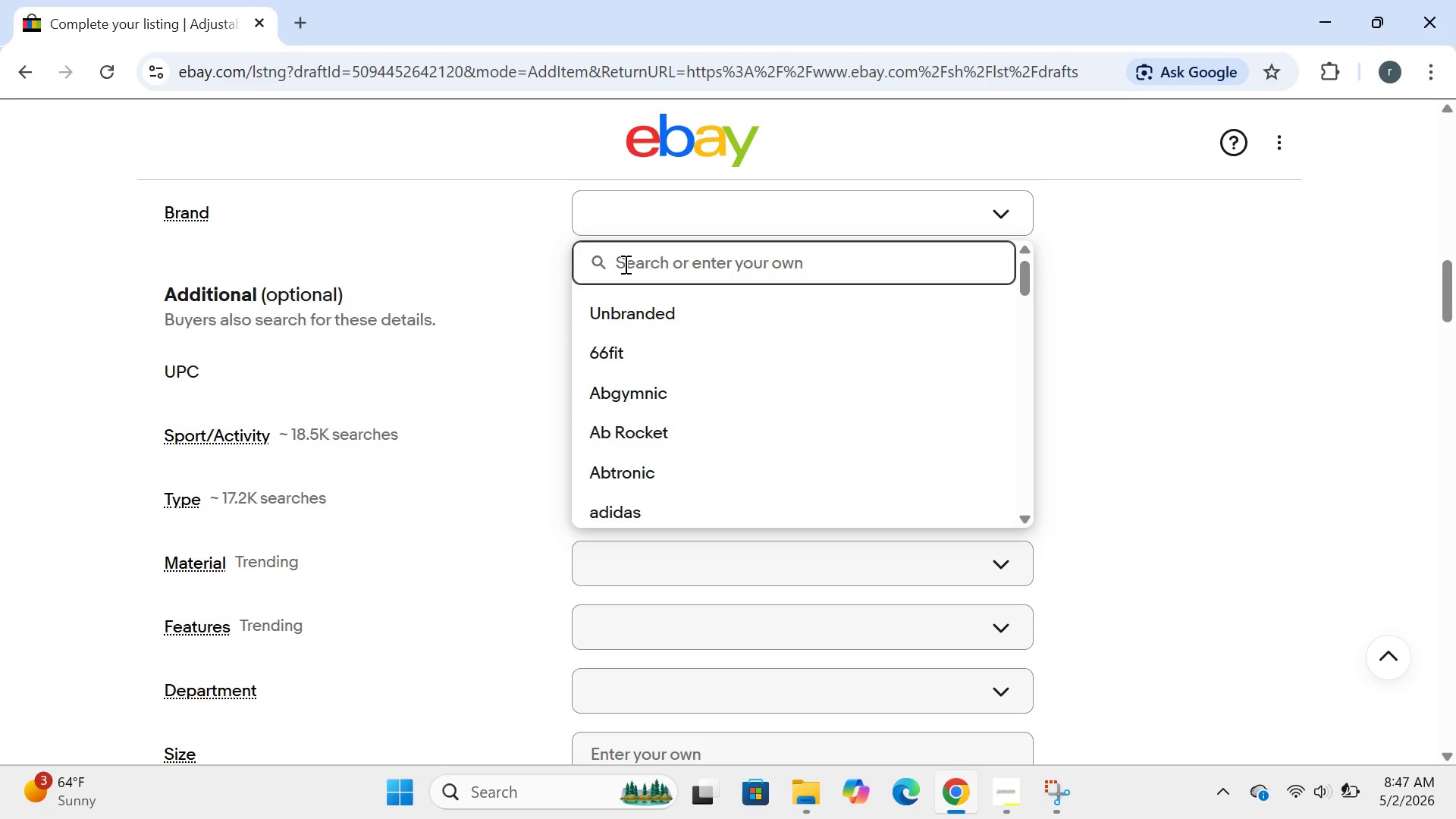 
type(Zenith flow)
 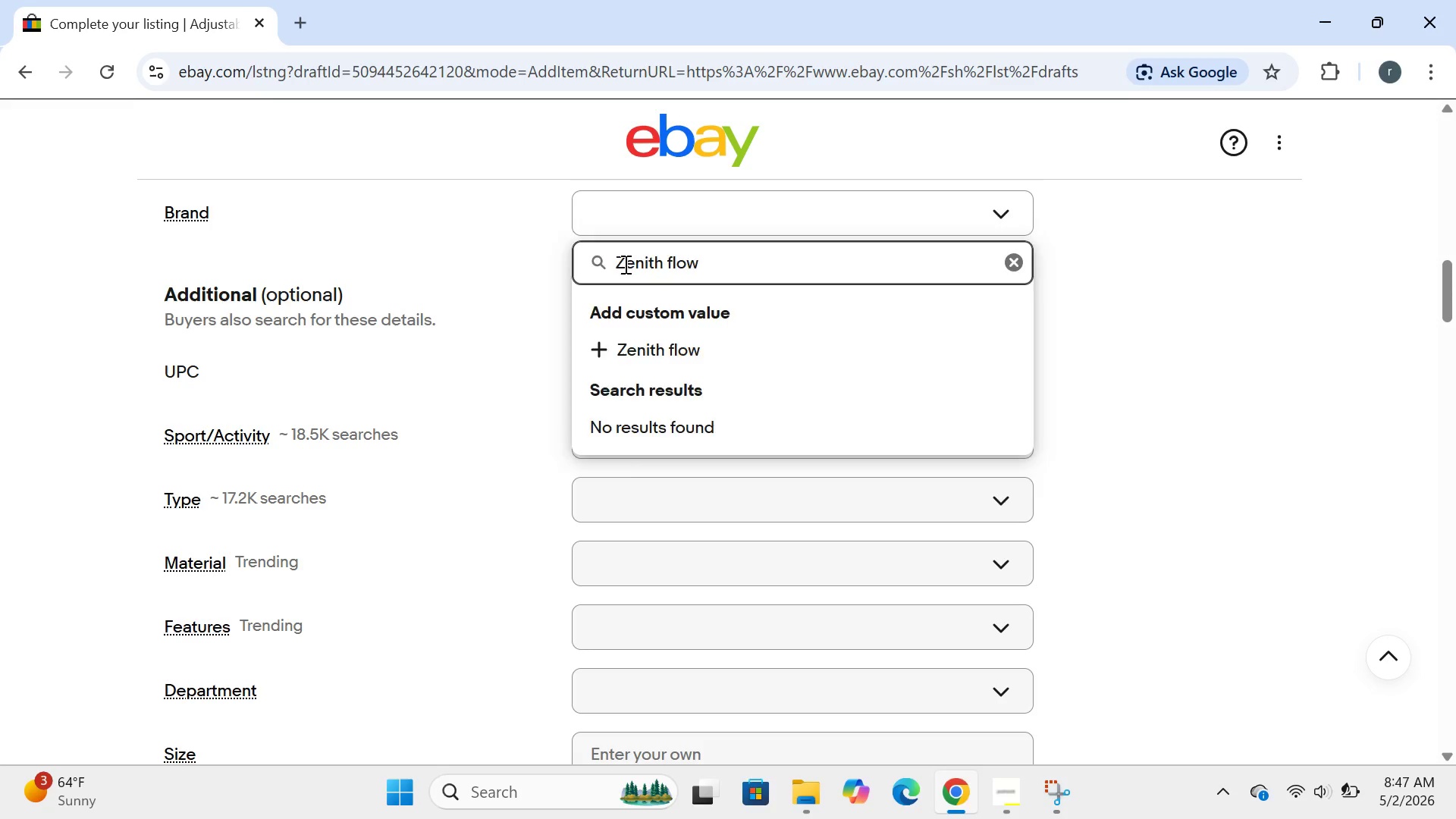 
key(Enter)
 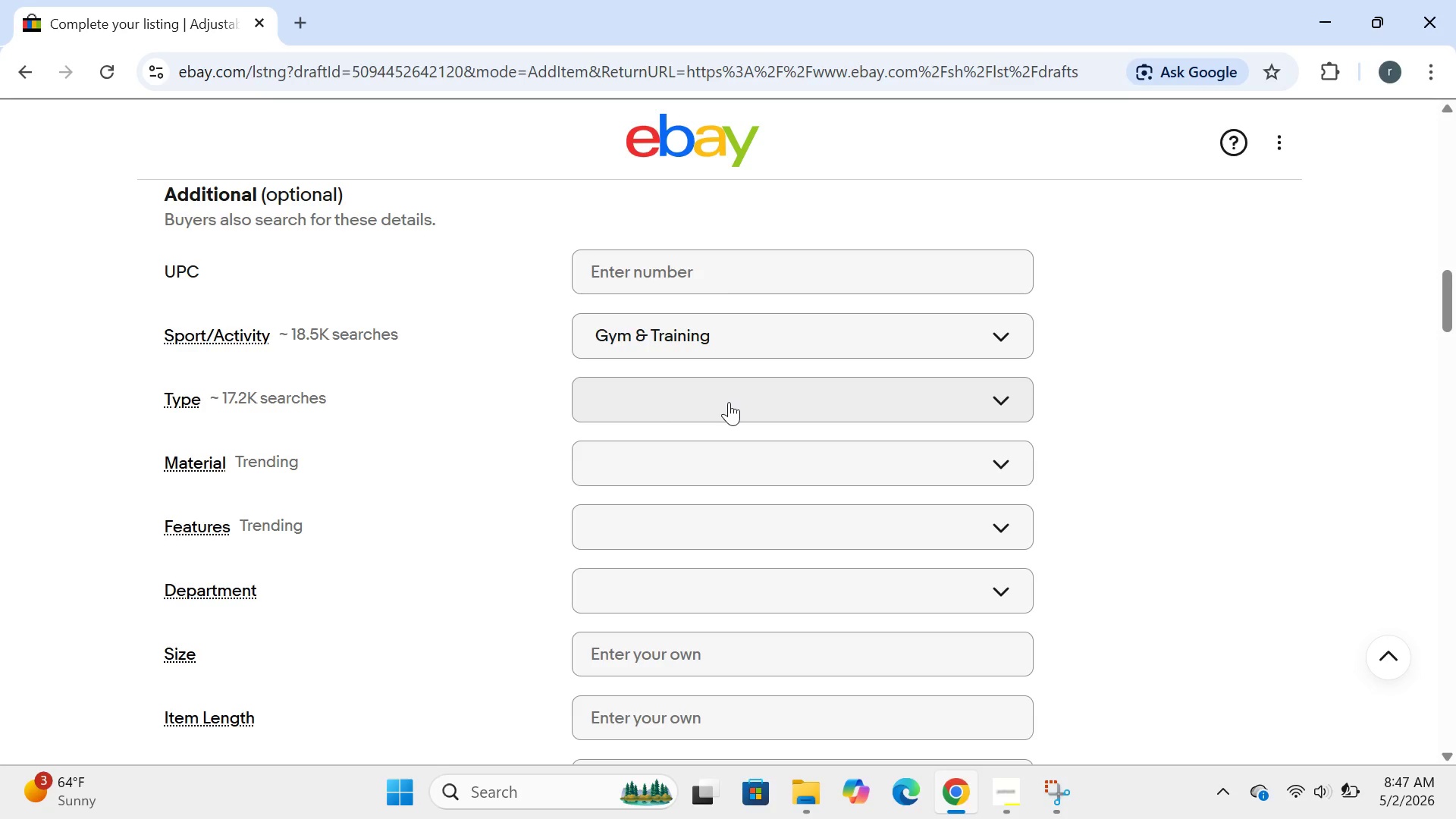 
wait(12.31)
 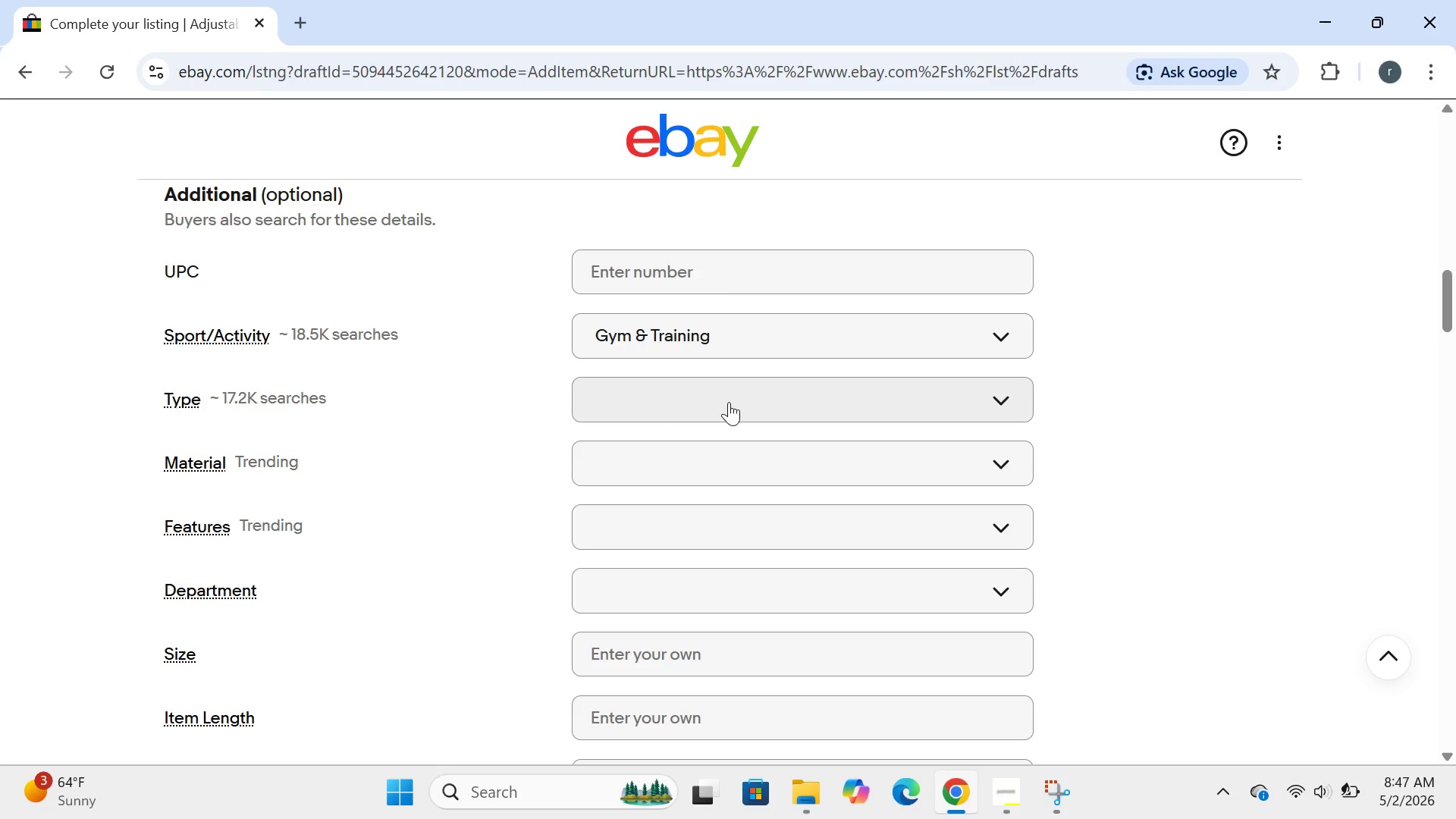 
left_click([1006, 394])
 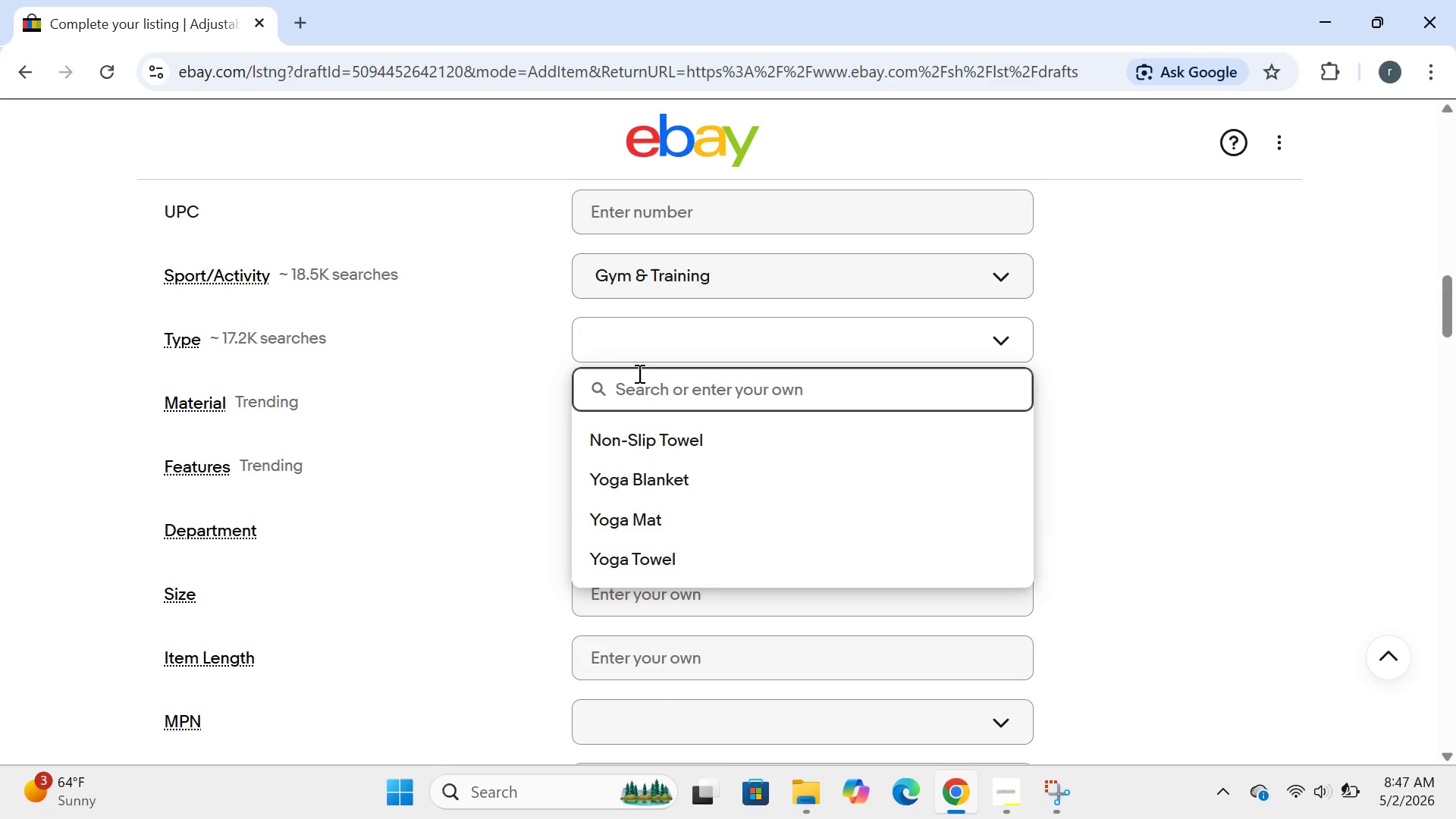 
wait(5.41)
 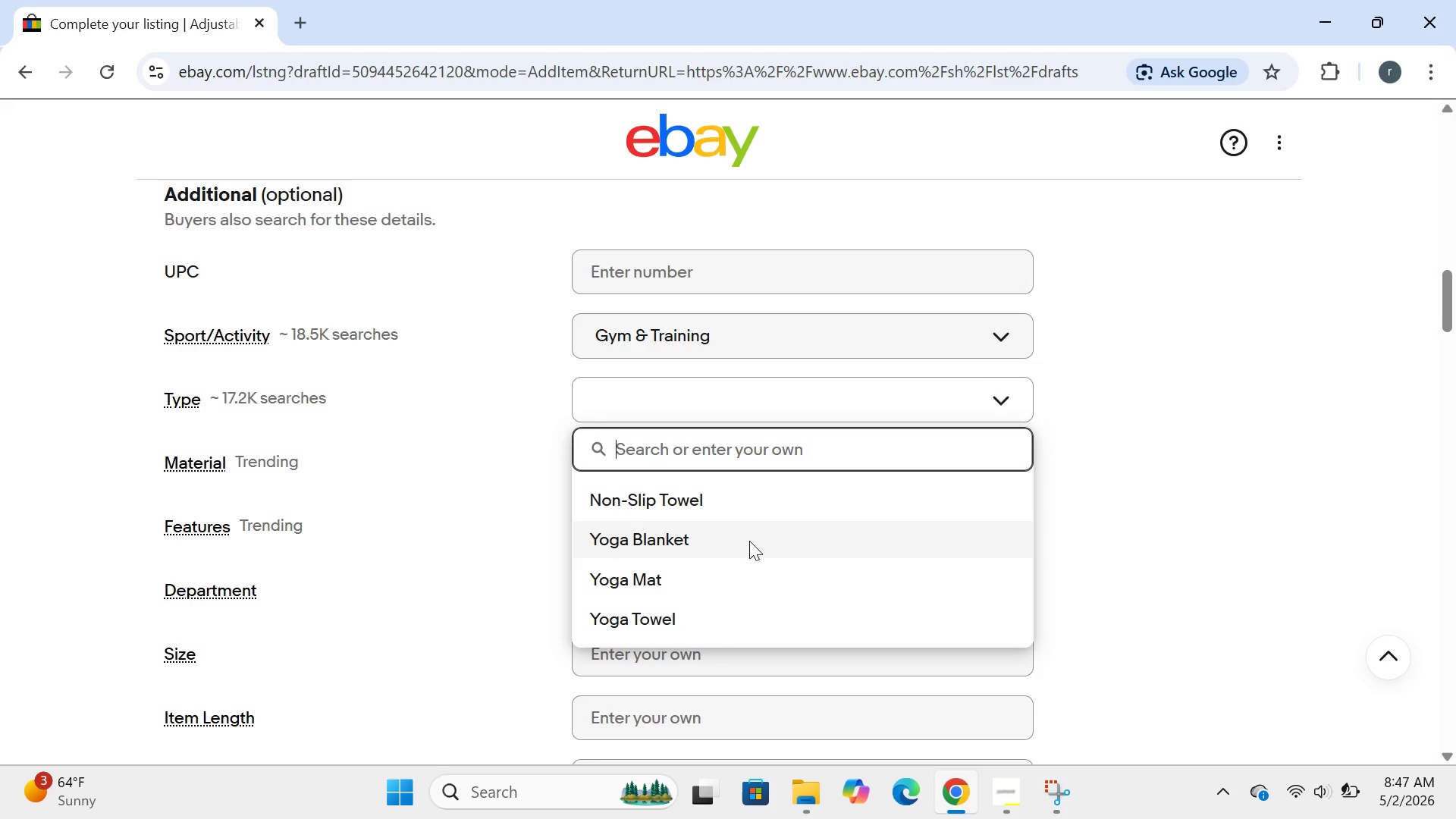 
type(reforrmer mat)
 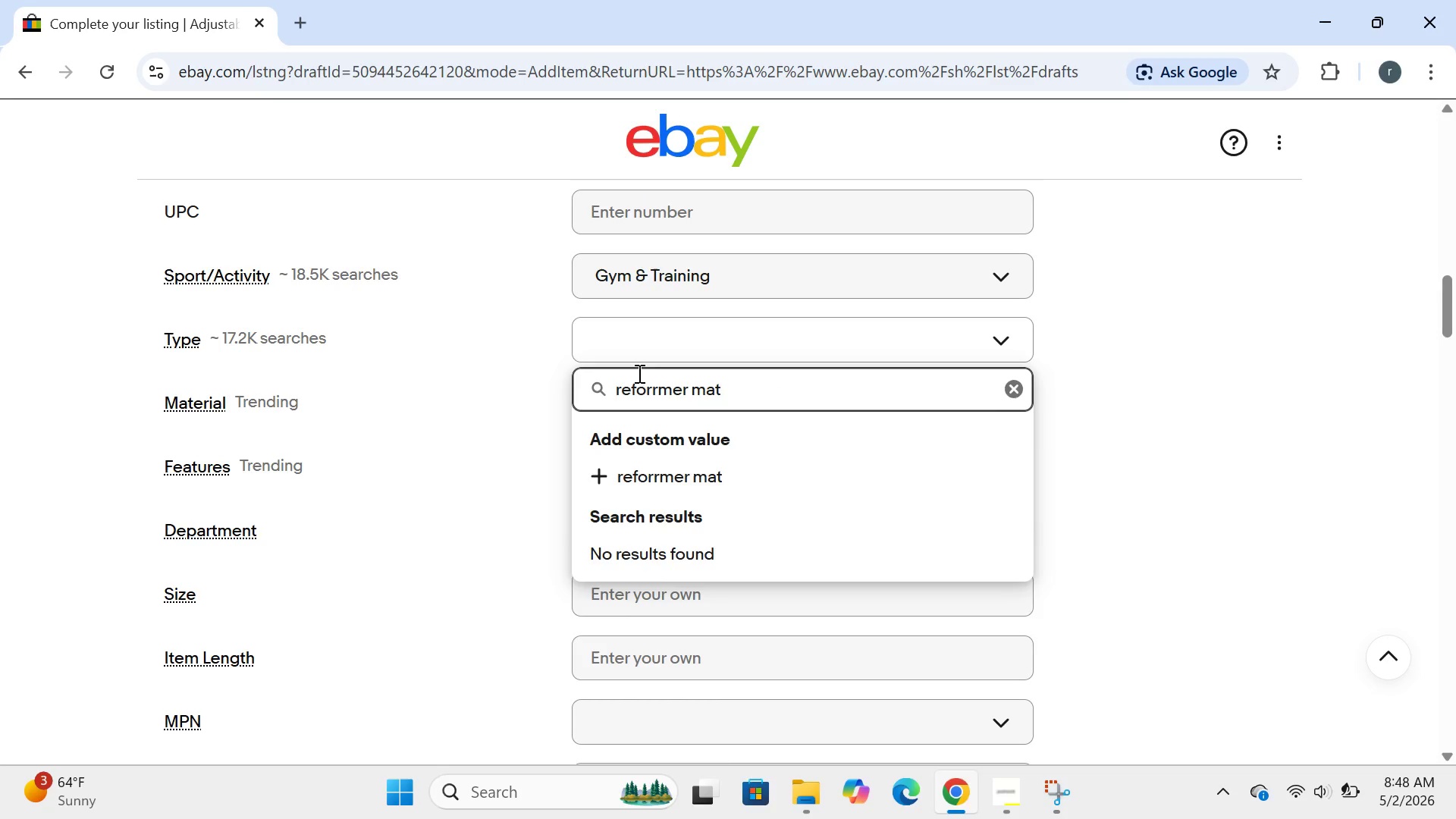 
key(Enter)
 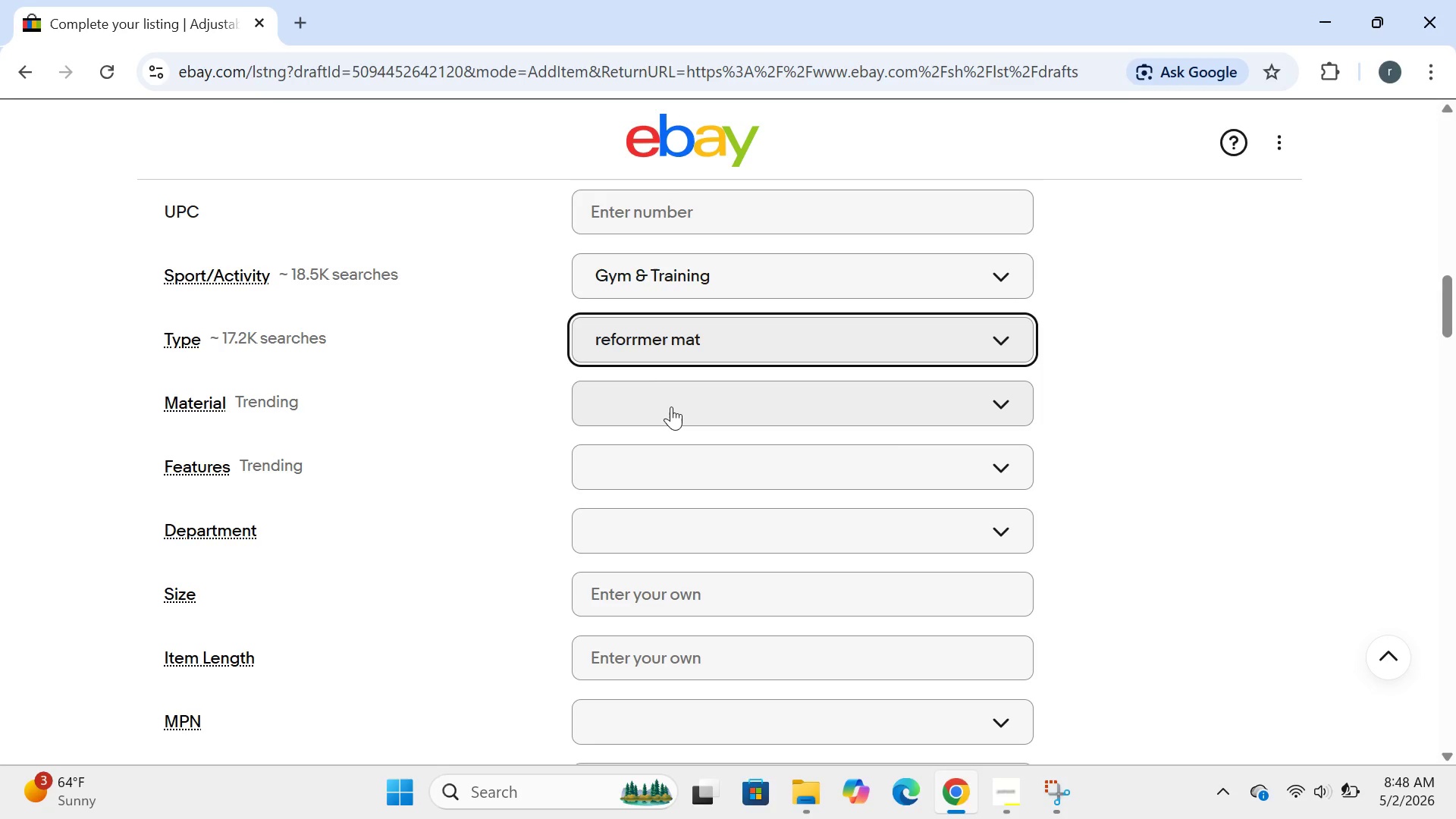 
left_click([999, 404])
 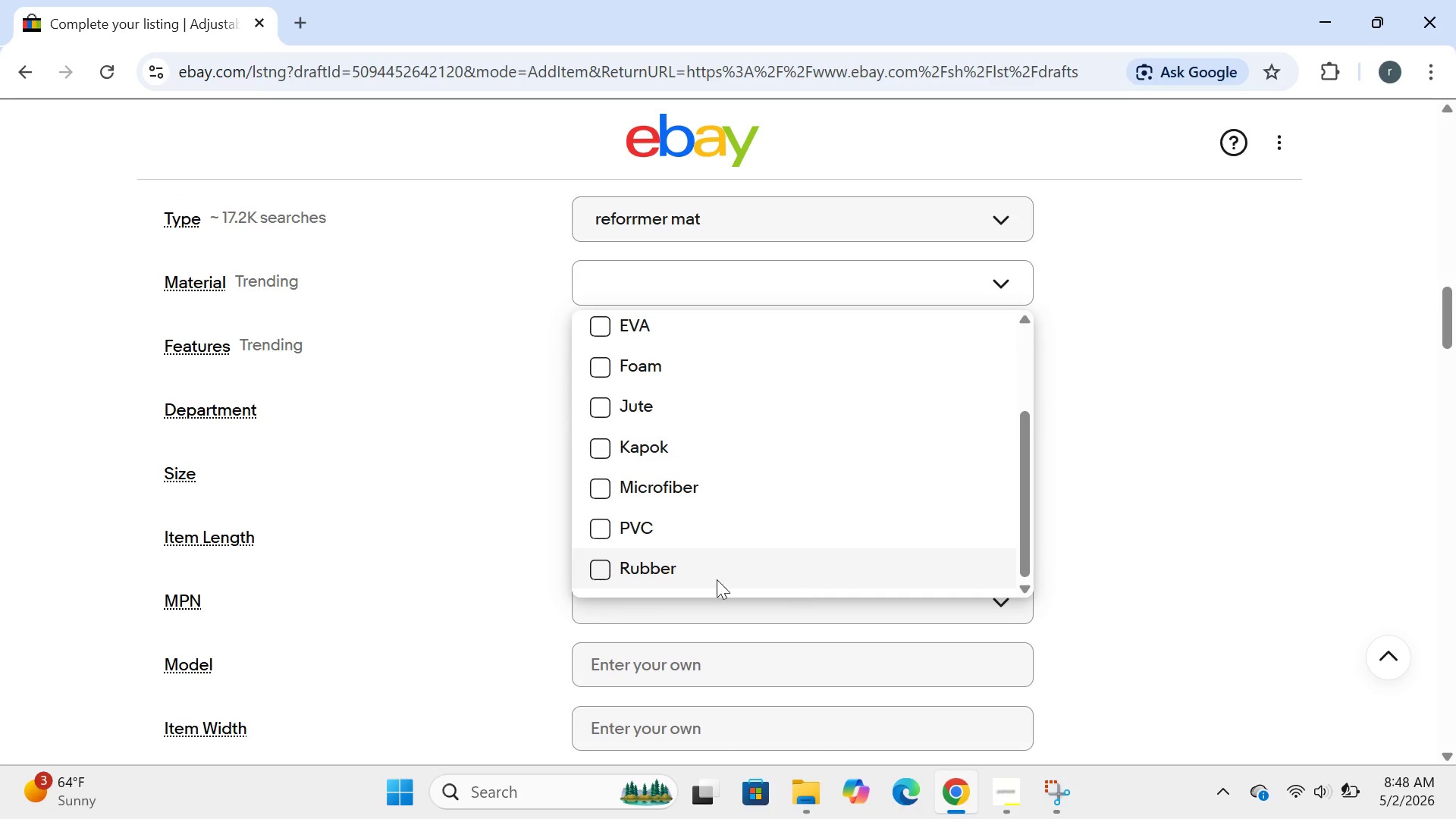 
left_click([596, 574])
 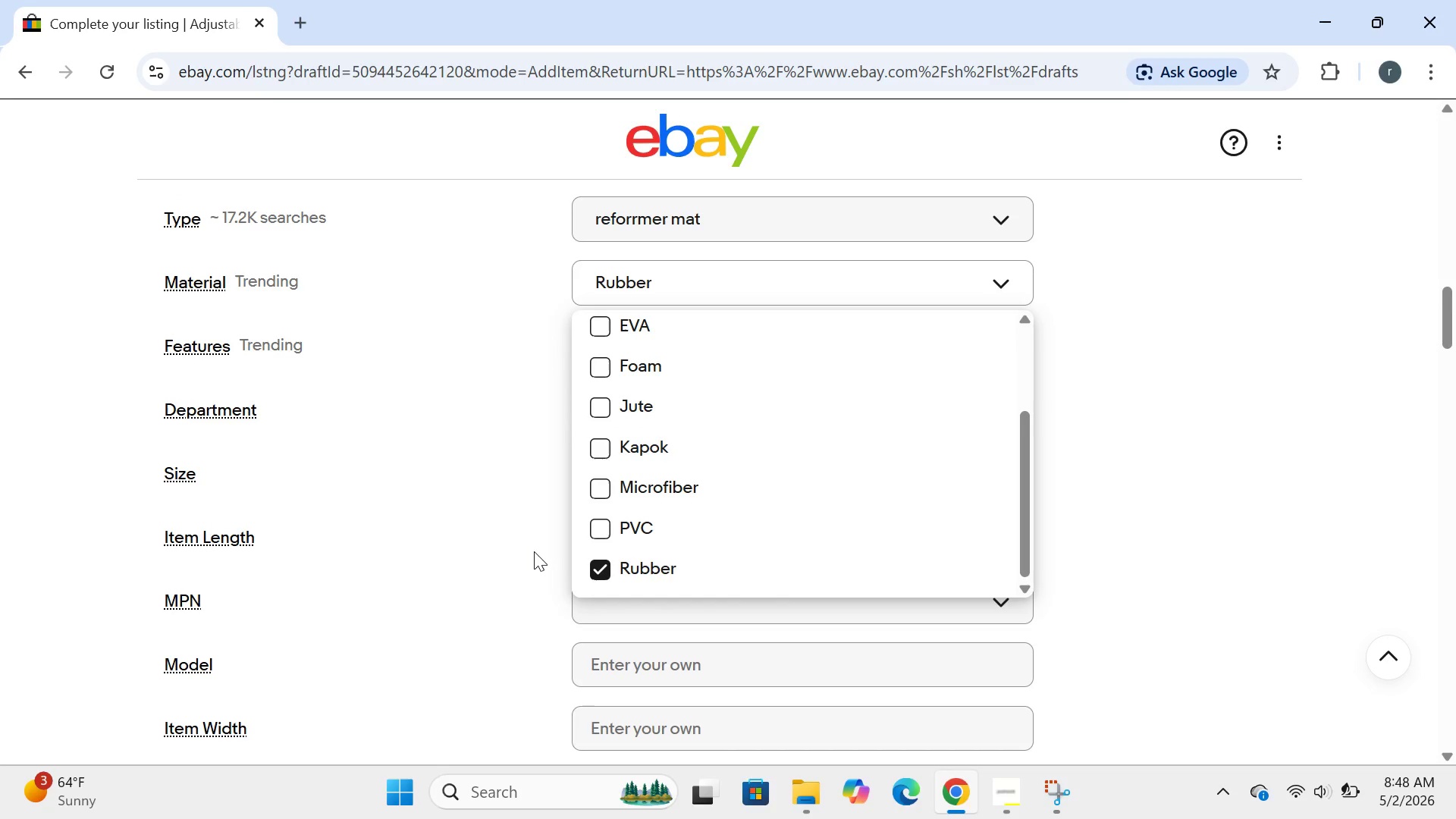 
left_click([534, 551])
 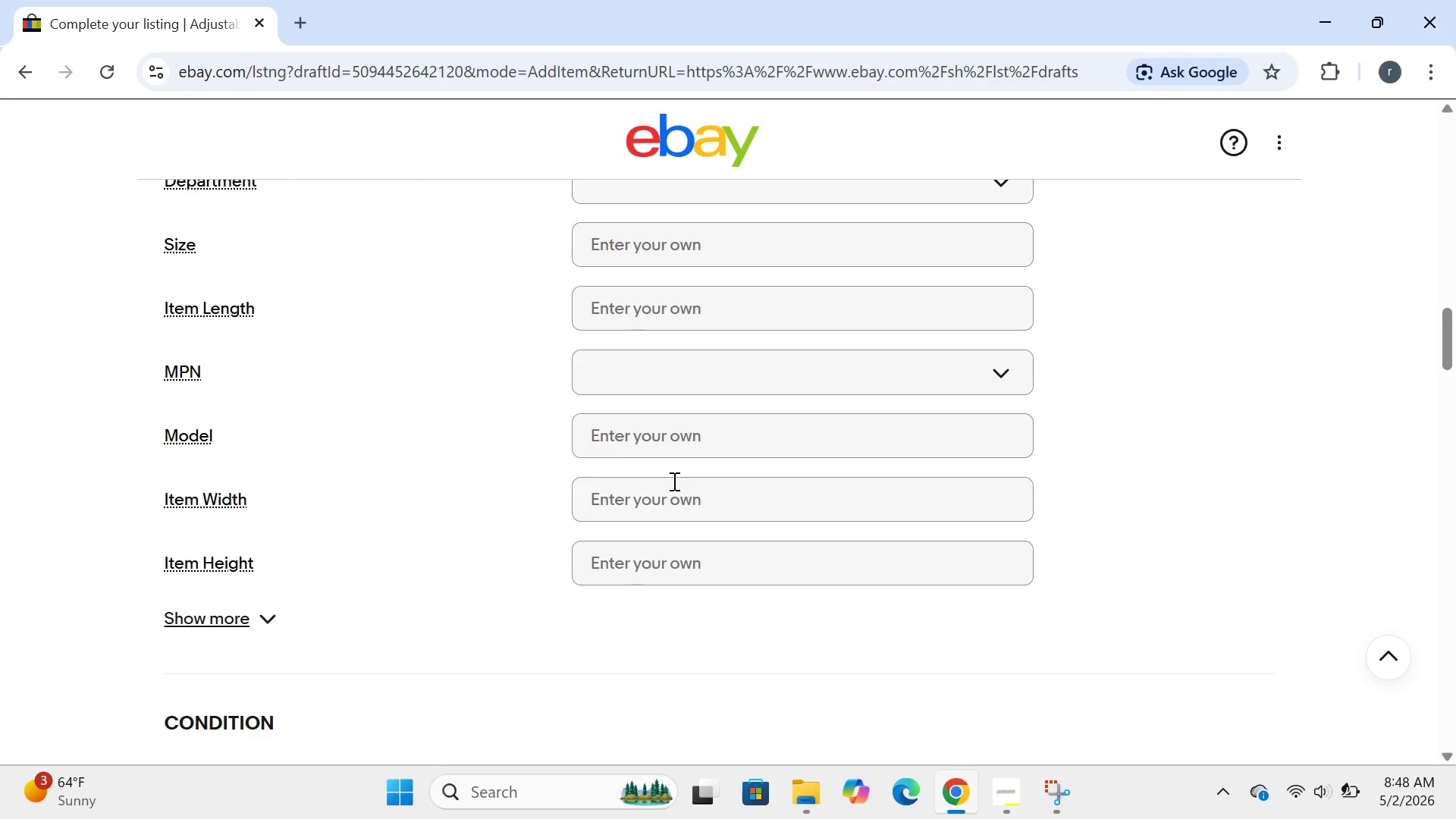 
wait(11.22)
 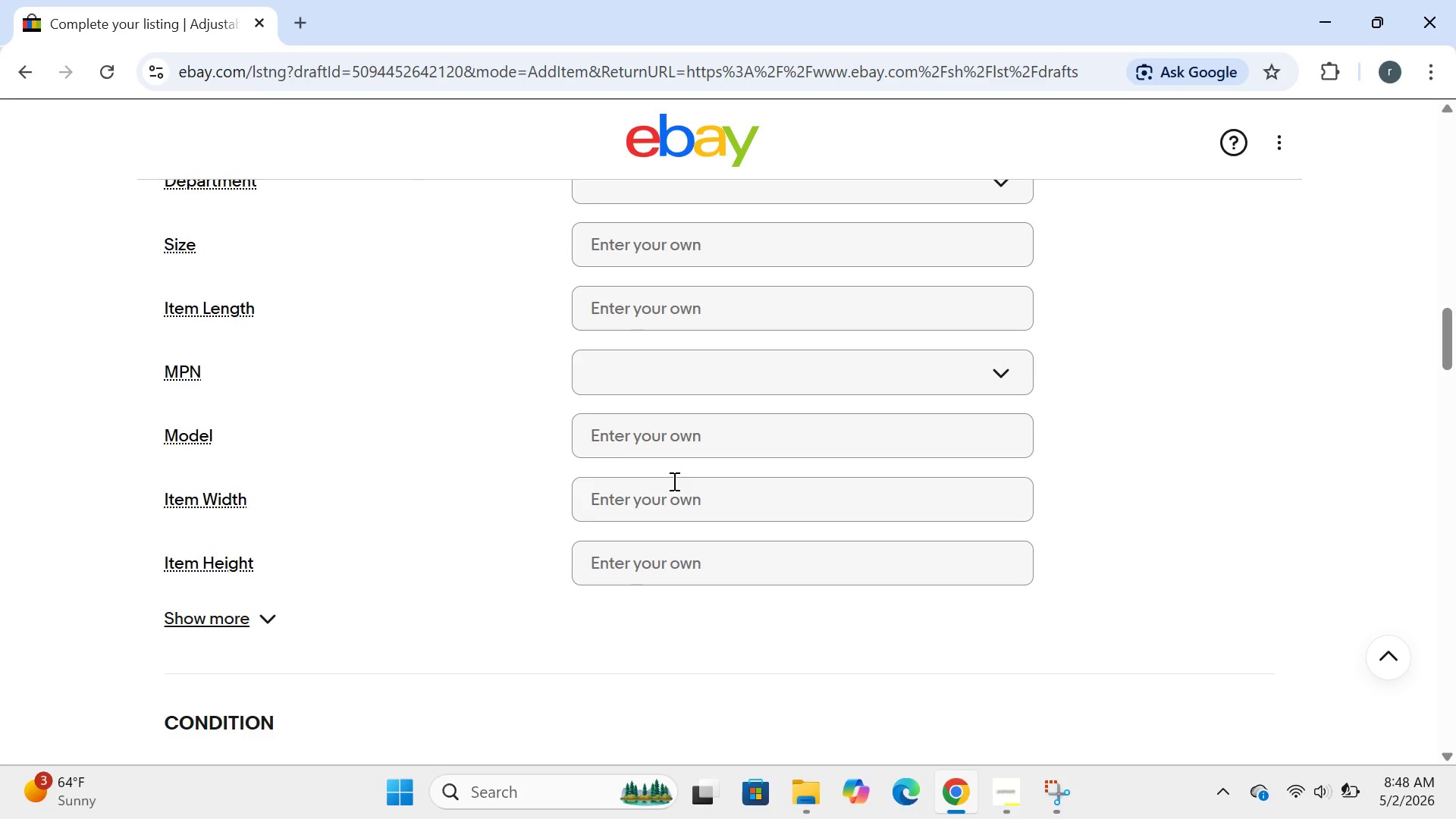 
left_click([253, 587])
 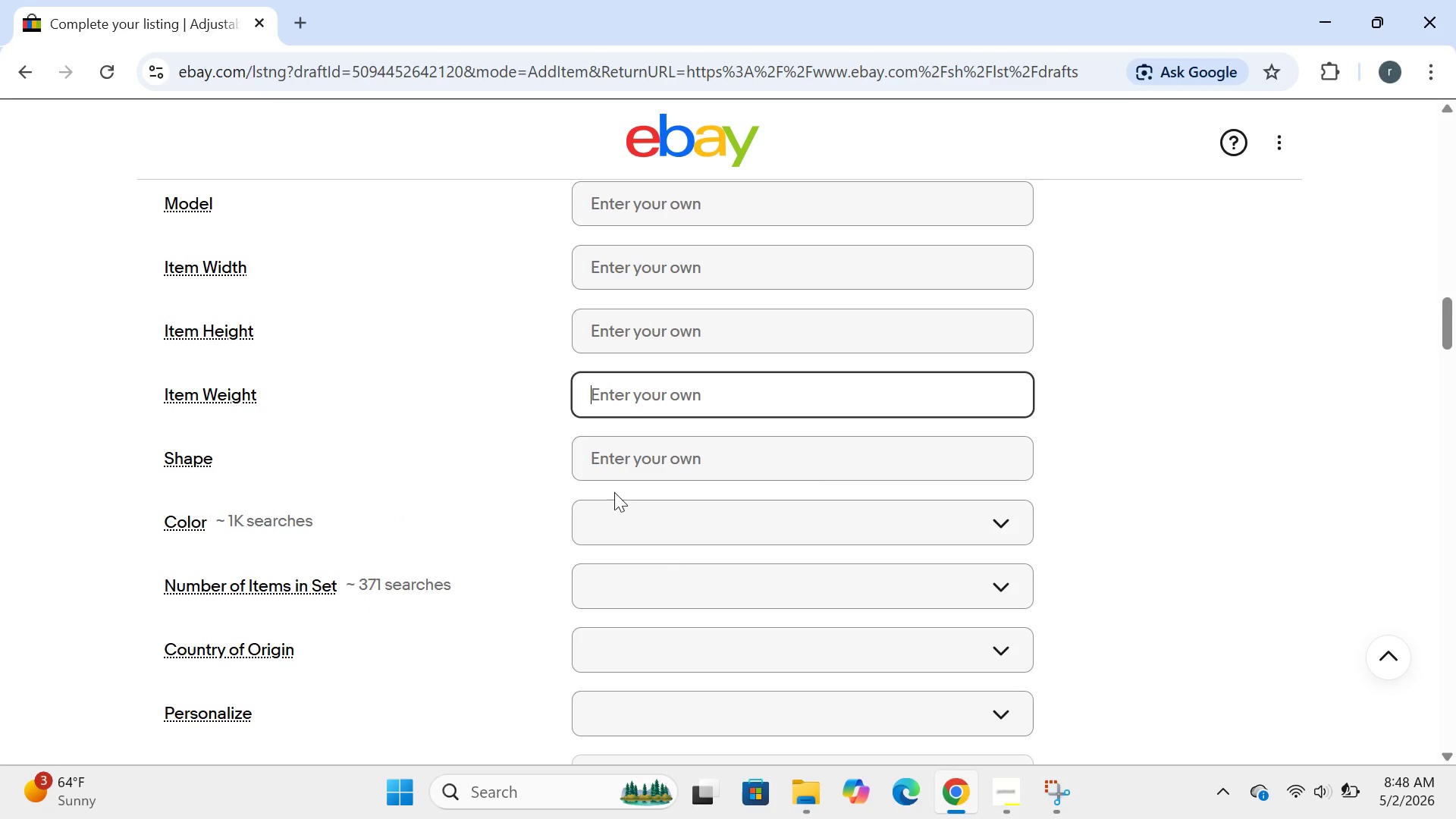 
left_click([620, 519])
 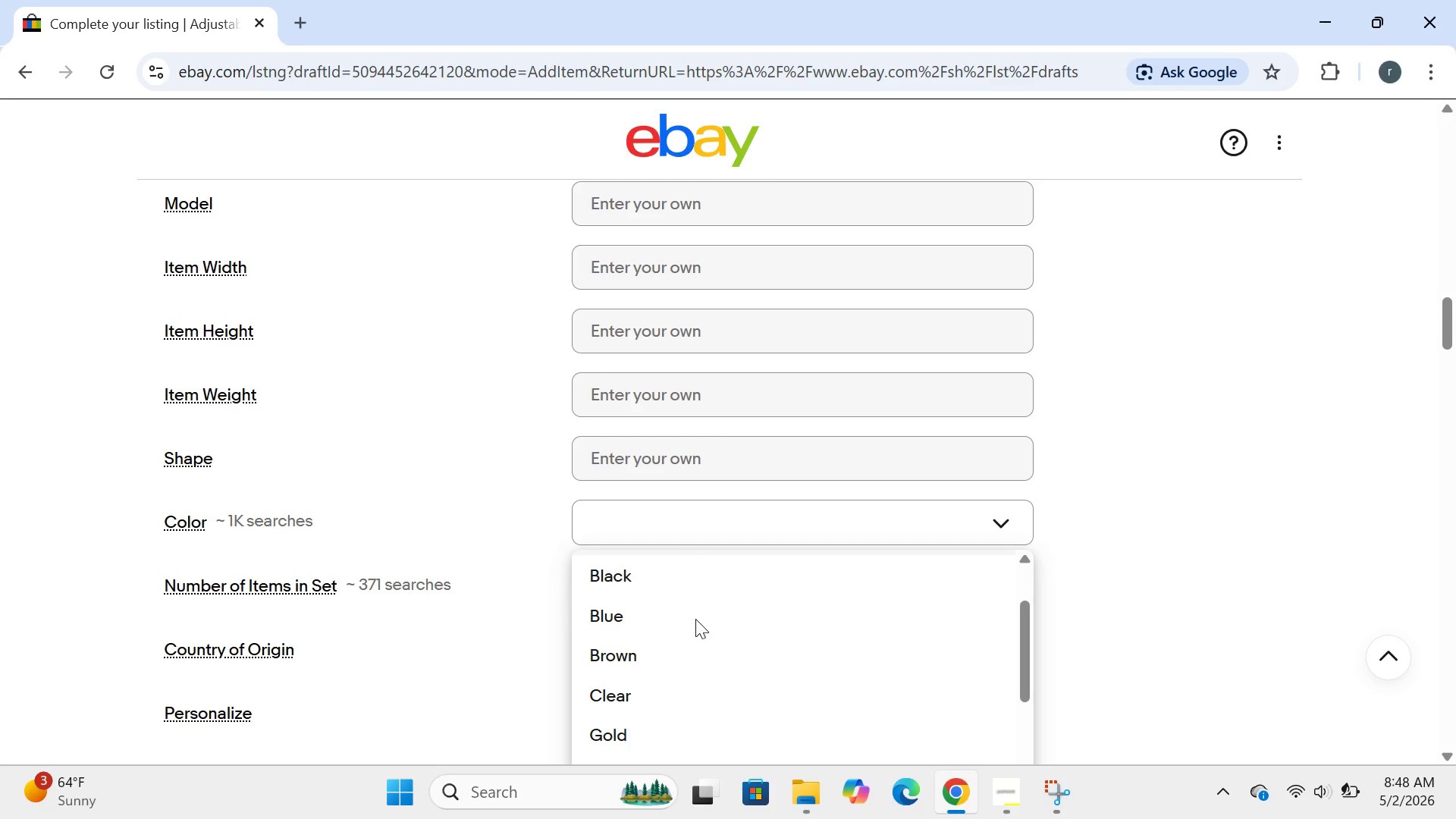 
left_click([661, 588])
 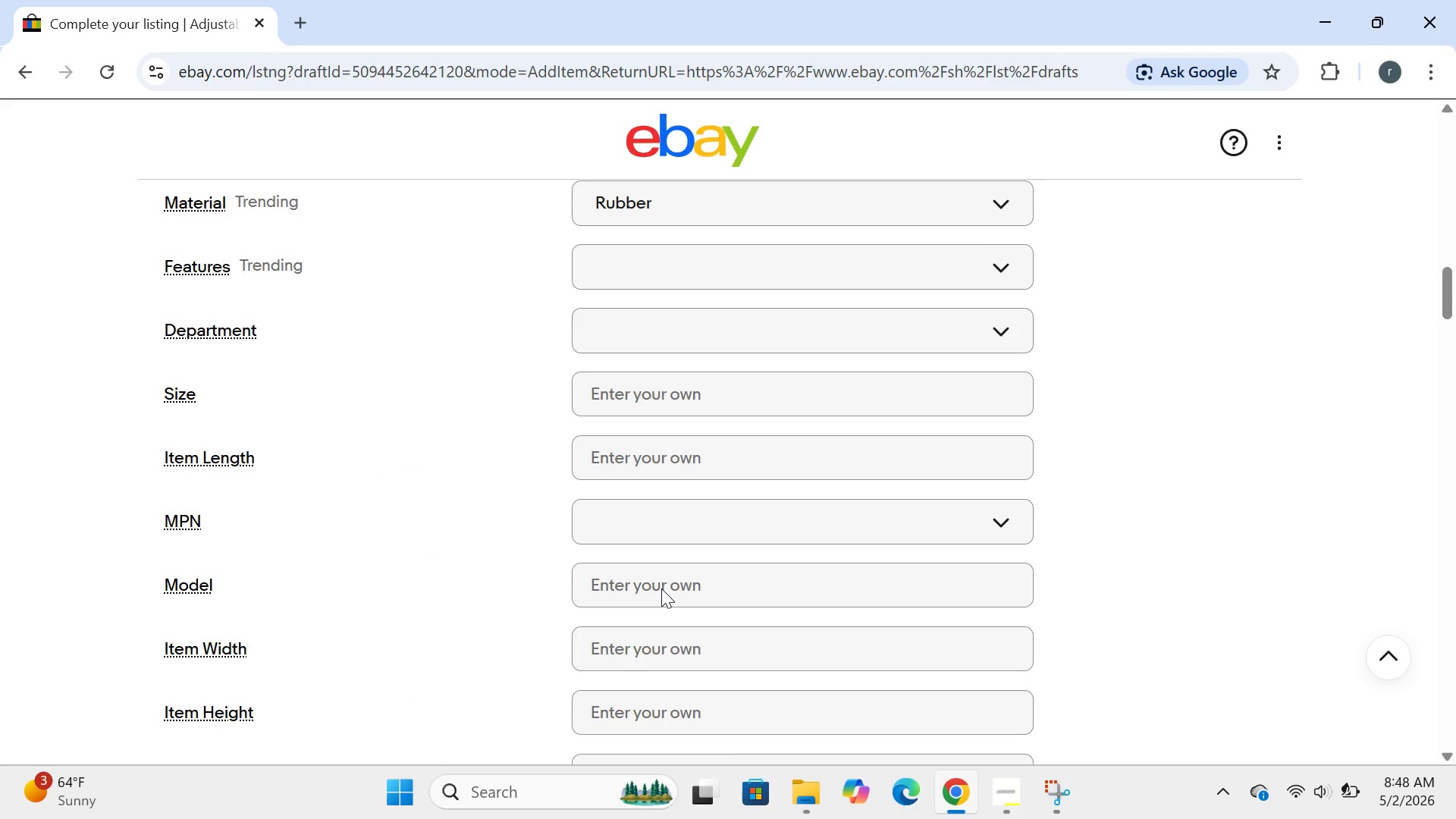 
wait(14.61)
 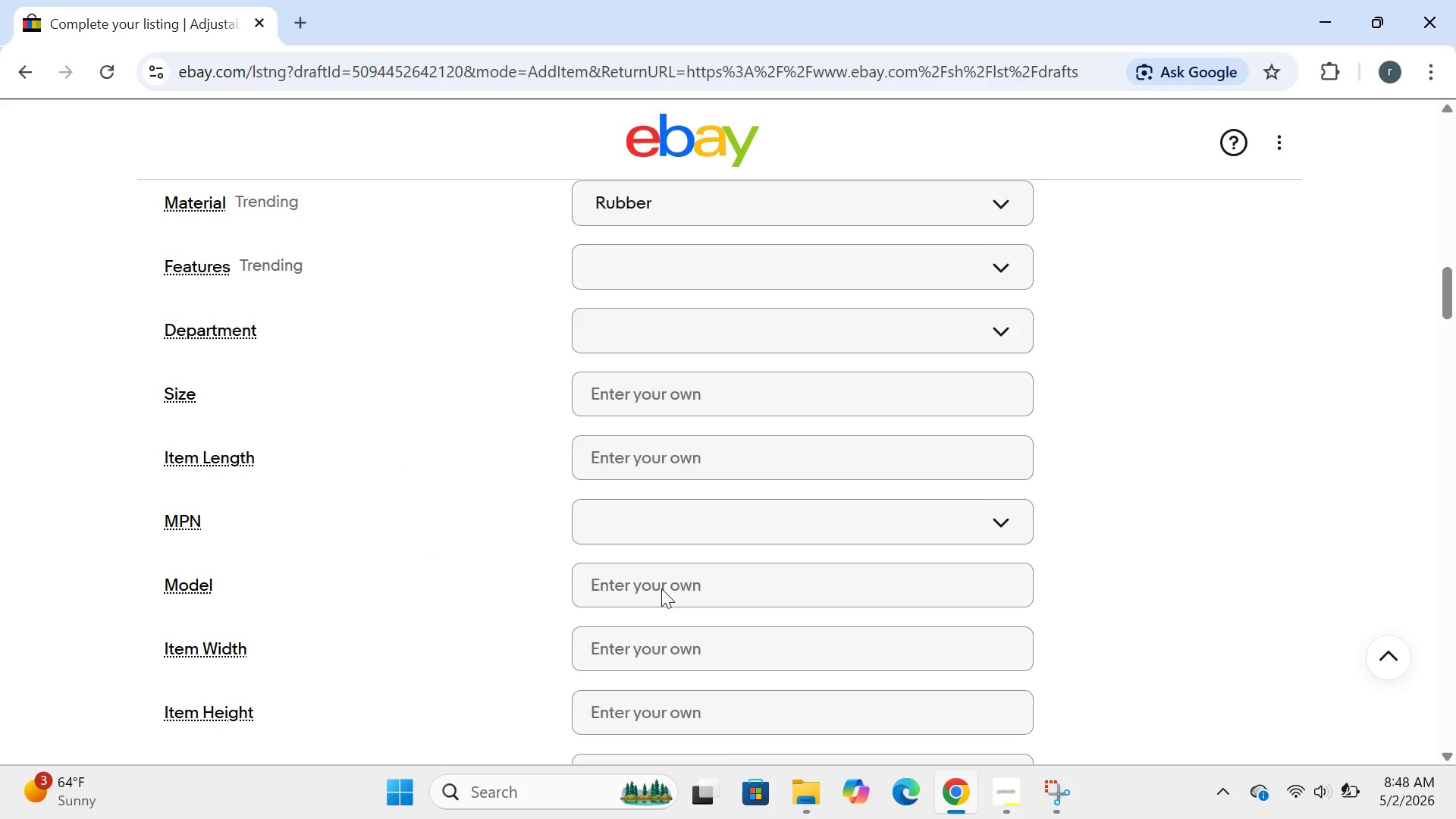 
left_click([661, 588])
 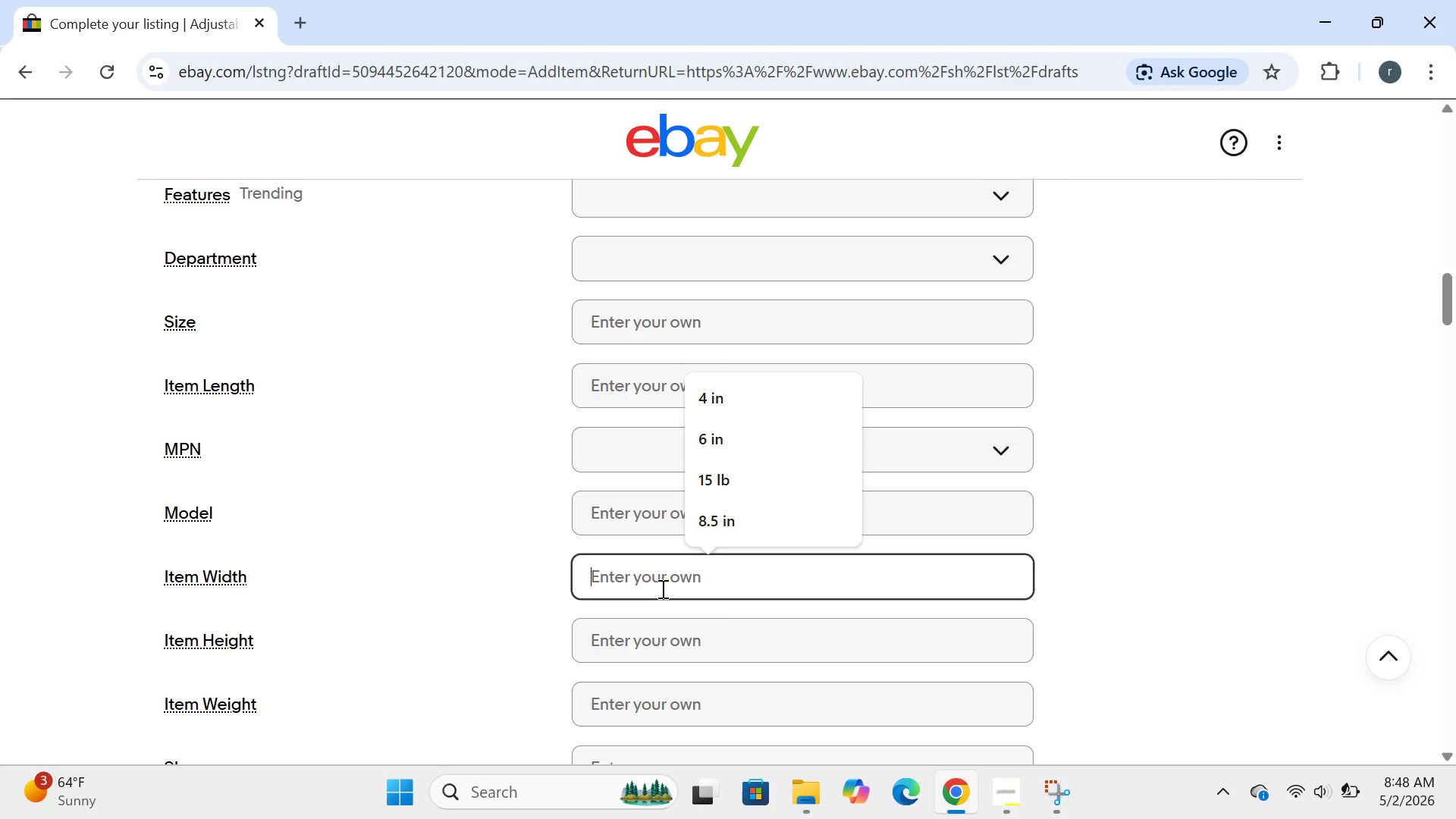 
type(2/)
key(Backspace)
type(.2 lb)
 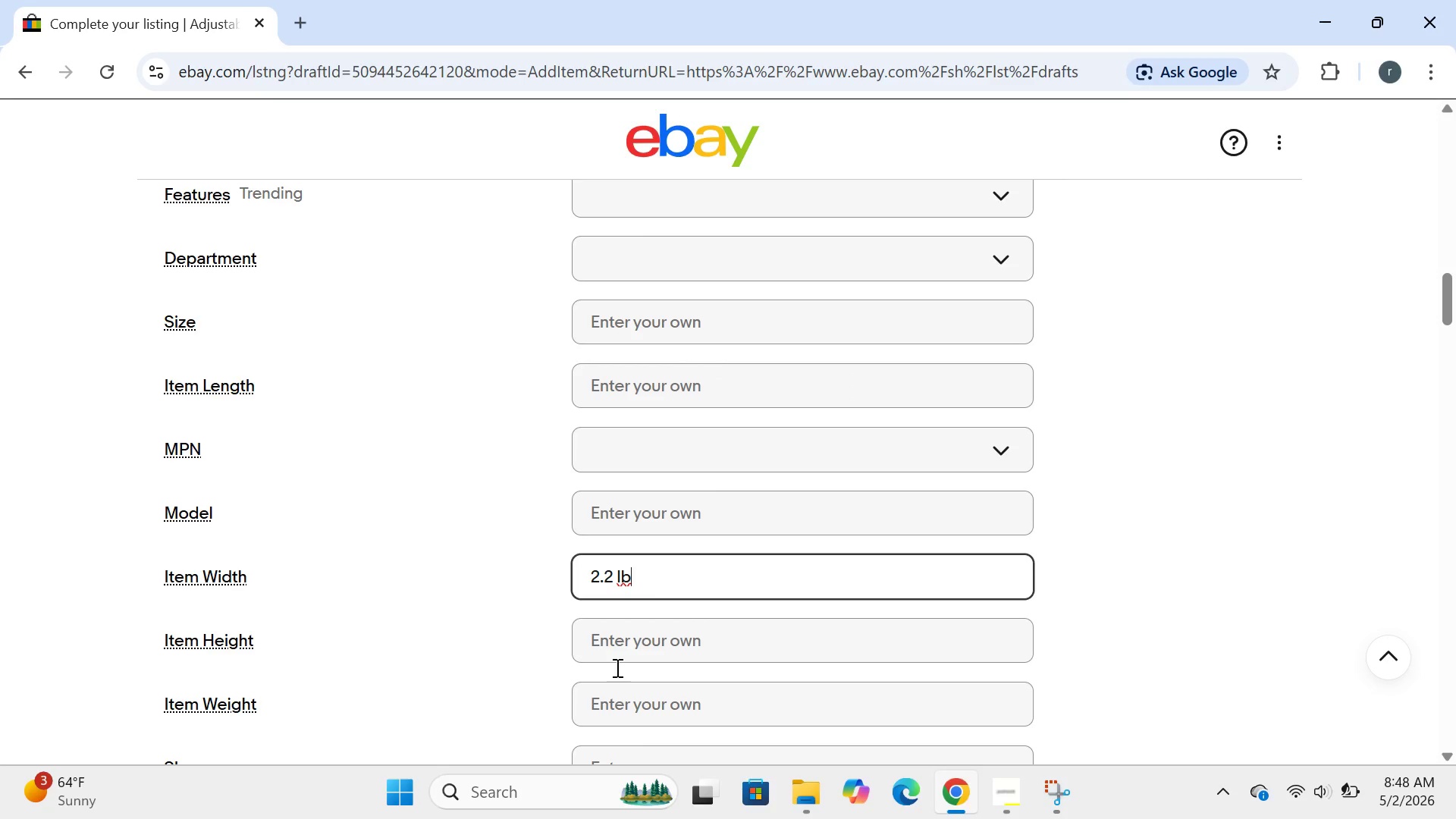 
hold_key(key=Backspace, duration=0.83)
 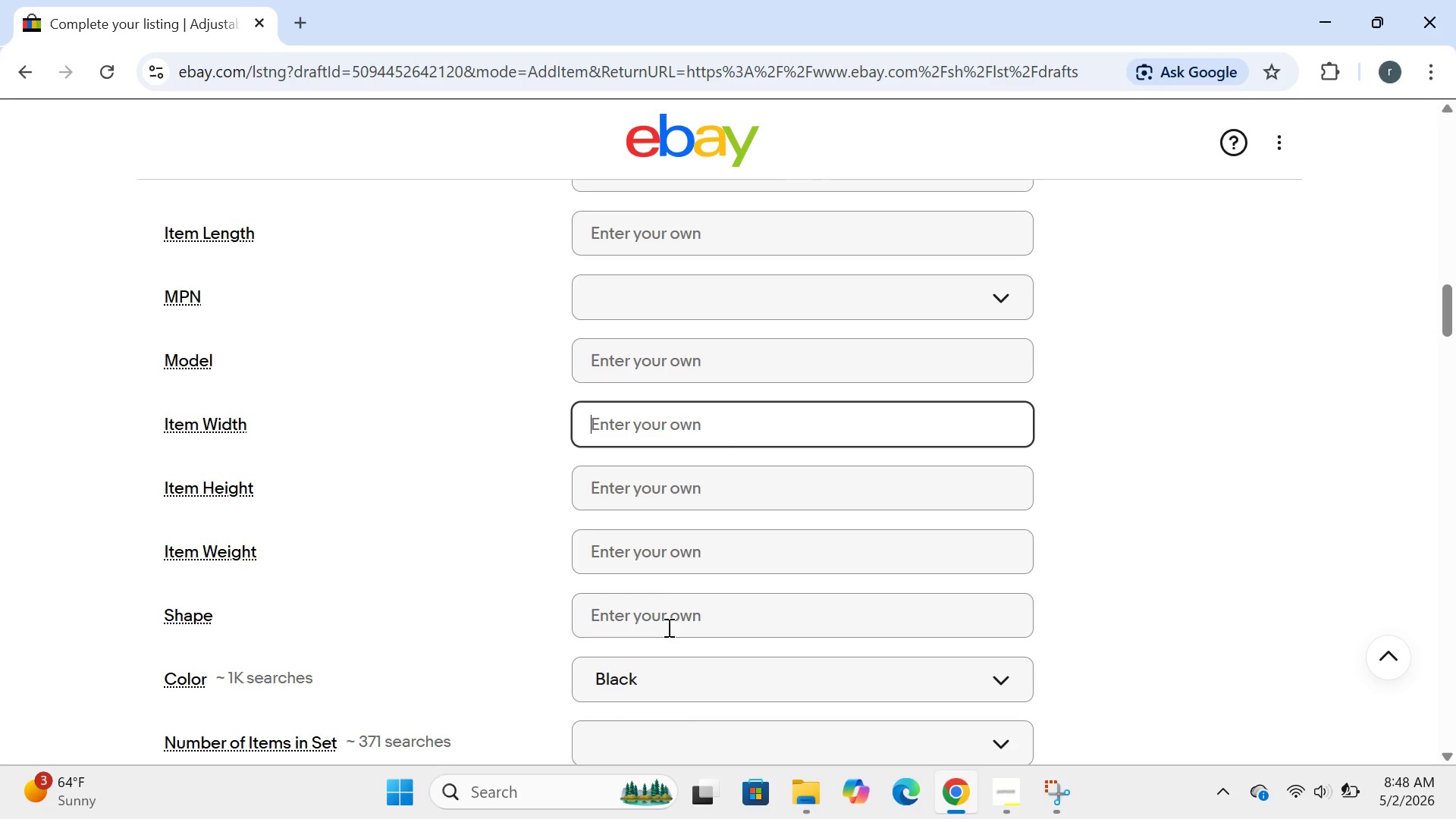 
hold_key(key=Backspace, duration=27.89)
 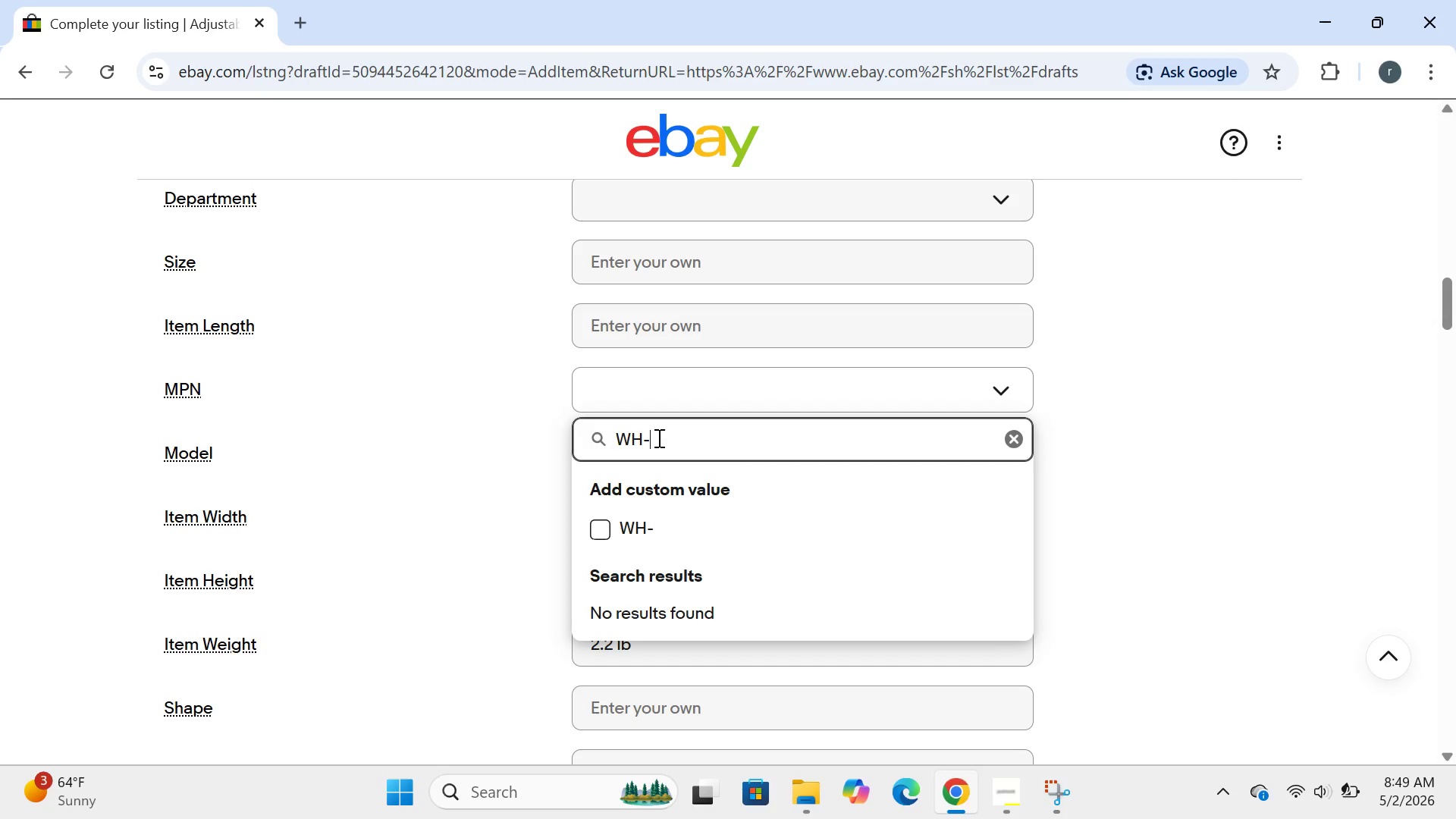 
left_click([658, 560])
 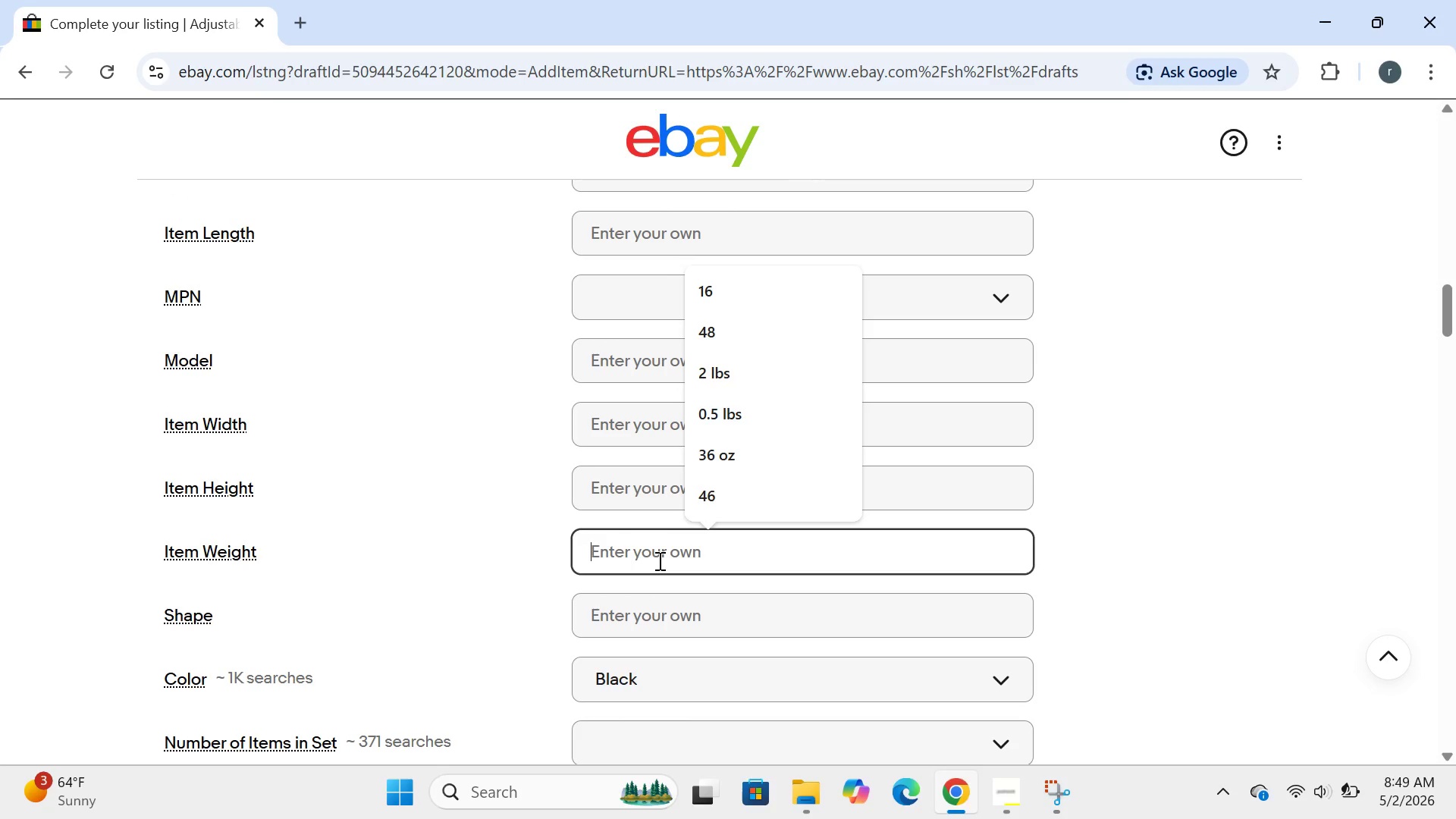 
type(2.2 lb)
 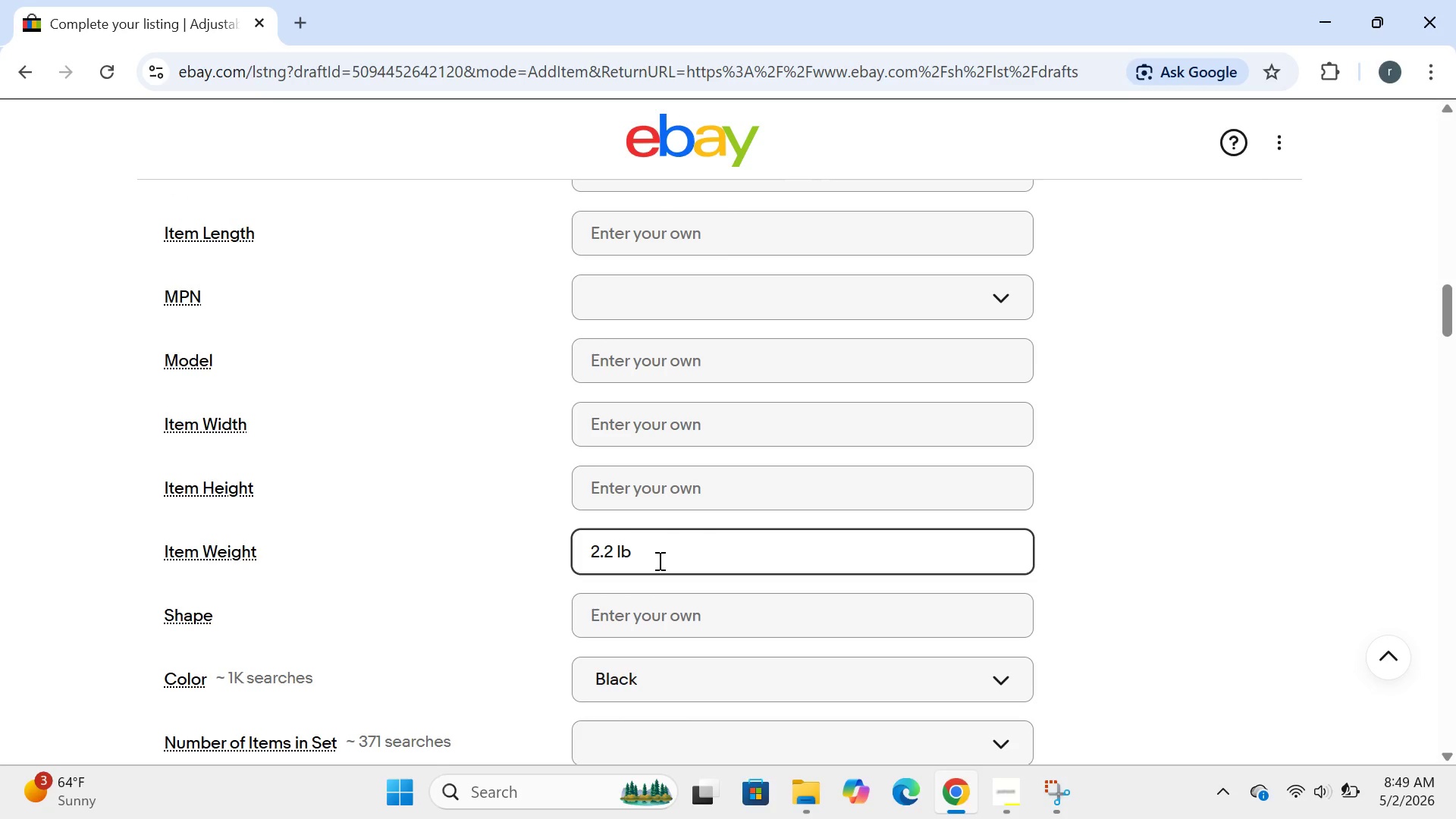 
key(Enter)
 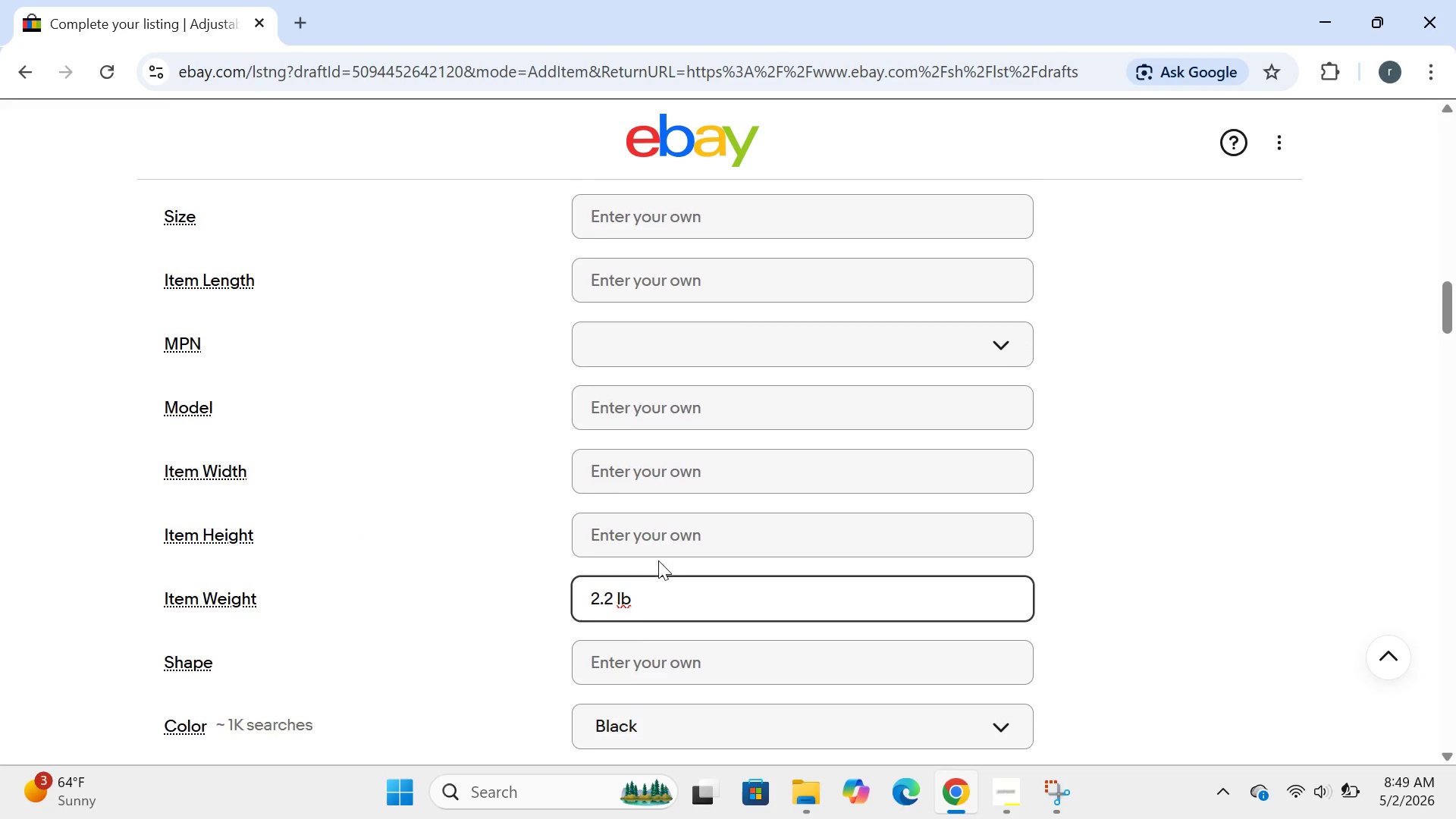 
left_click([612, 406])
 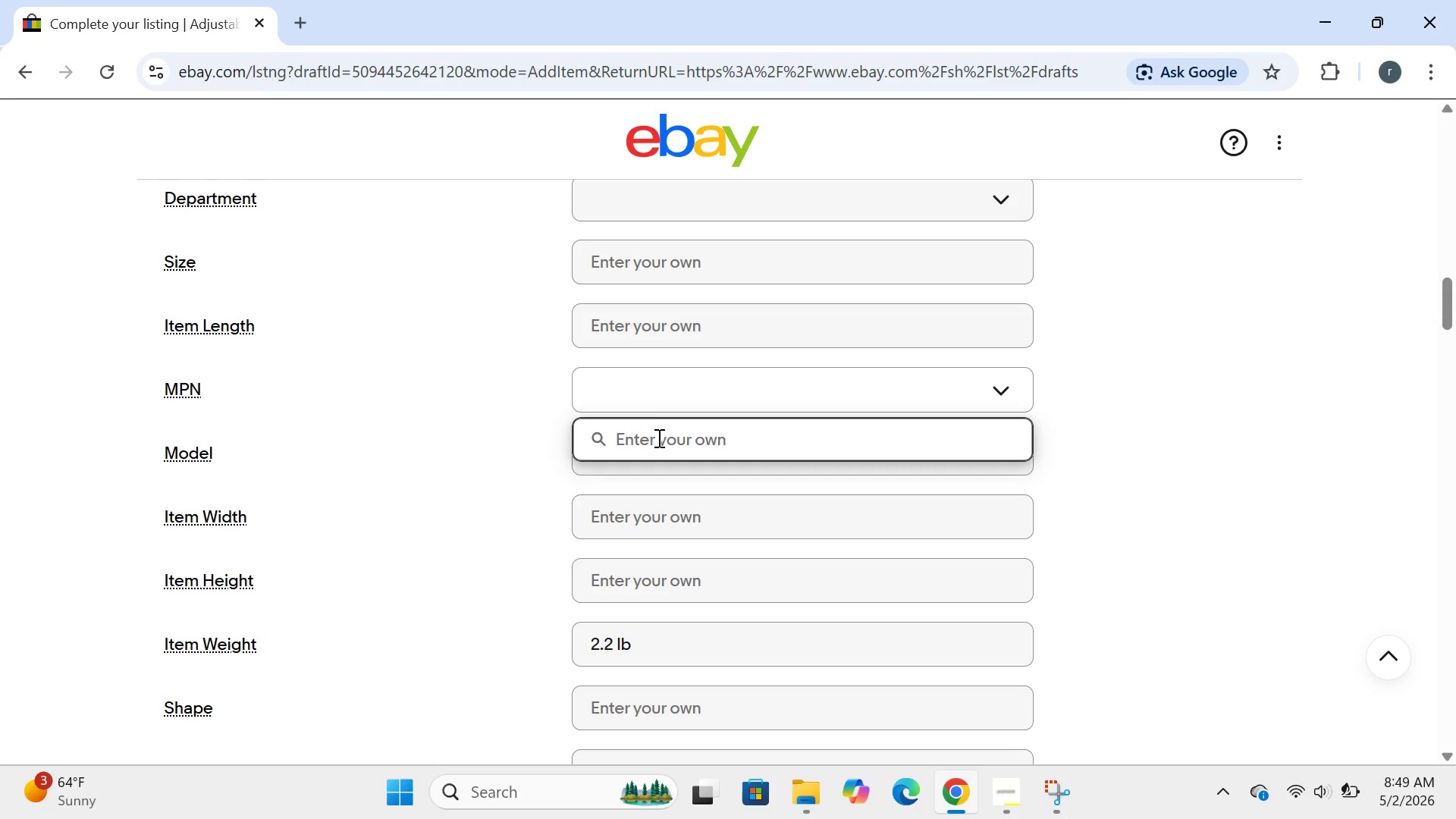 
left_click([657, 438])
 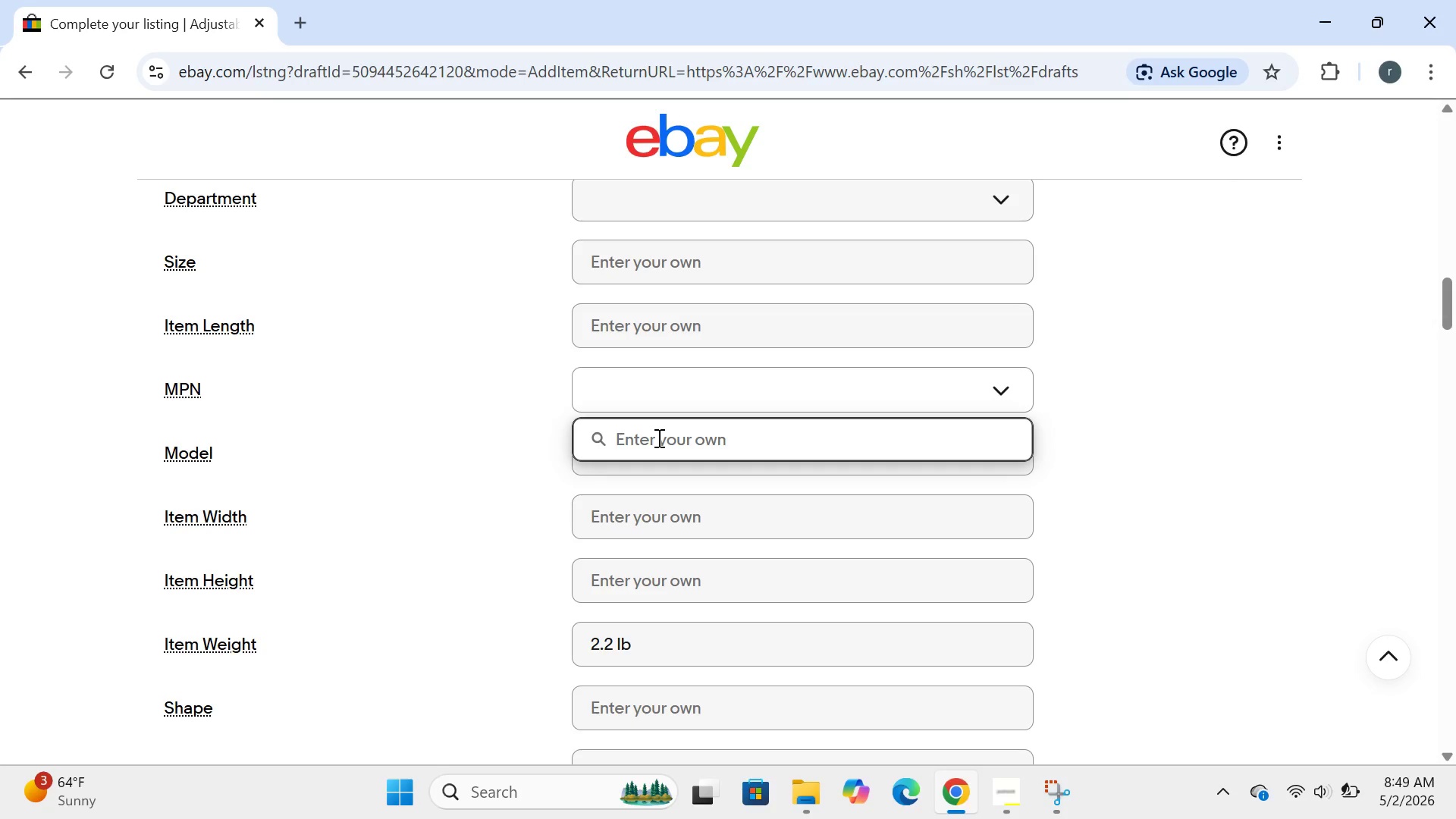 
type(WH=-PLT-0000)
key(Tab)
type(11)
 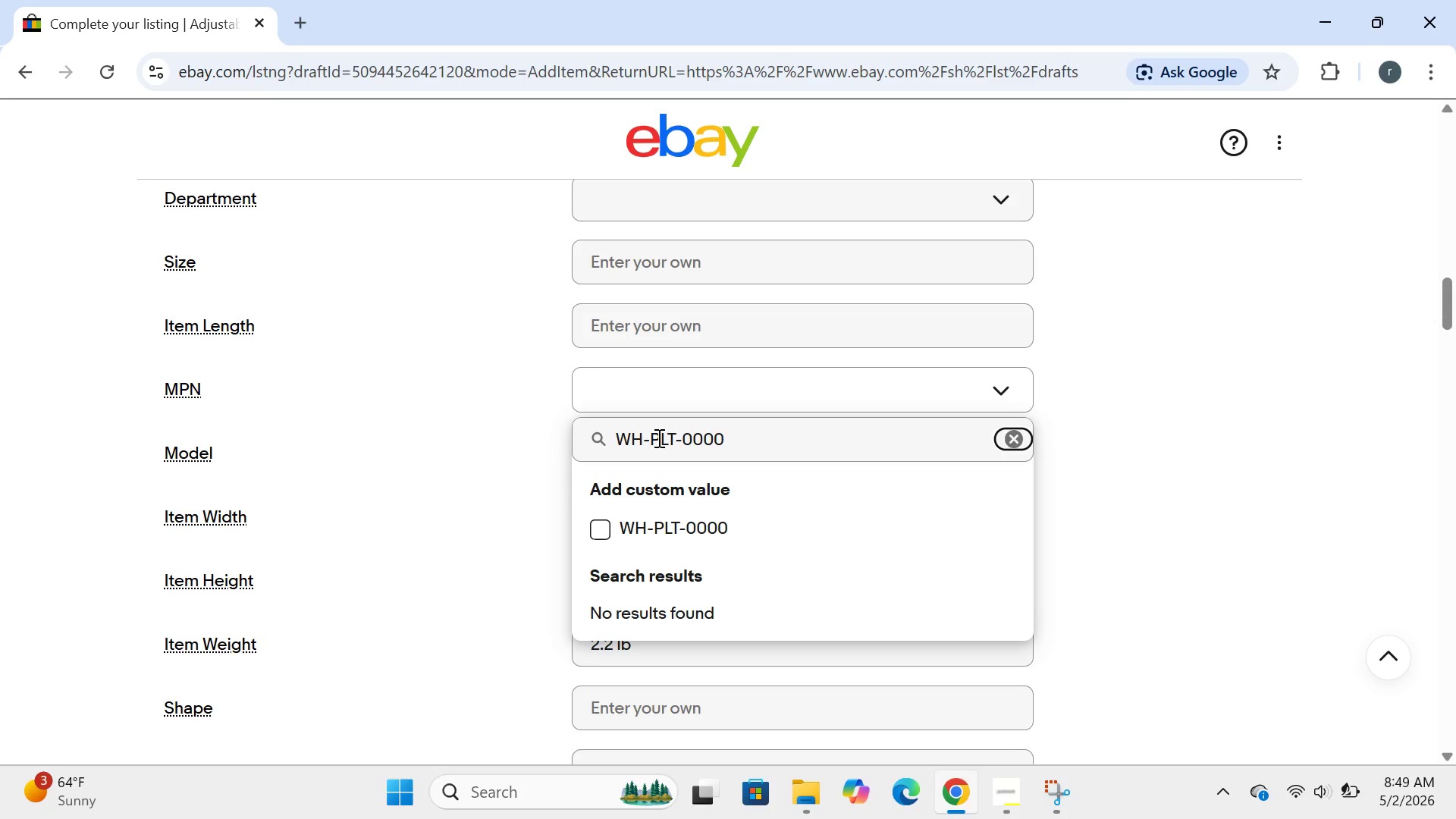 
left_click([730, 427])
 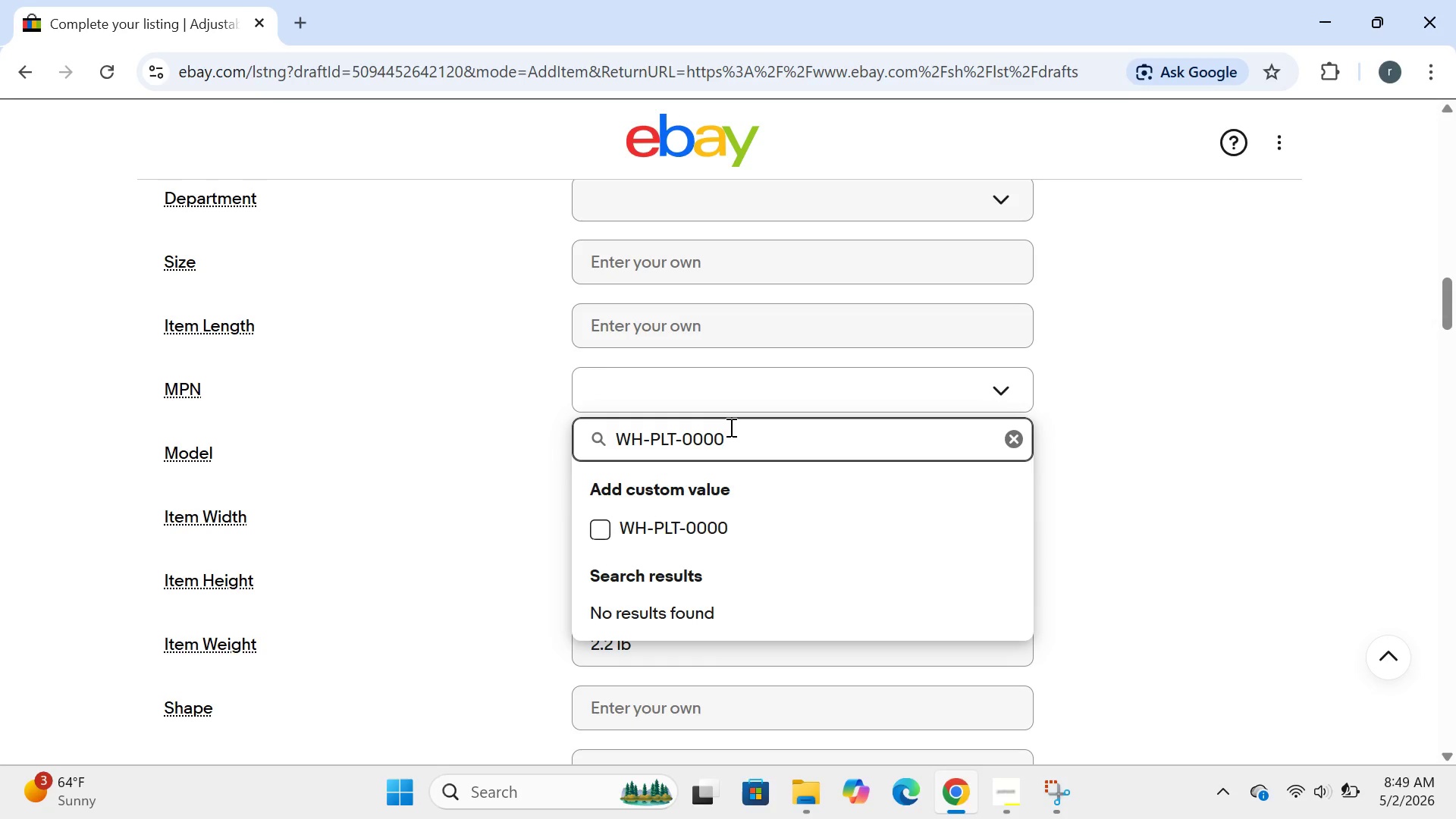 
key(1)
 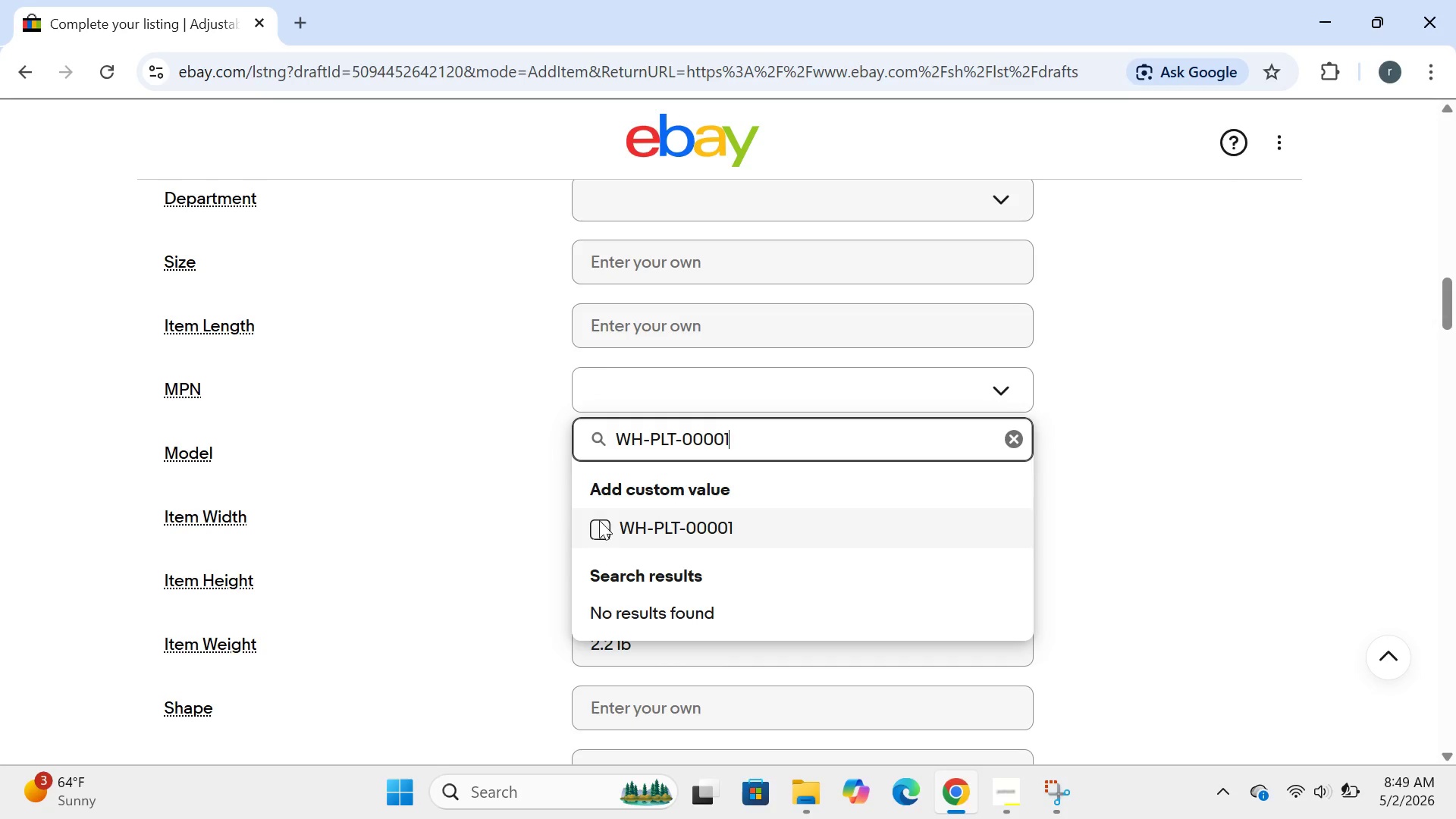 
left_click([599, 527])
 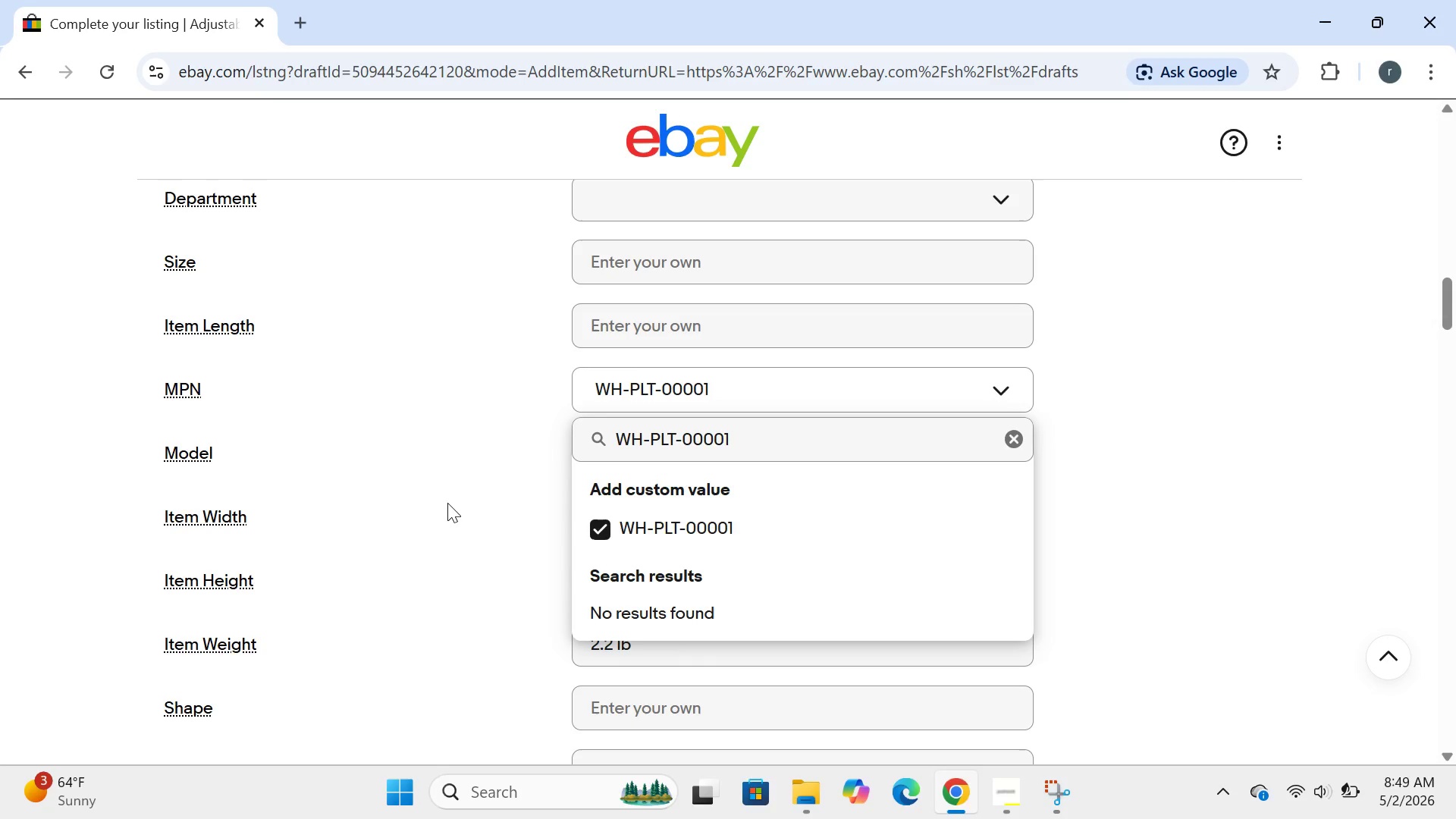 
left_click([447, 503])
 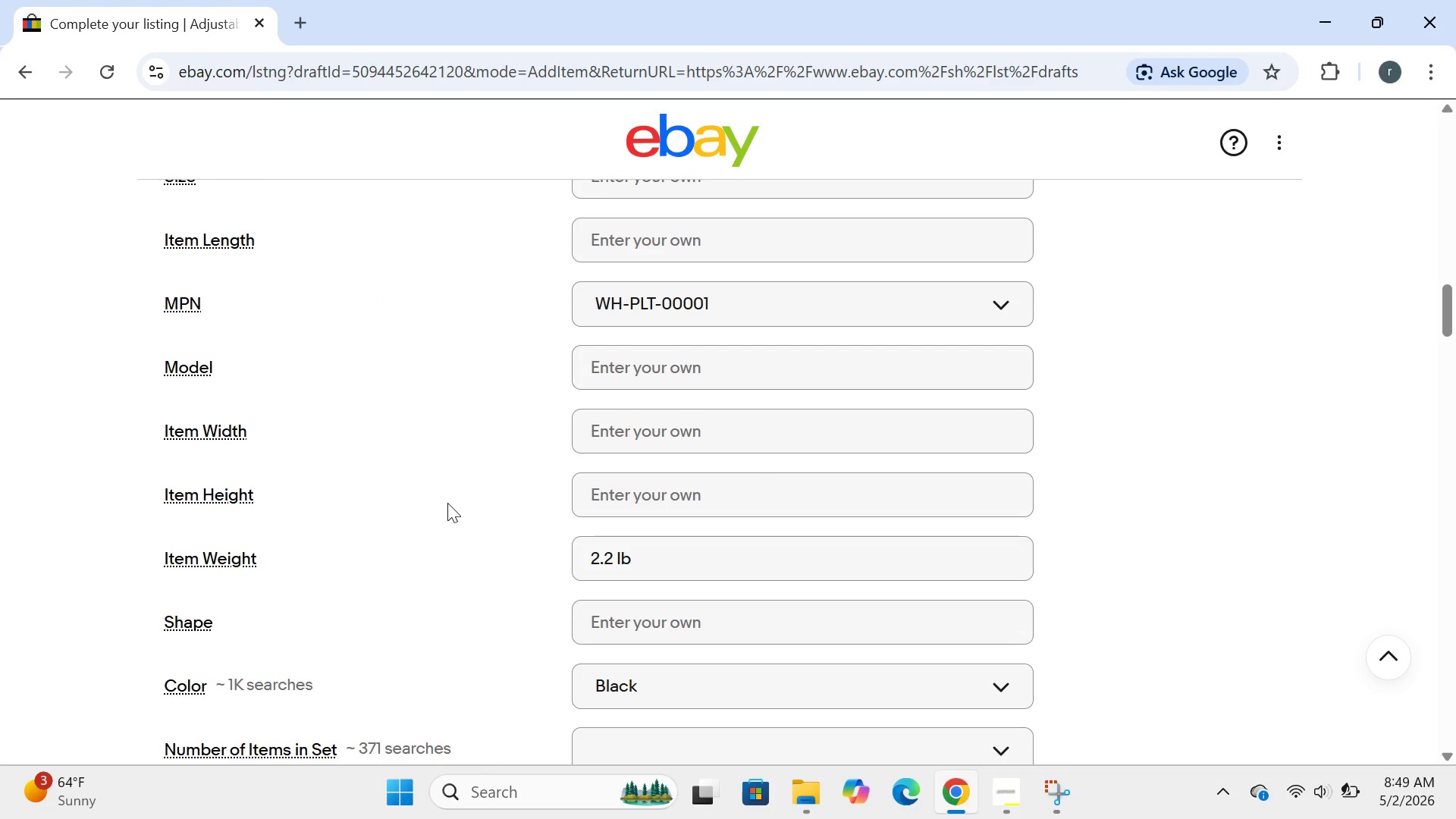 
wait(17.2)
 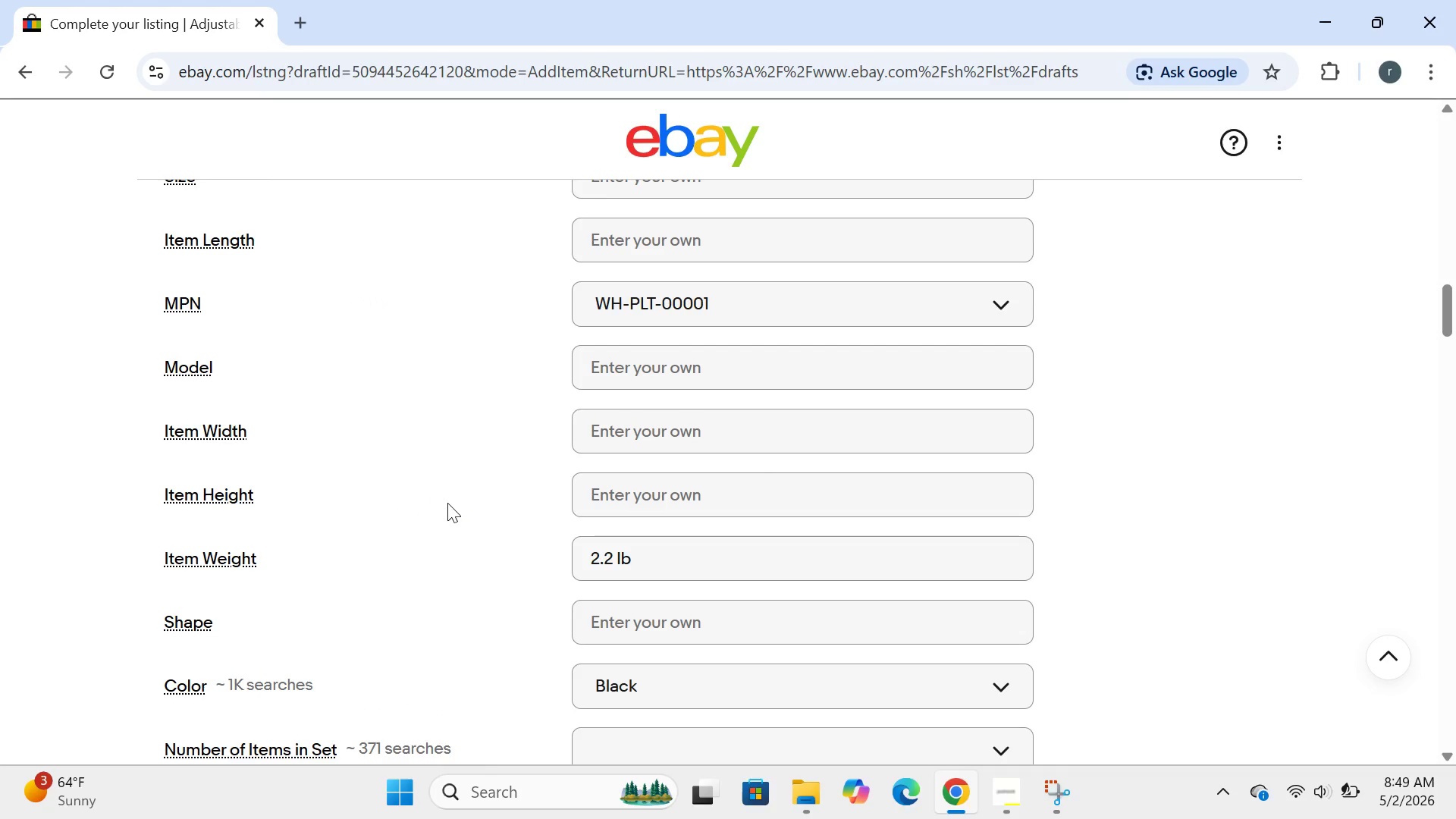 
left_click([630, 315])
 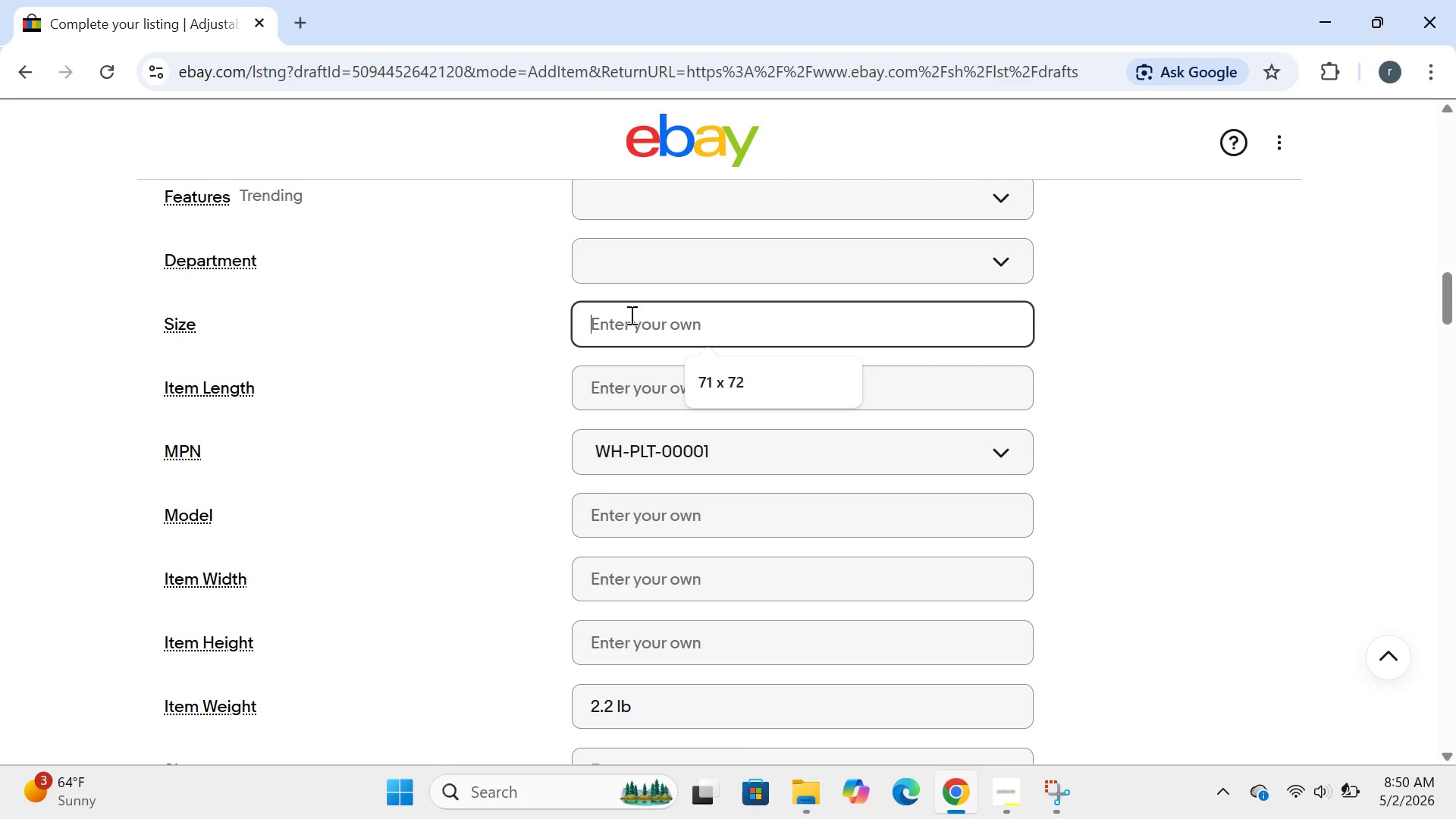 
type(71 X 24 X 0.15 IN)
 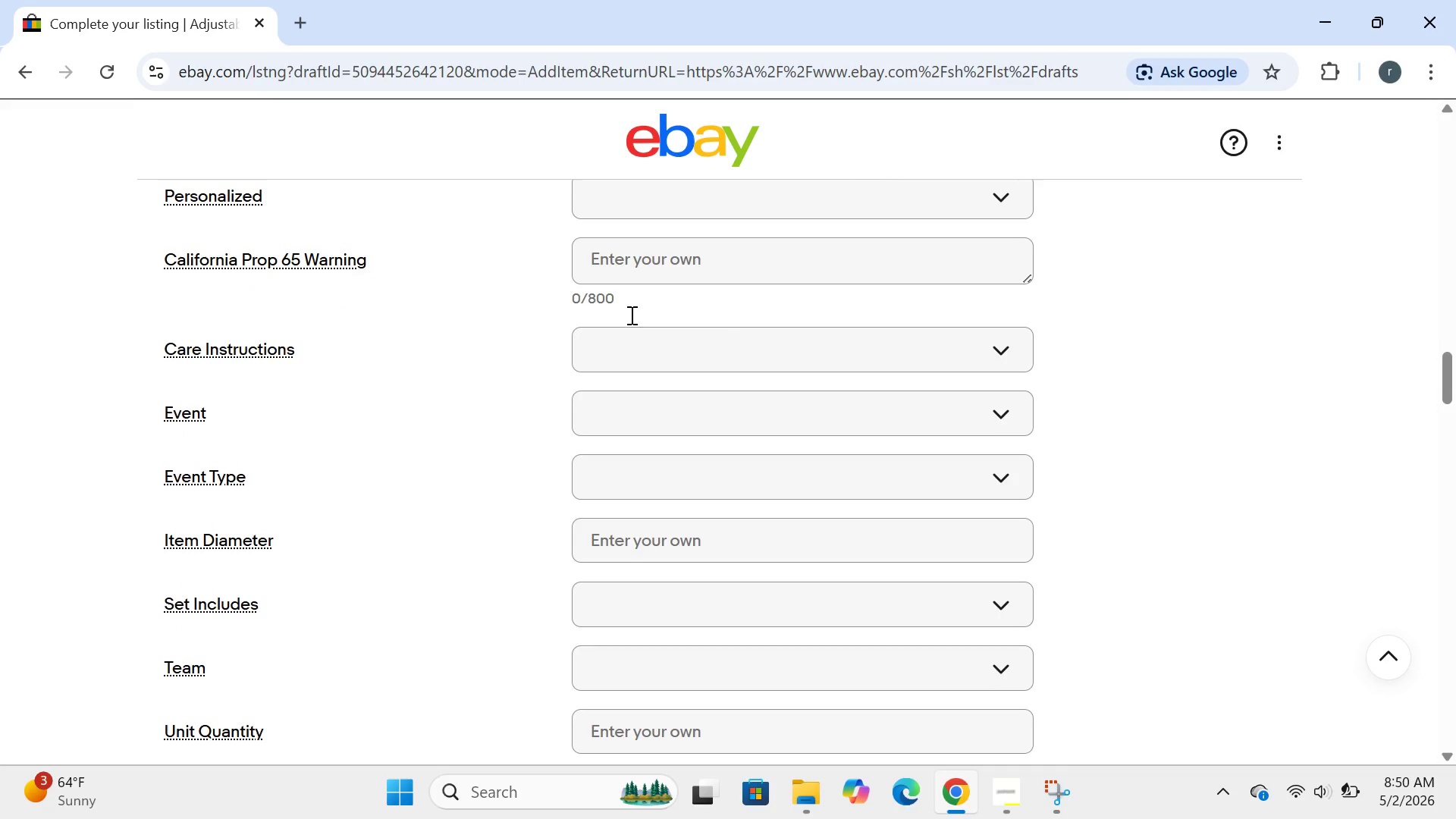 
wait(13.18)
 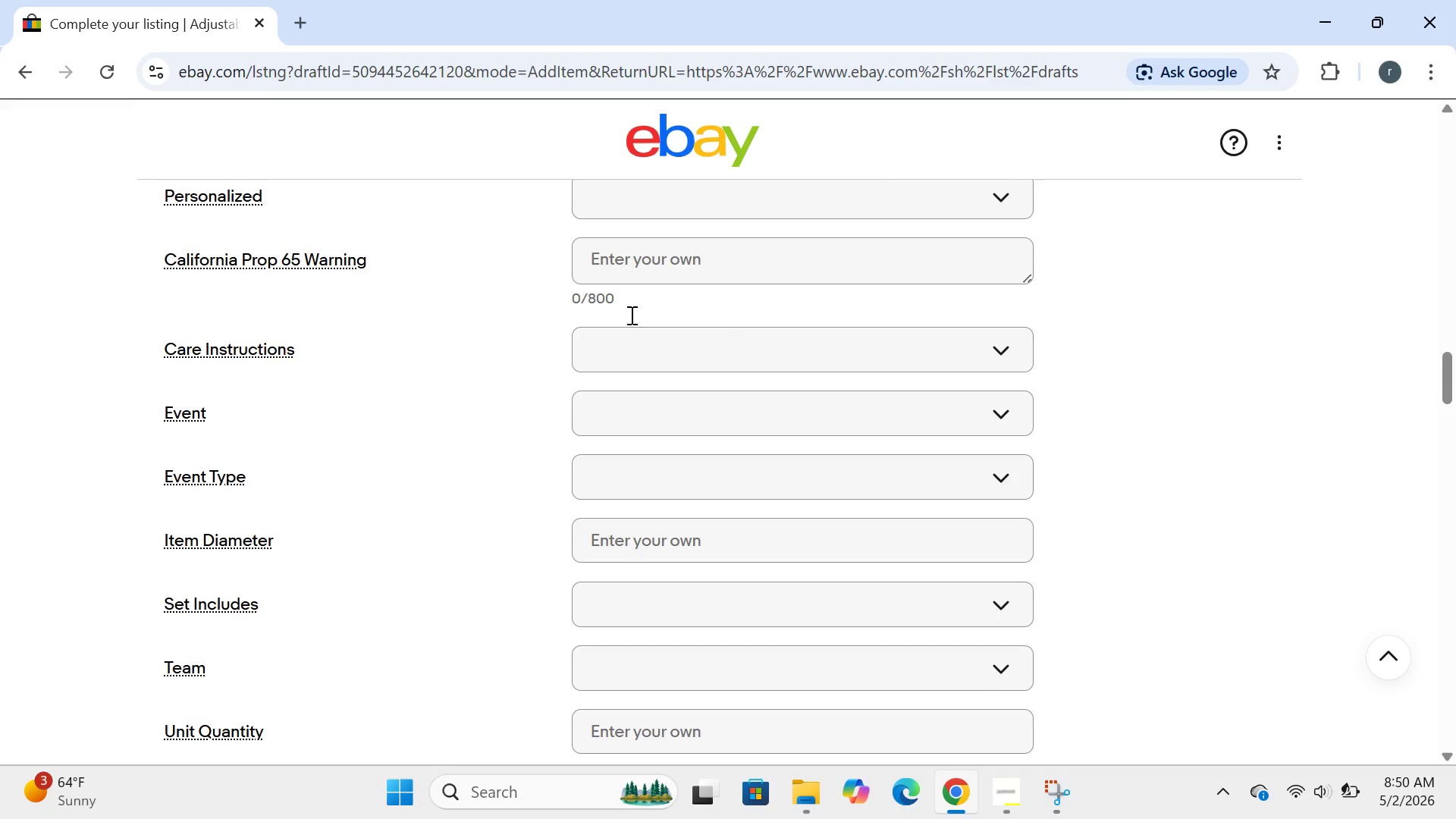 
mouse_move([436, 375])
 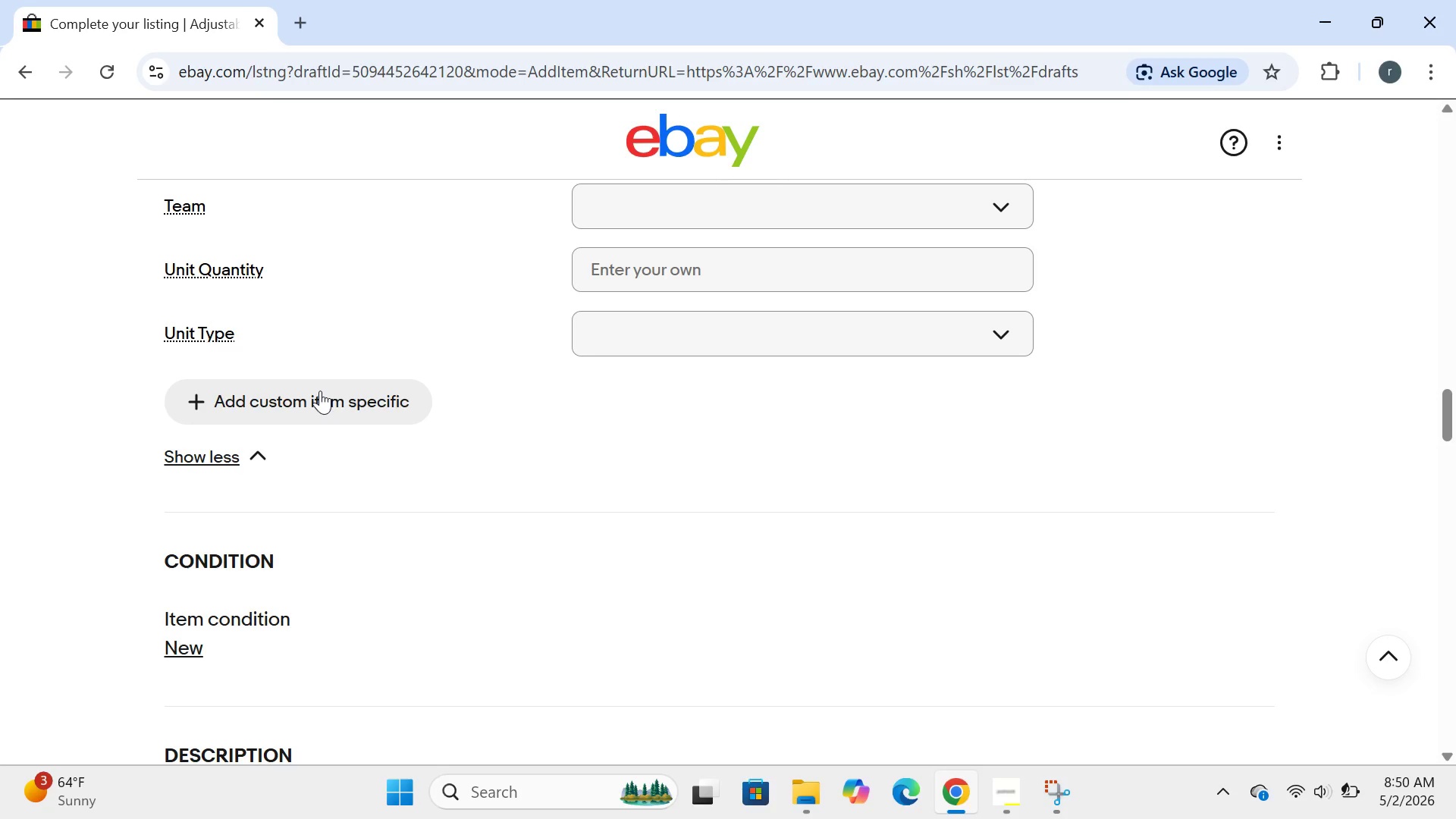 
left_click([320, 391])
 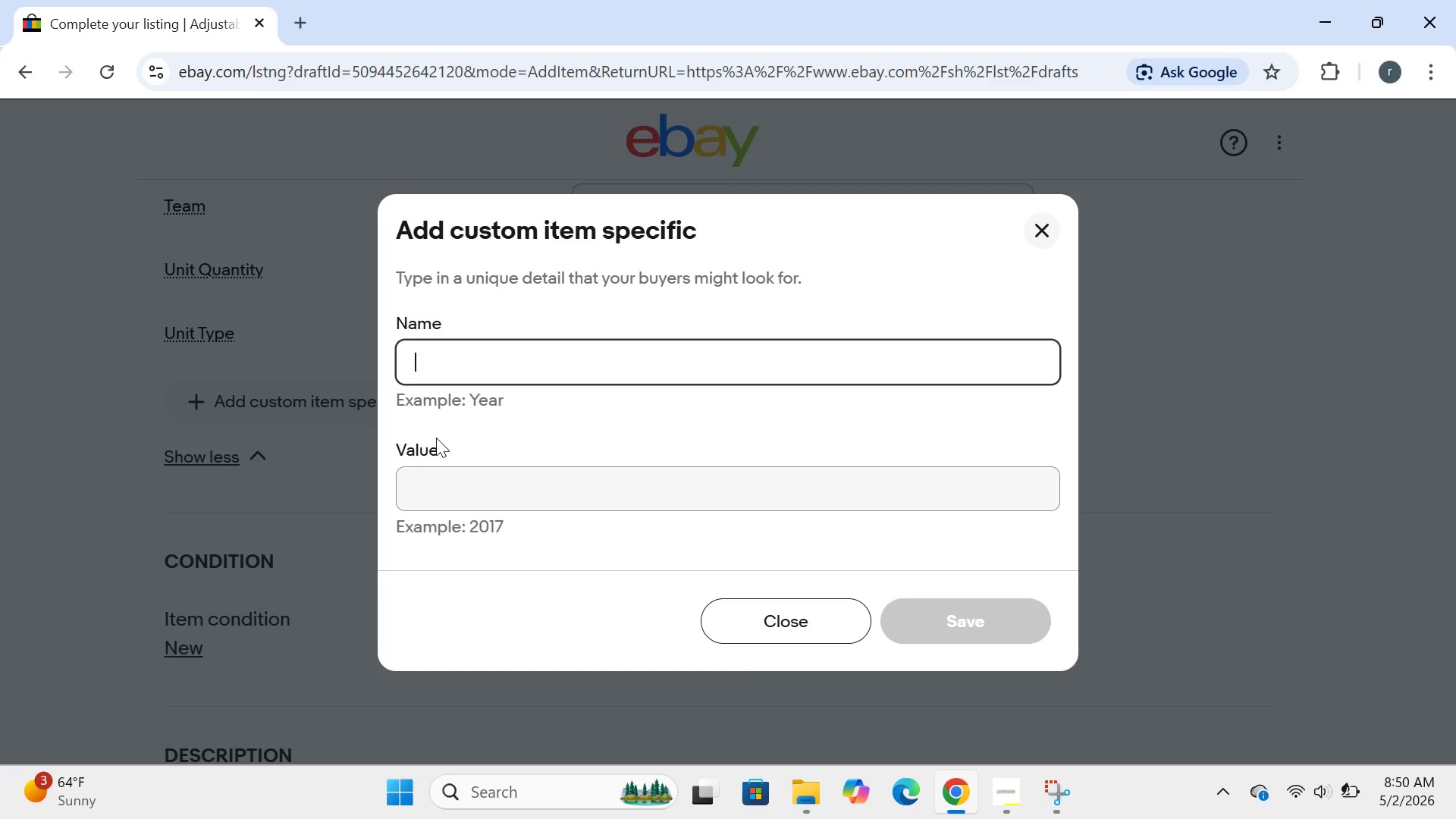 
type(NON-SLIP)
 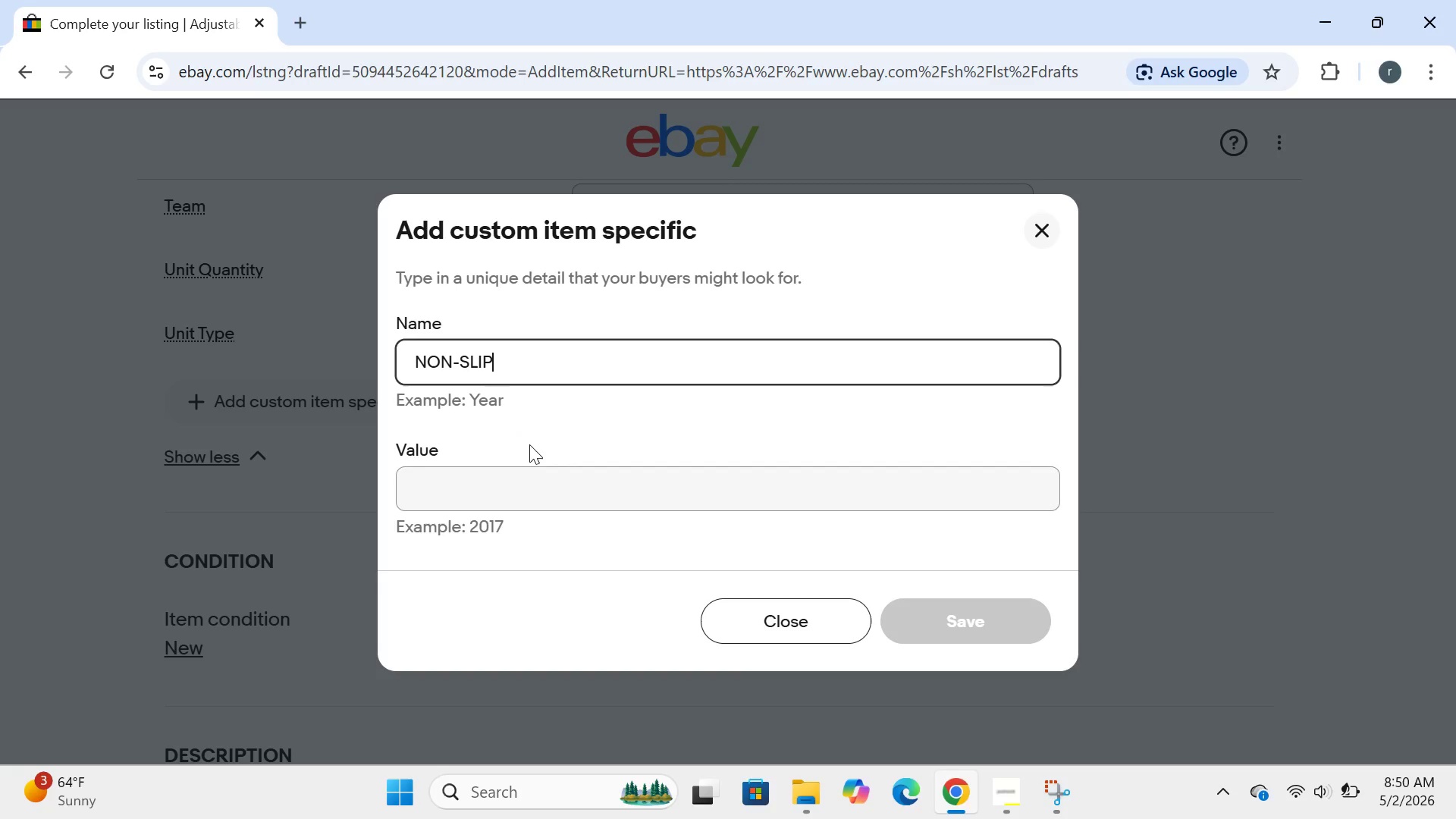 
left_click([502, 497])
 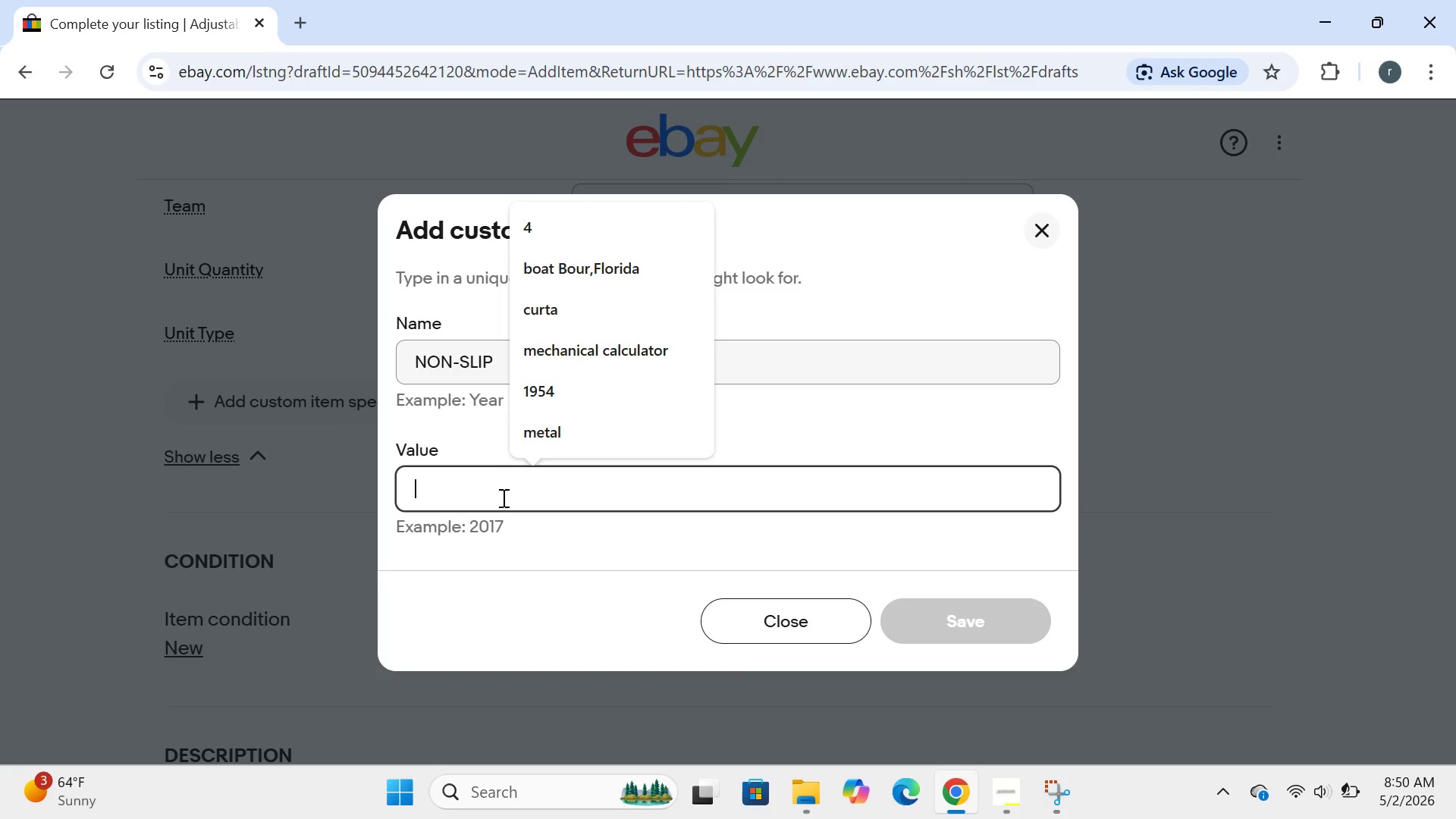 
type(YR)
key(Backspace)
type(ES)
 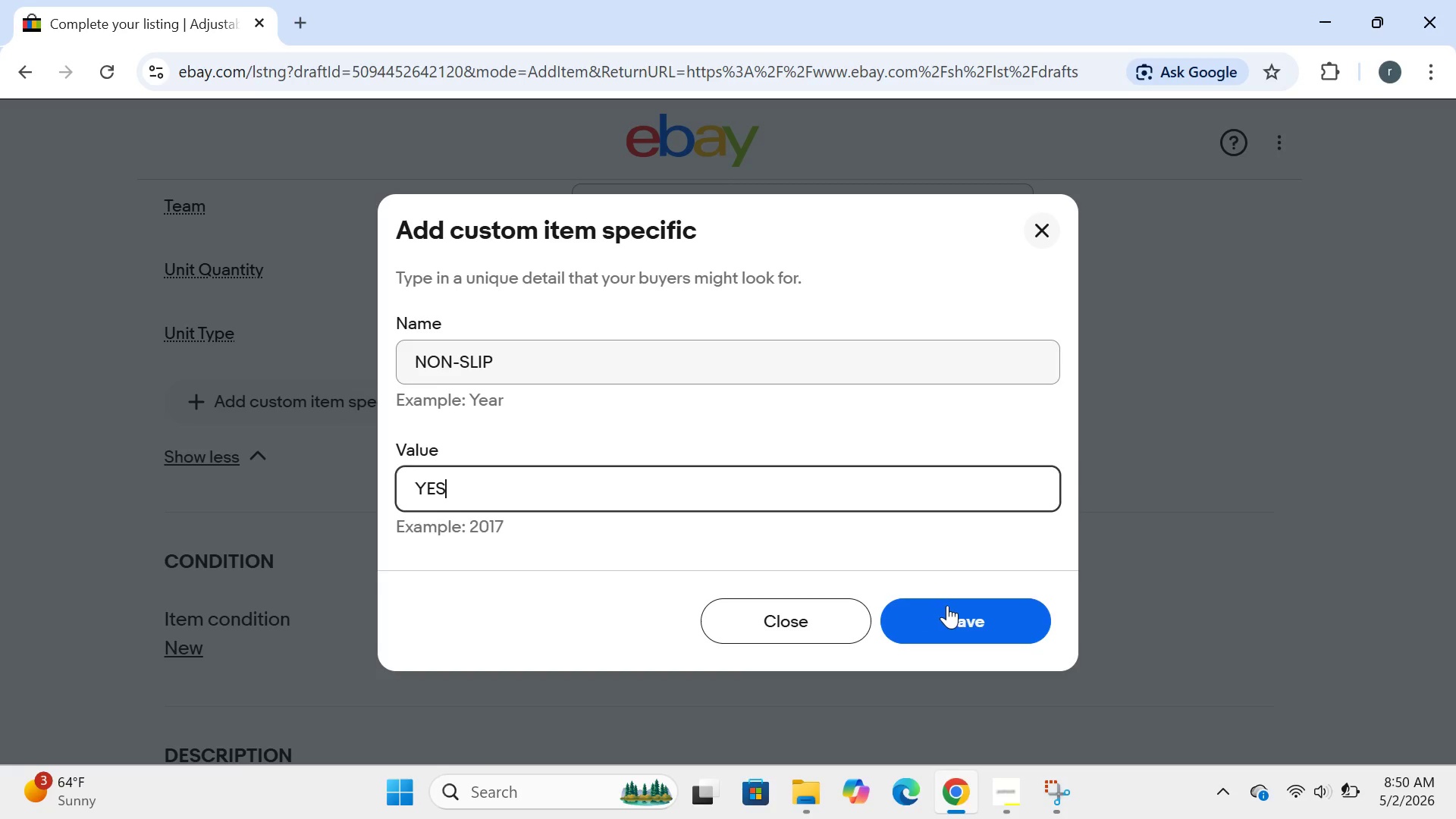 
left_click([948, 605])
 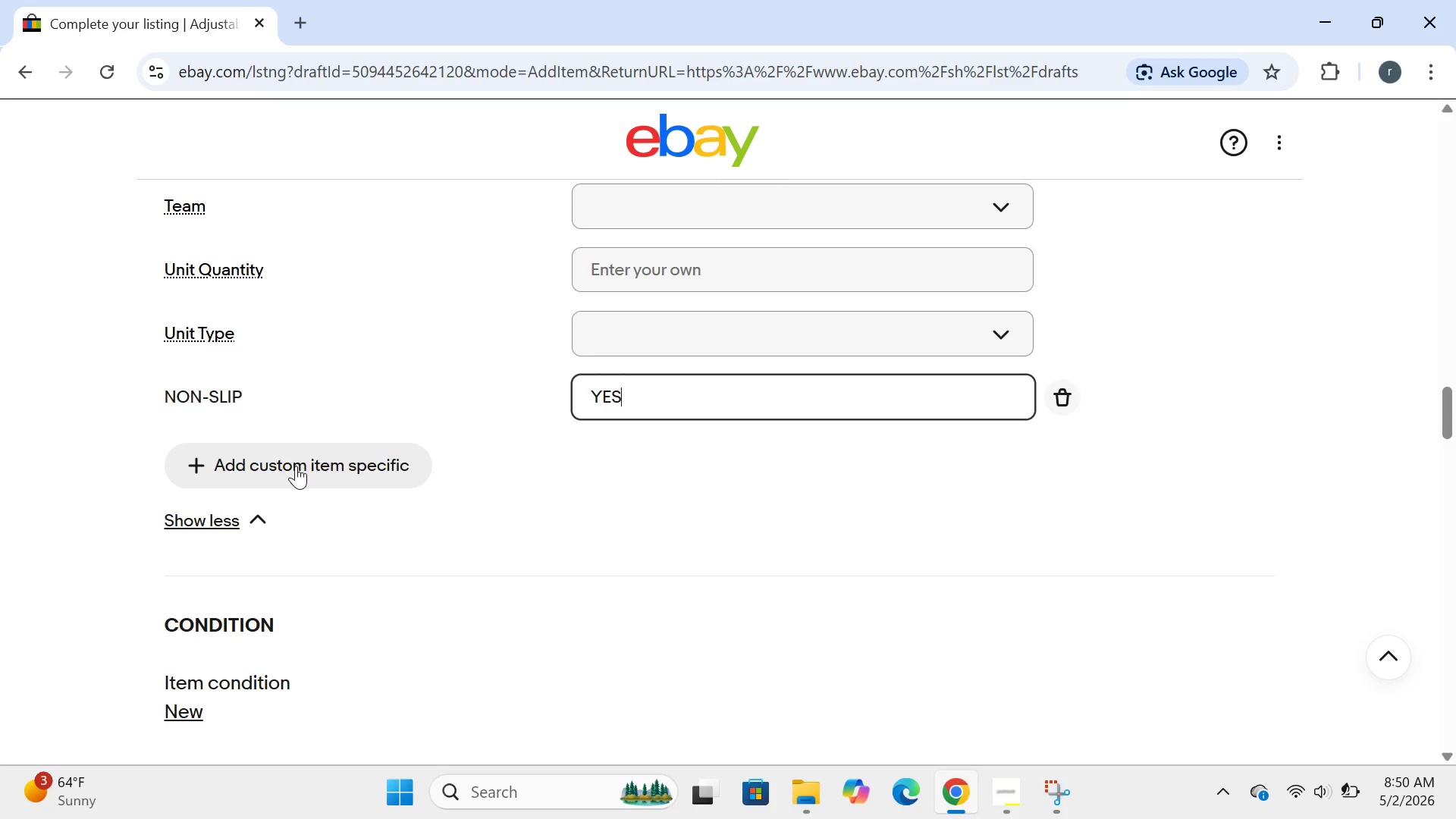 
left_click([296, 466])
 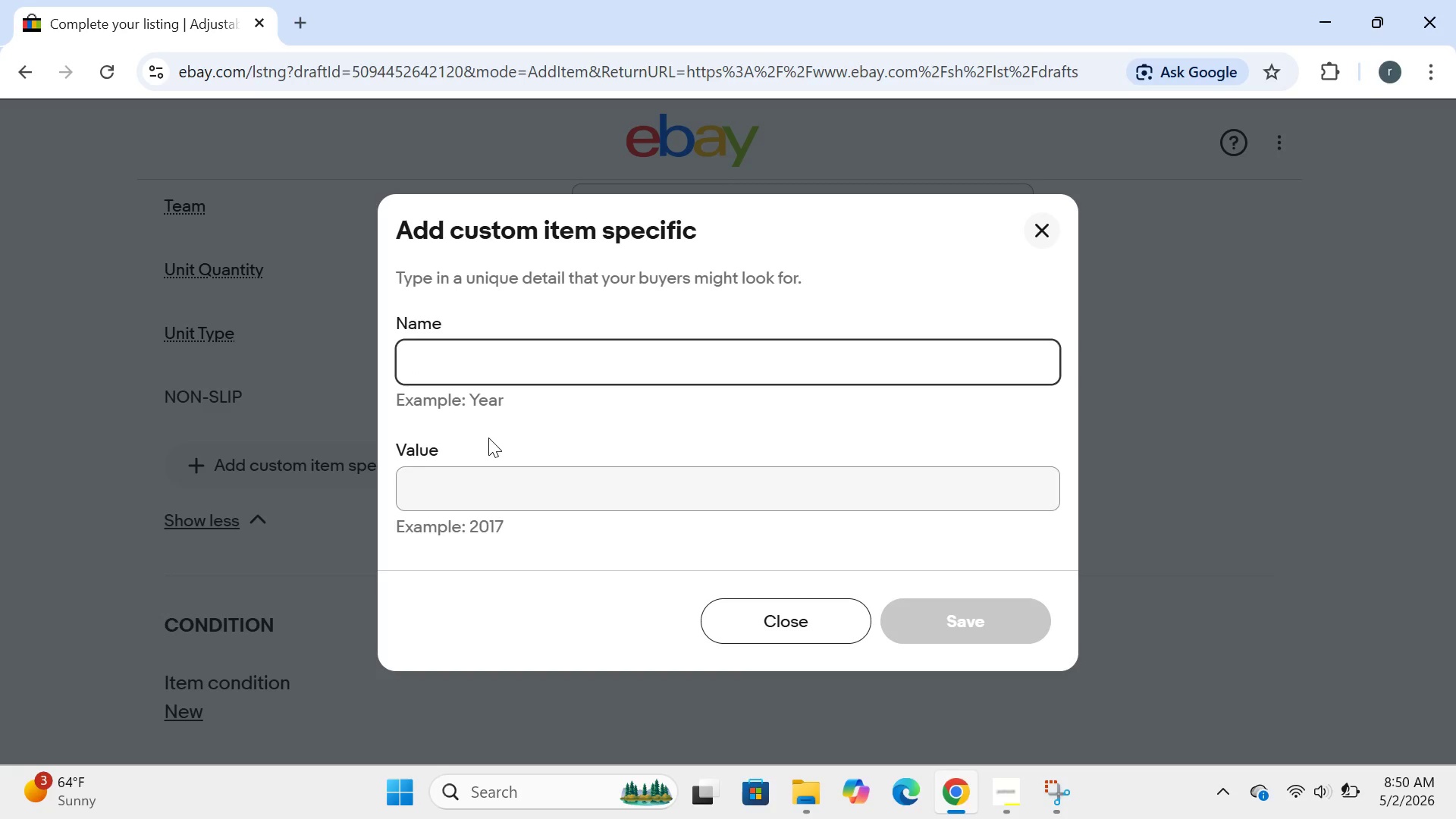 
type(eco0)
key(Backspace)
type(-friendly)
 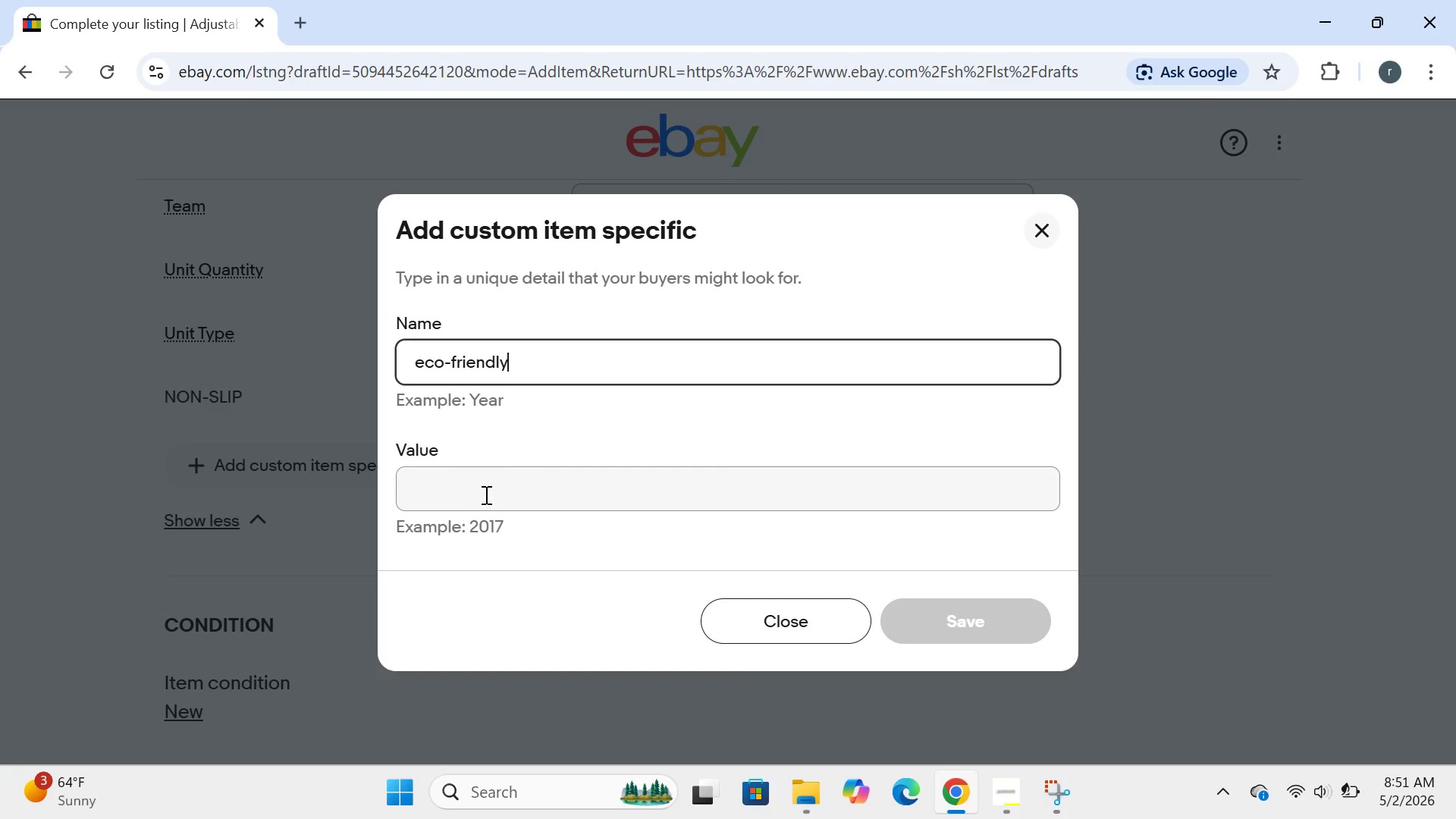 
left_click([485, 494])
 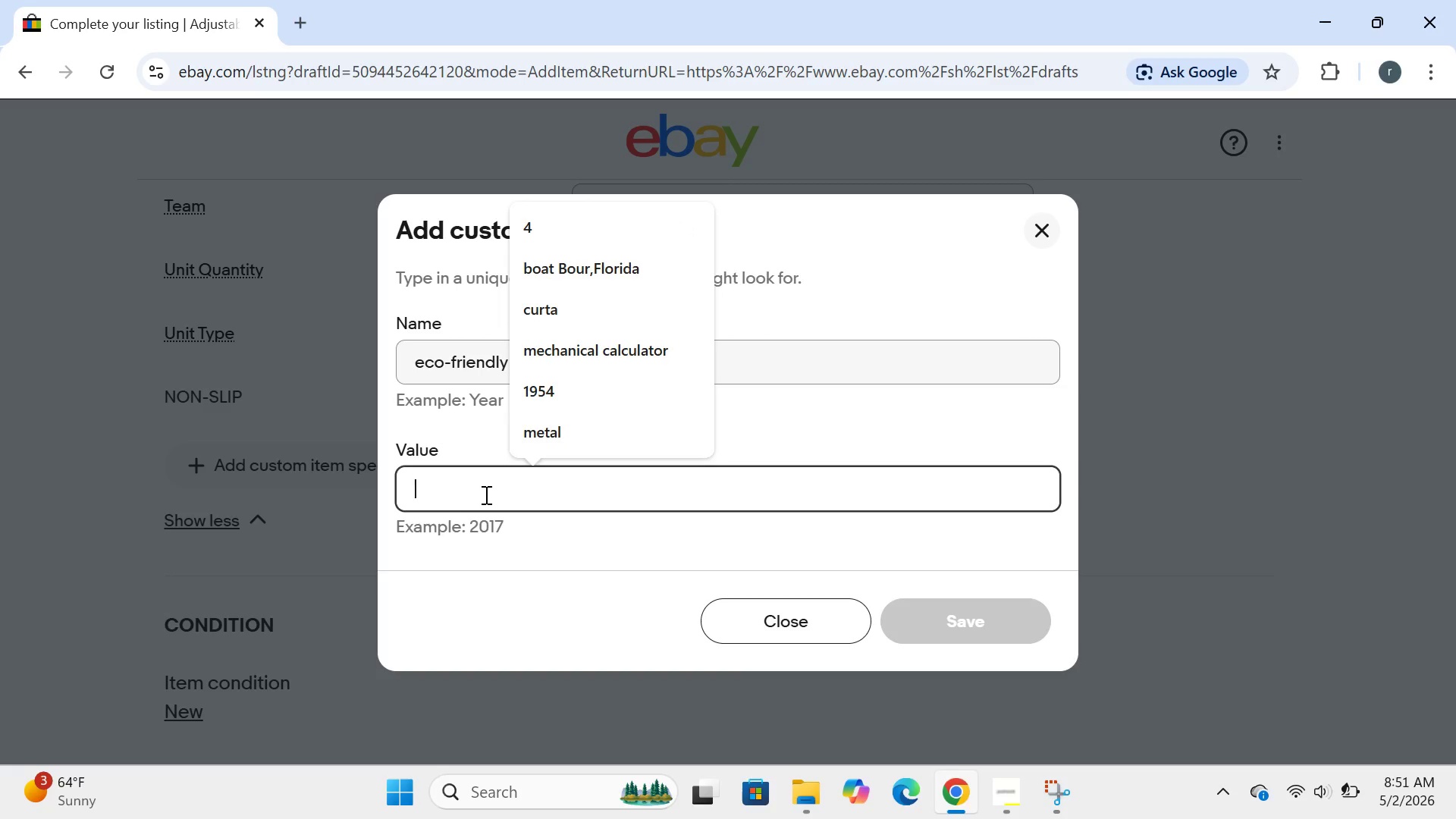 
type(yes)
 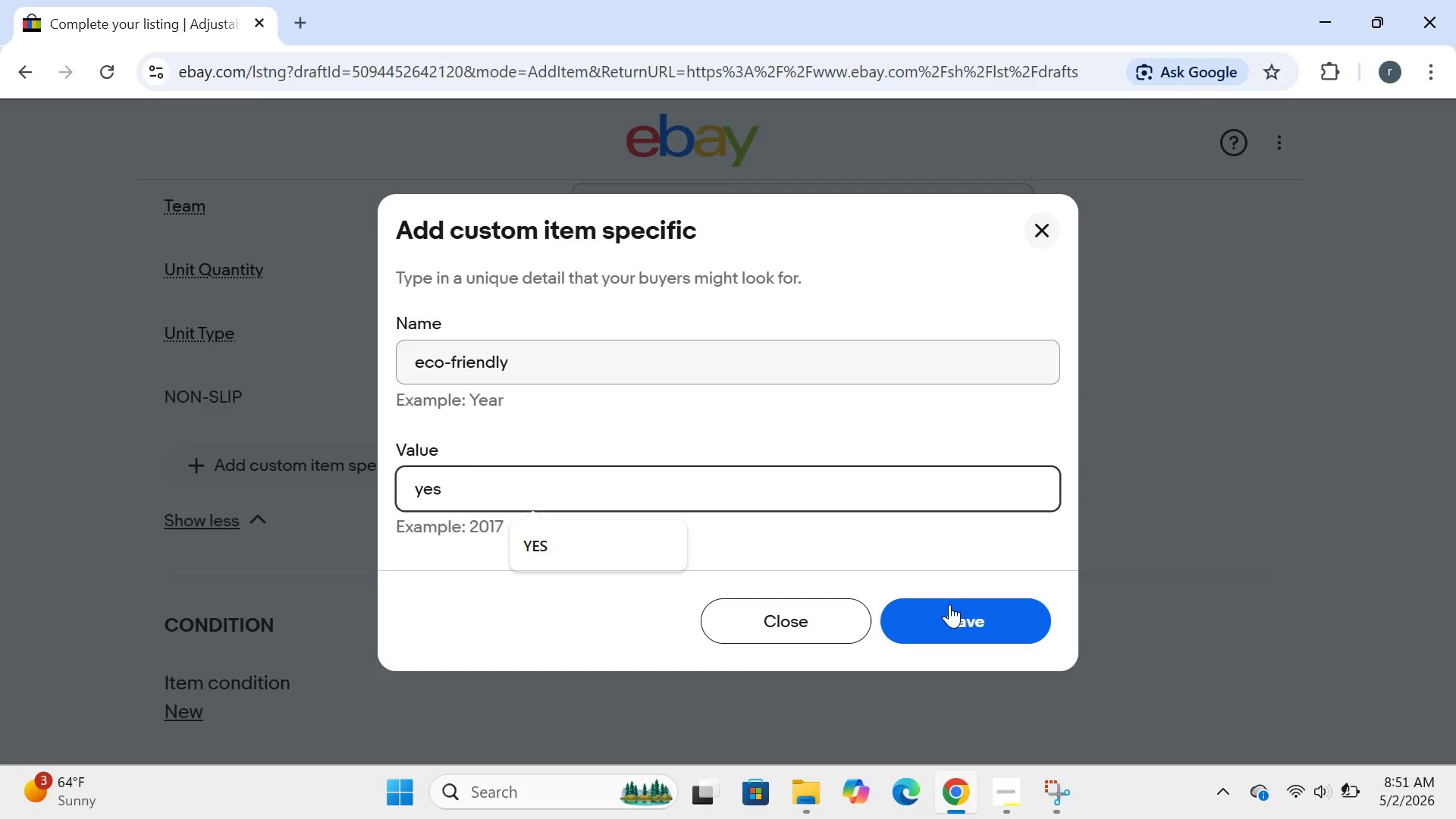 
left_click([952, 615])
 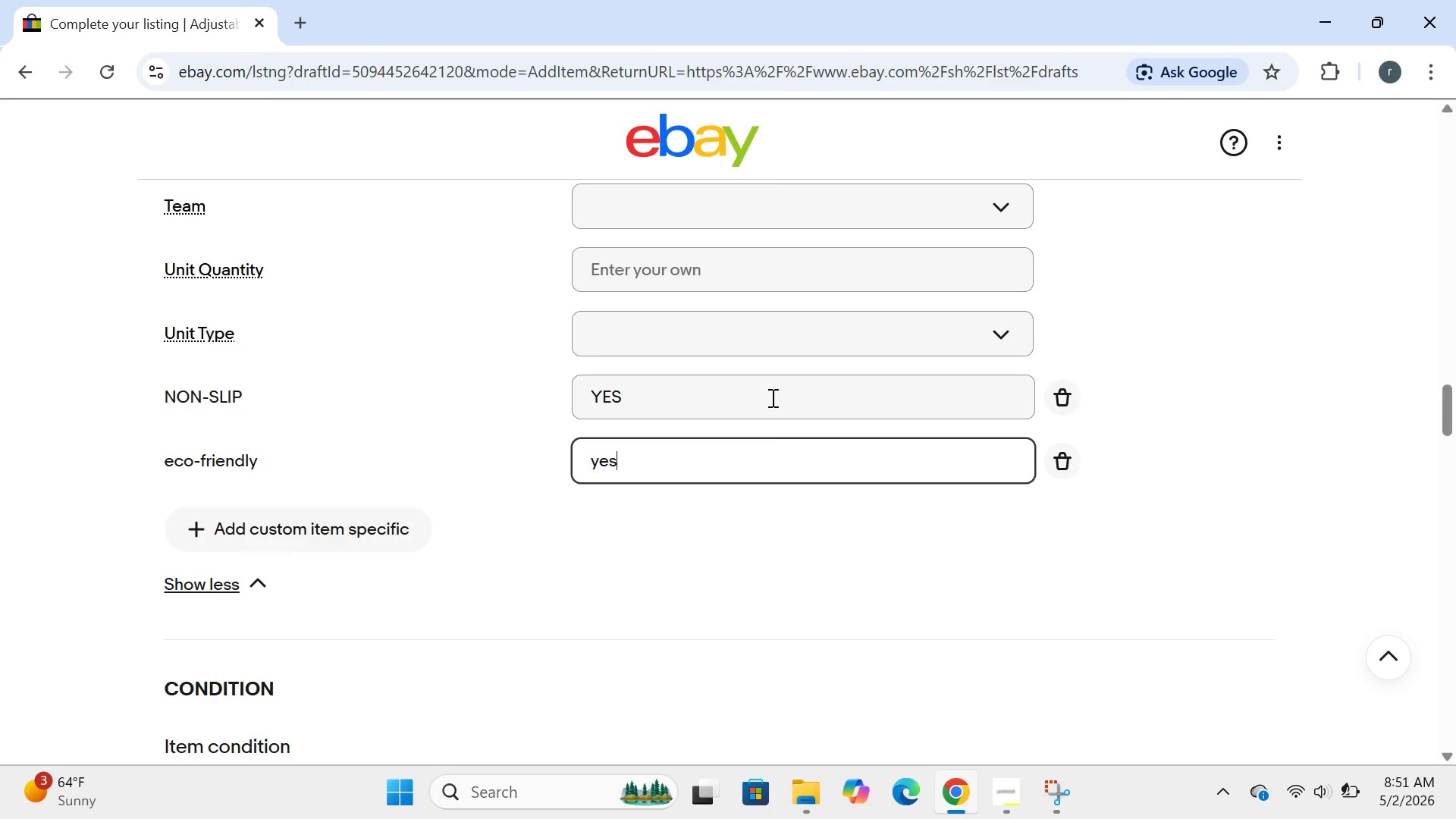 
mouse_move([673, 545])
 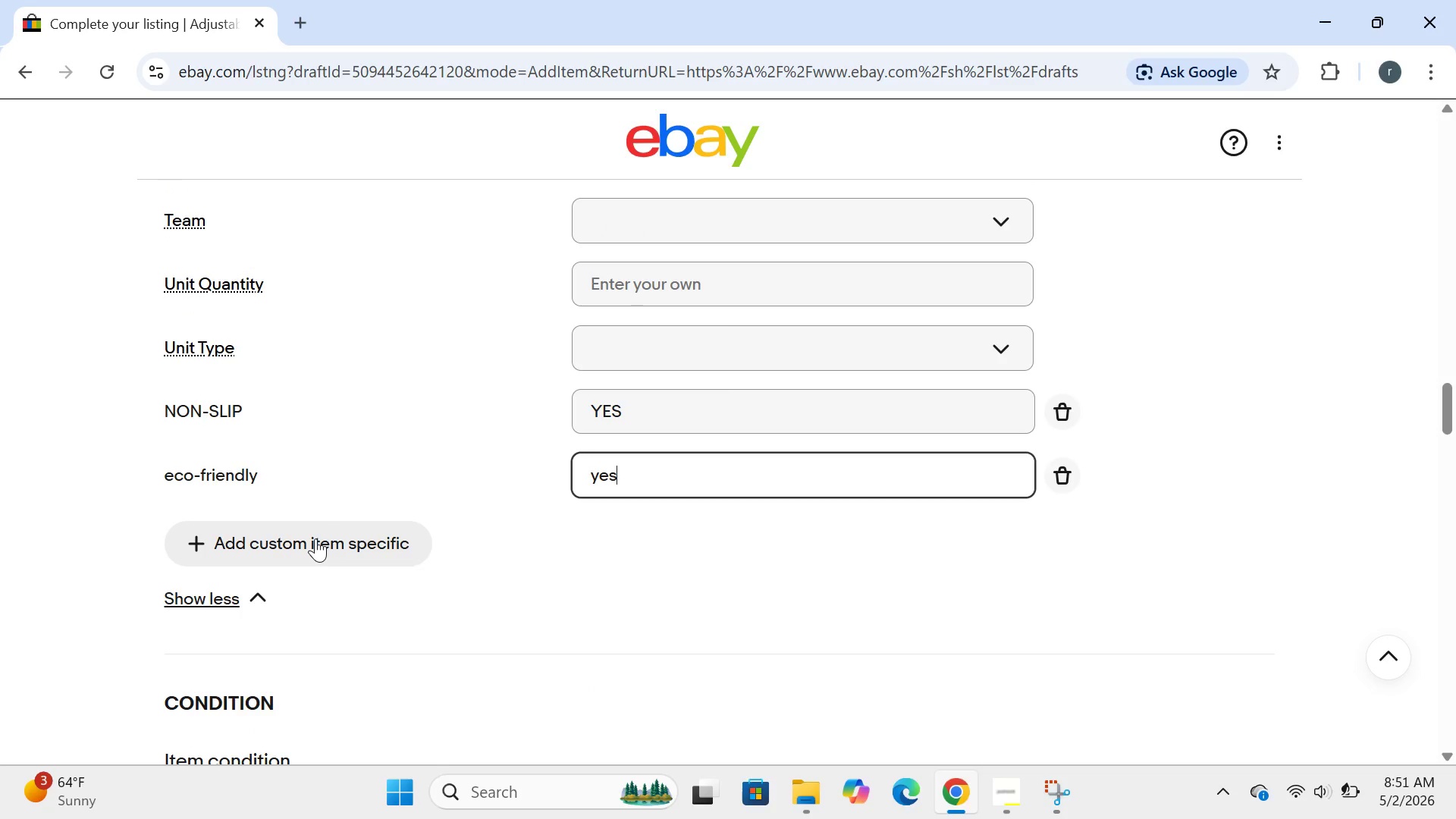 
left_click([315, 538])
 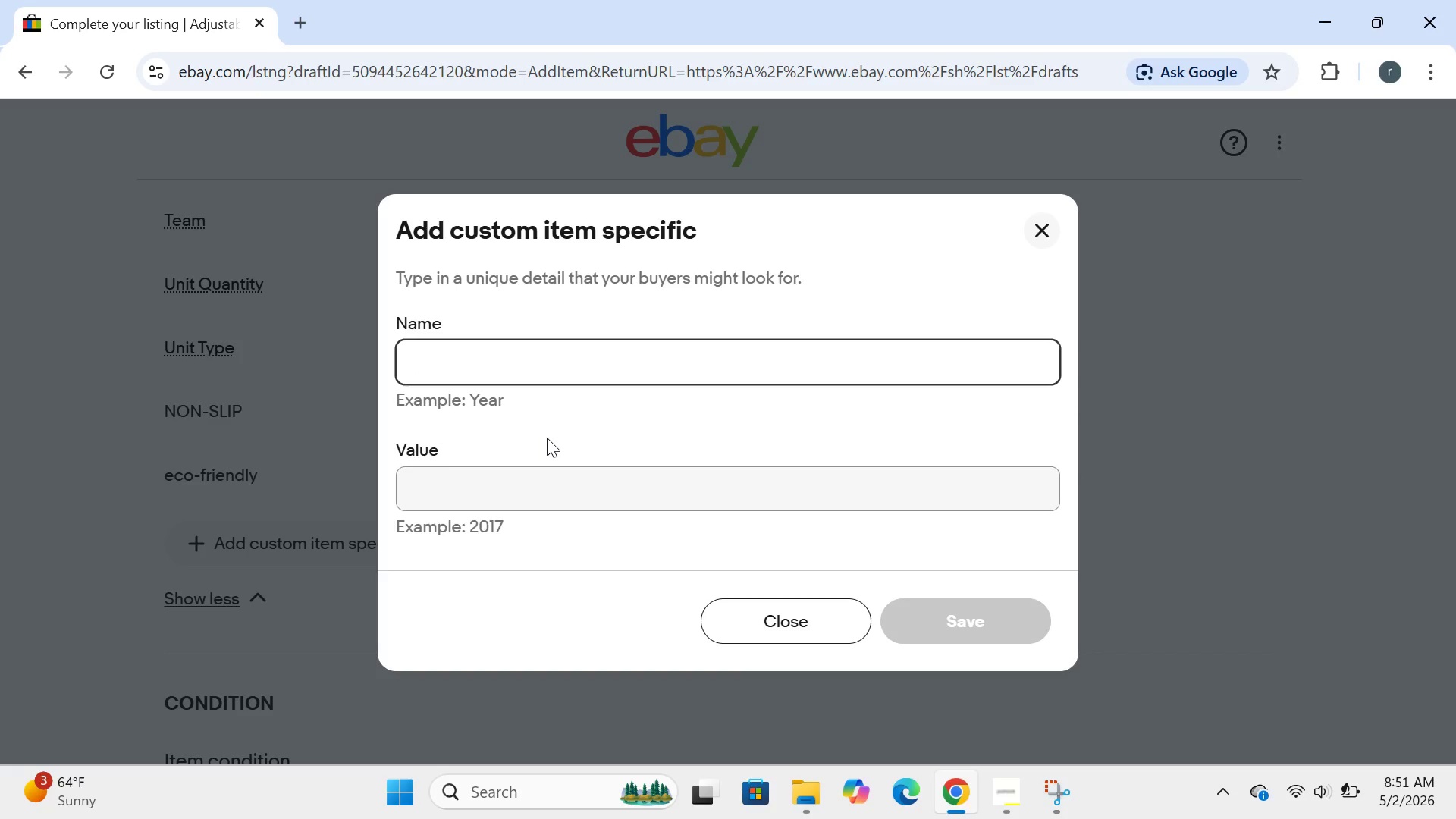 
type(thiv)
key(Backspace)
type(ckness)
 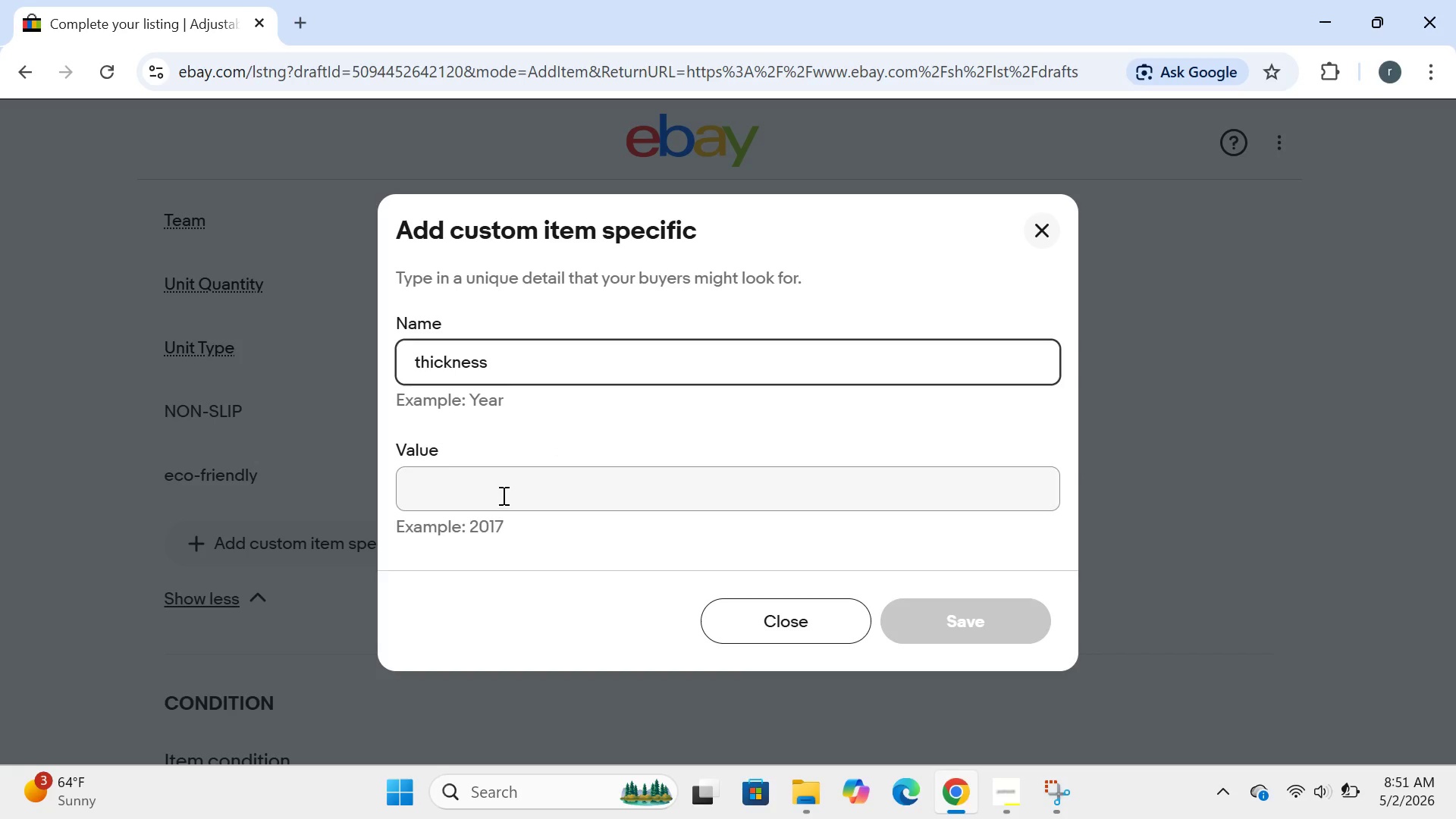 
left_click([502, 495])
 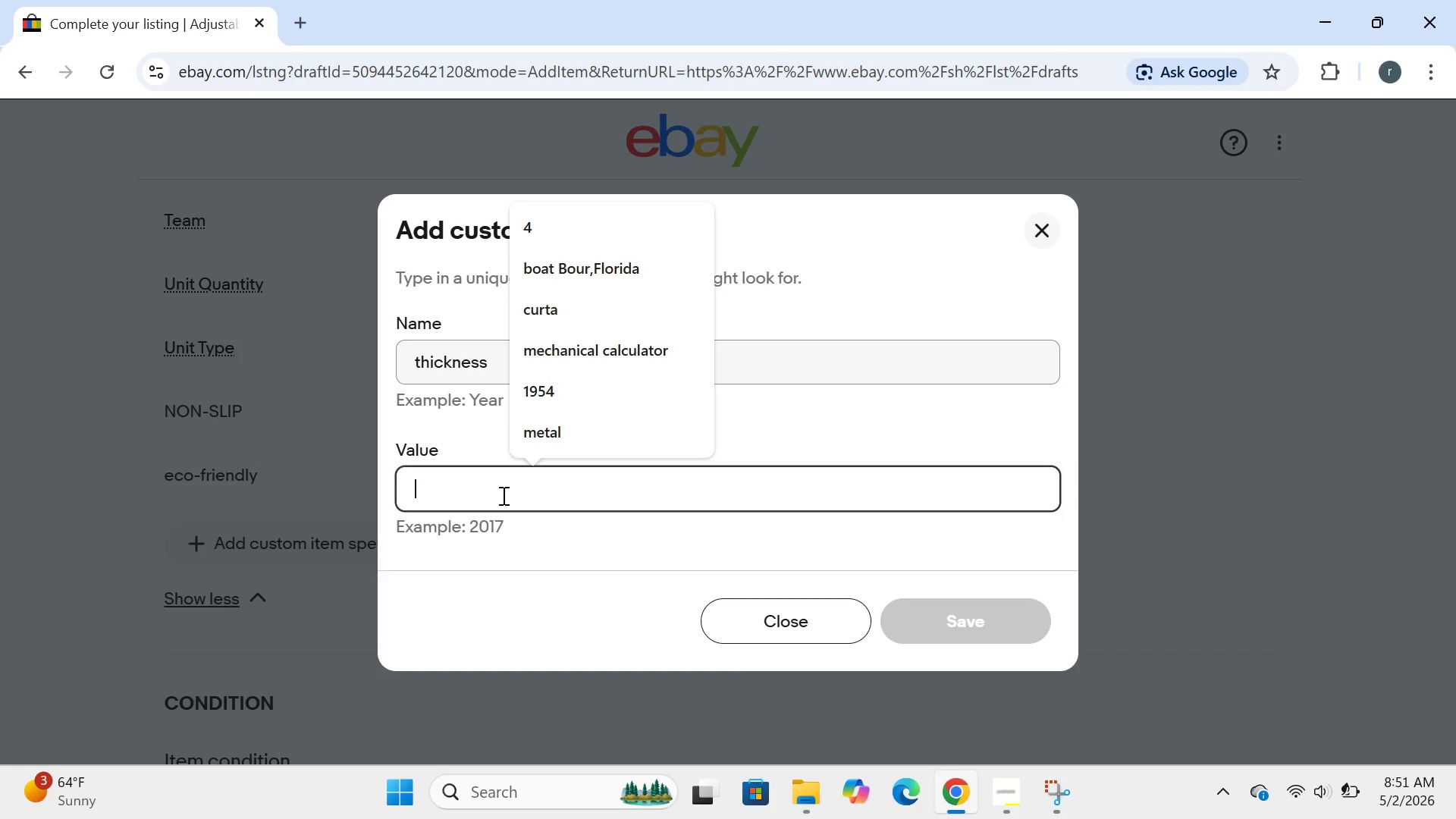 
type(0.15 )
 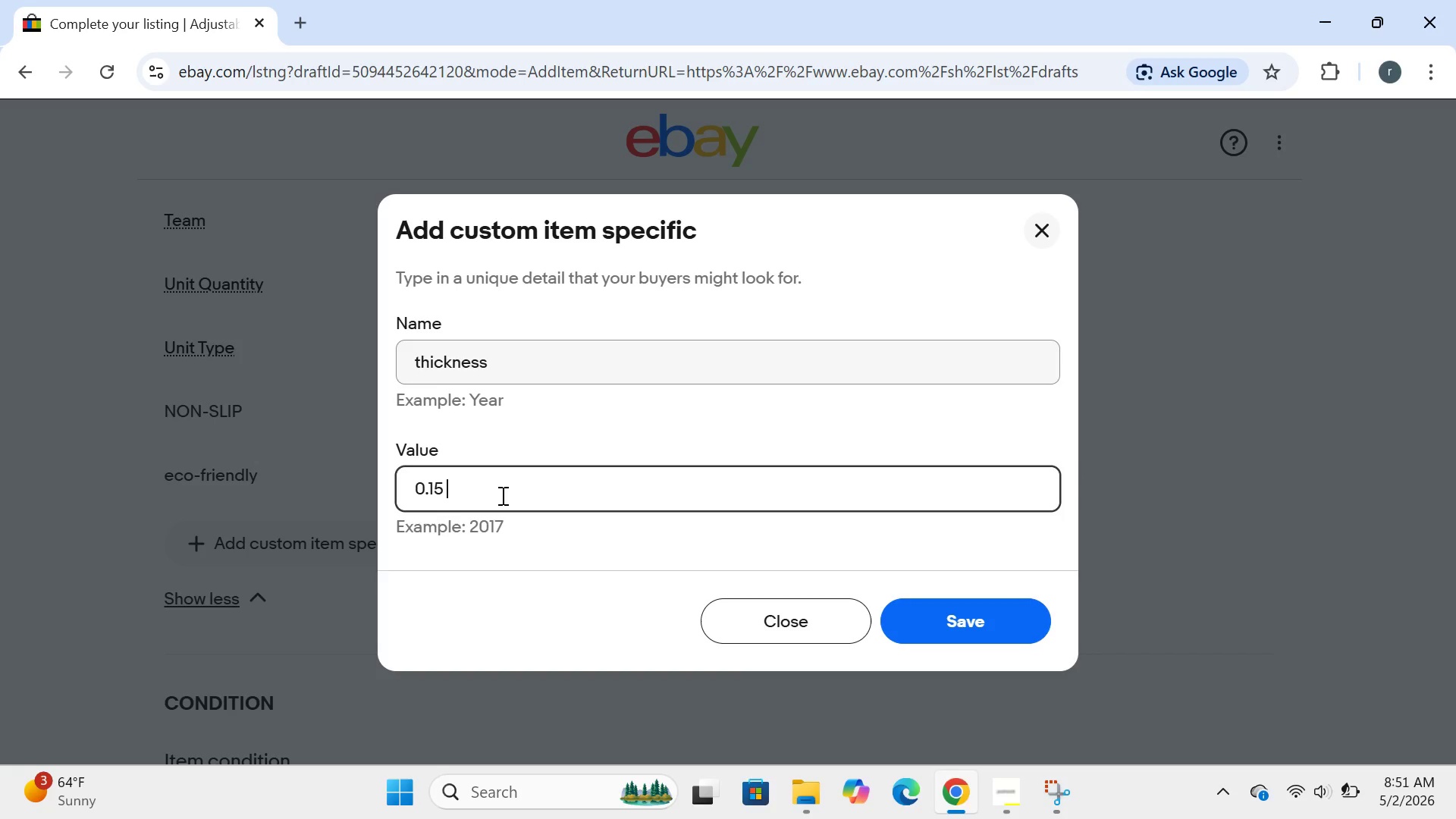 
key(Unknown)
 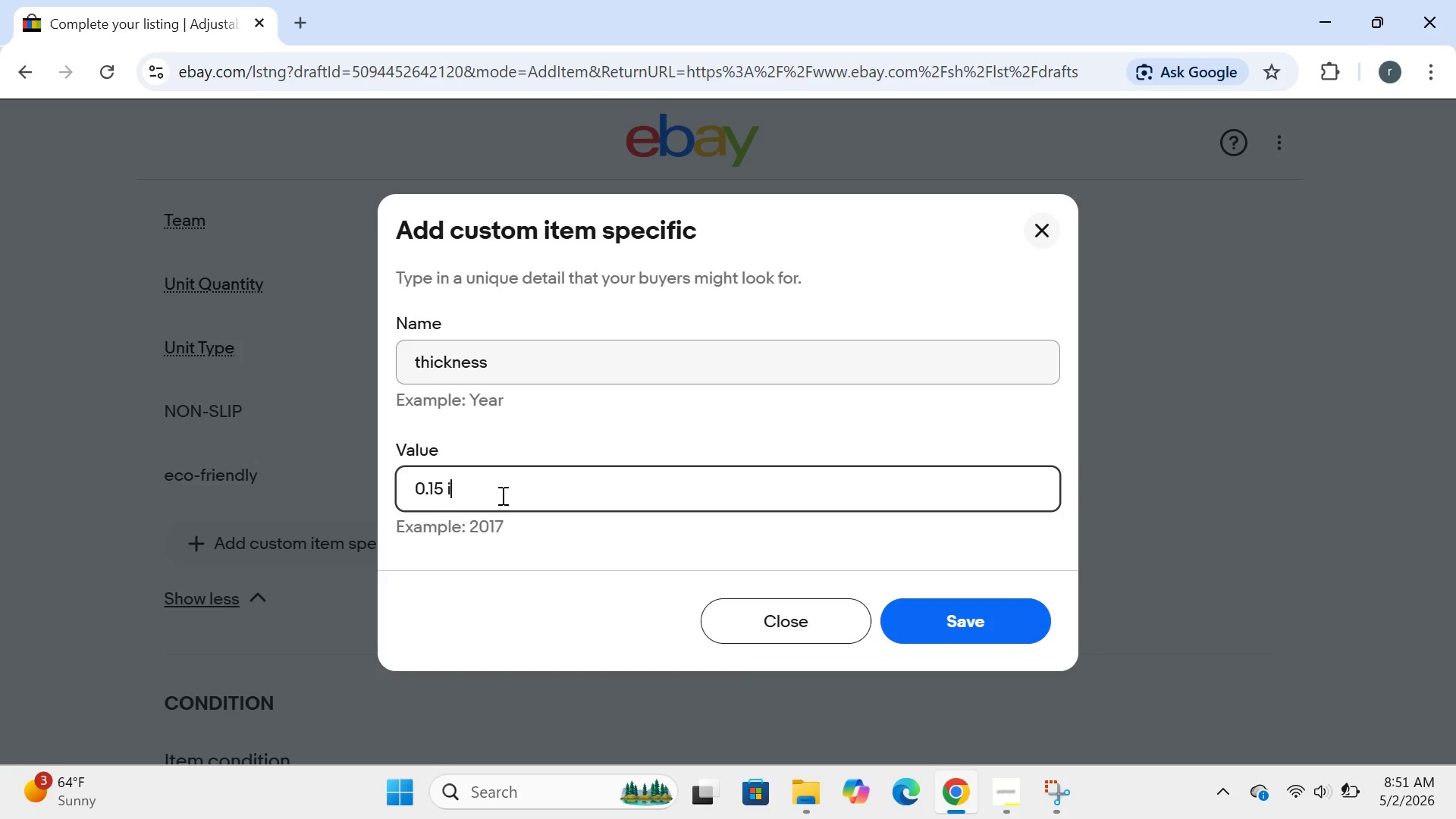 
type(in)
 